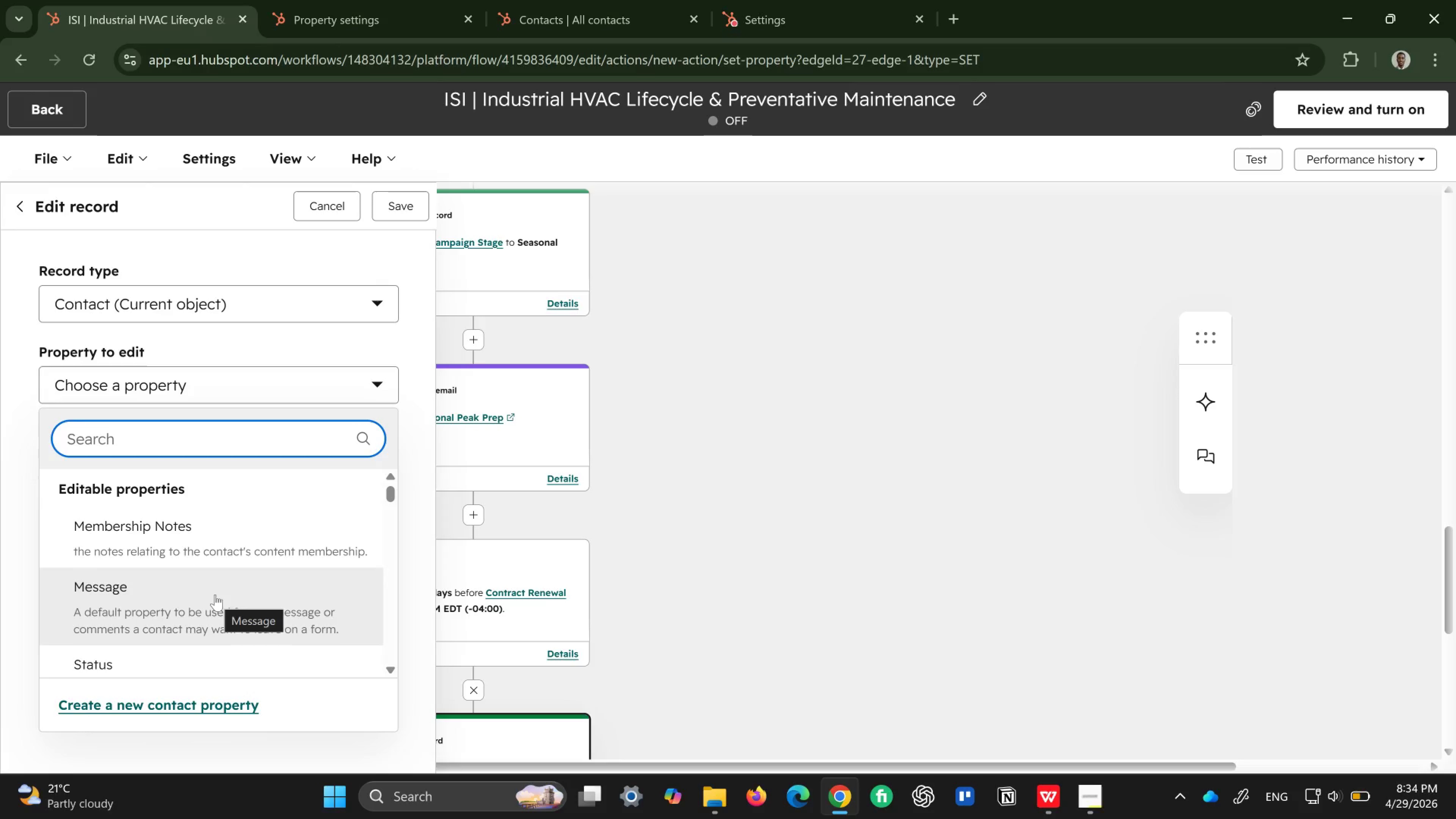 
wait(9.72)
 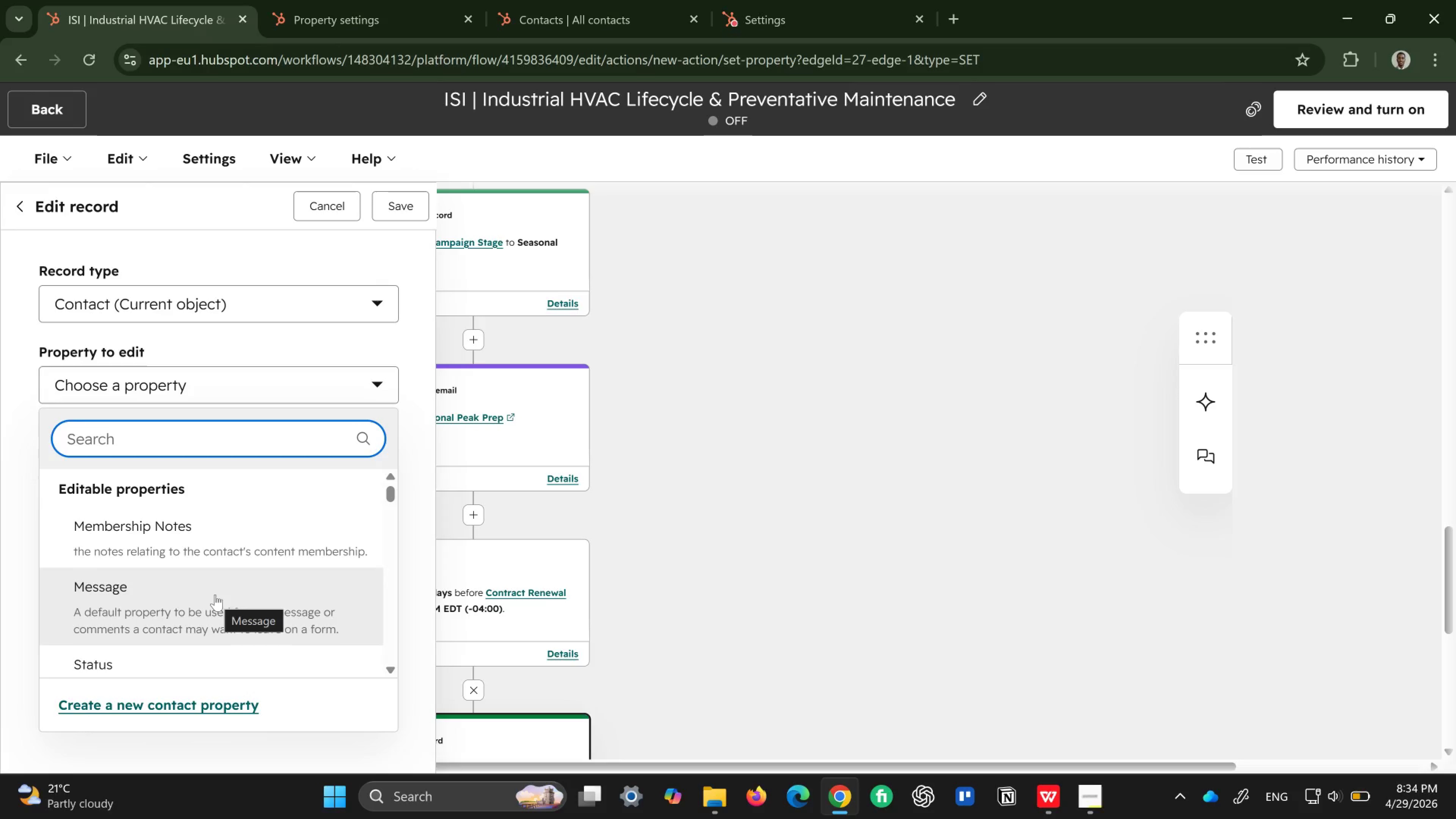 
type(life)
 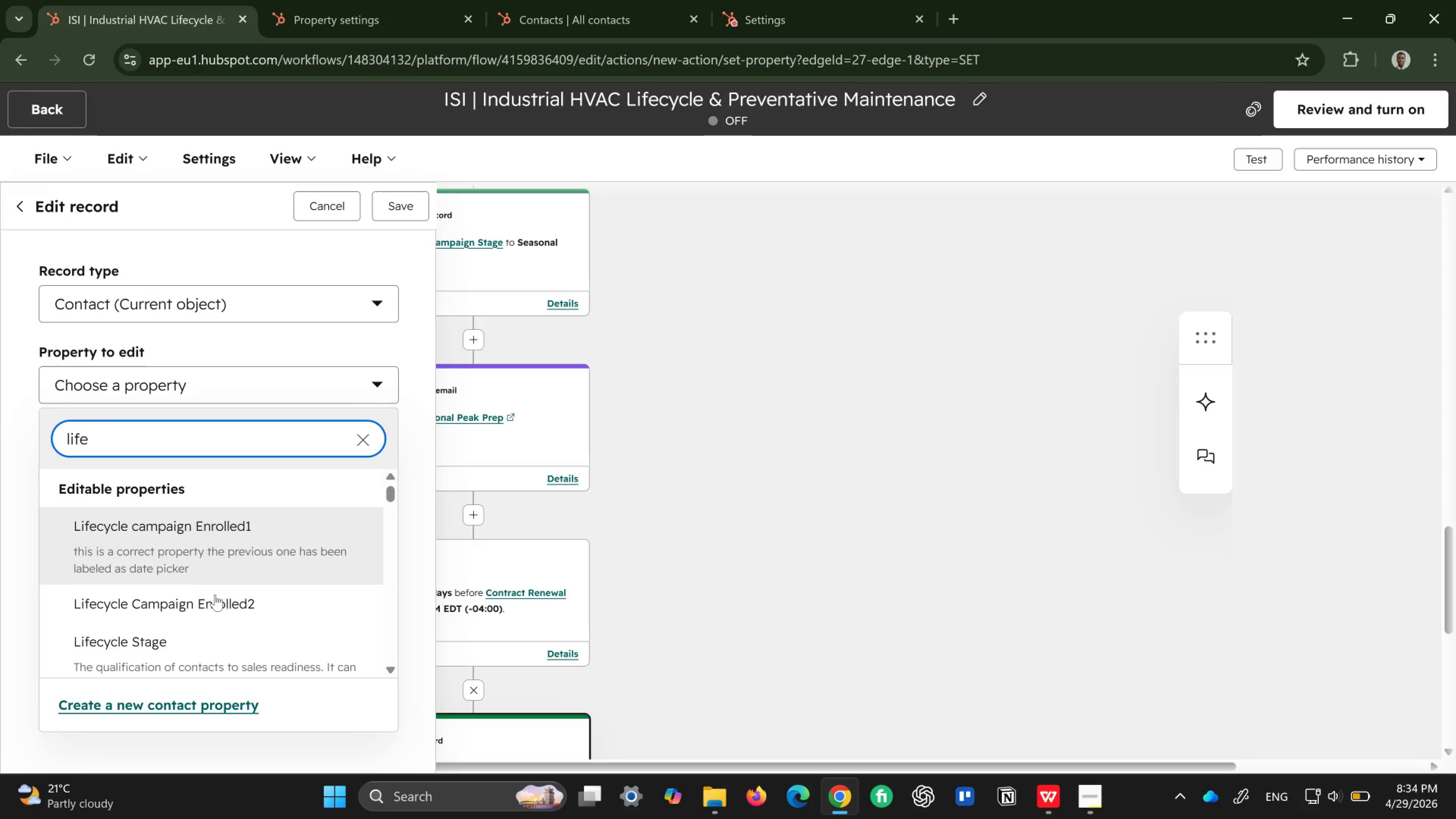 
scroll: coordinate [215, 595], scroll_direction: down, amount: 2.0
 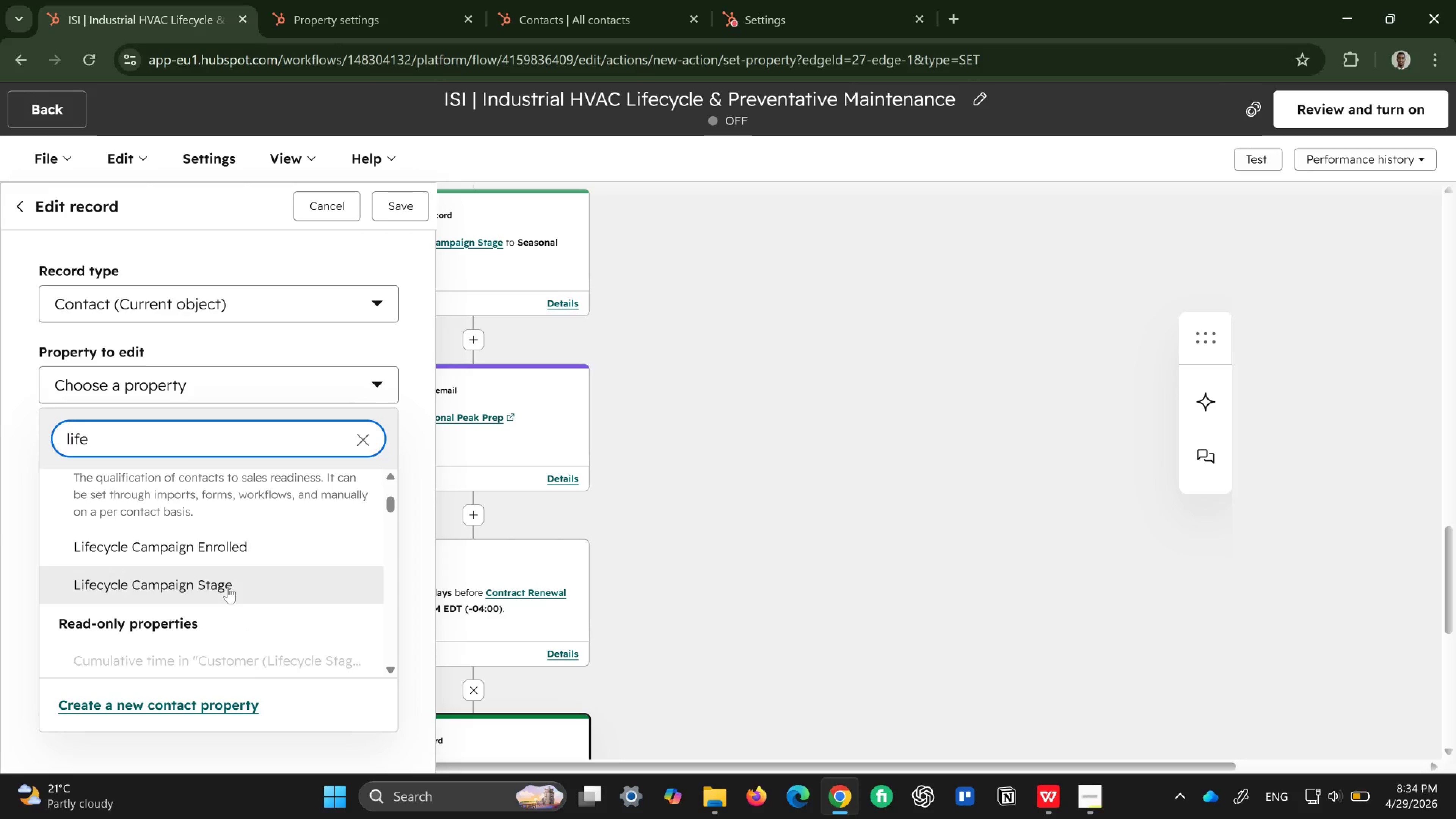 
left_click([228, 587])
 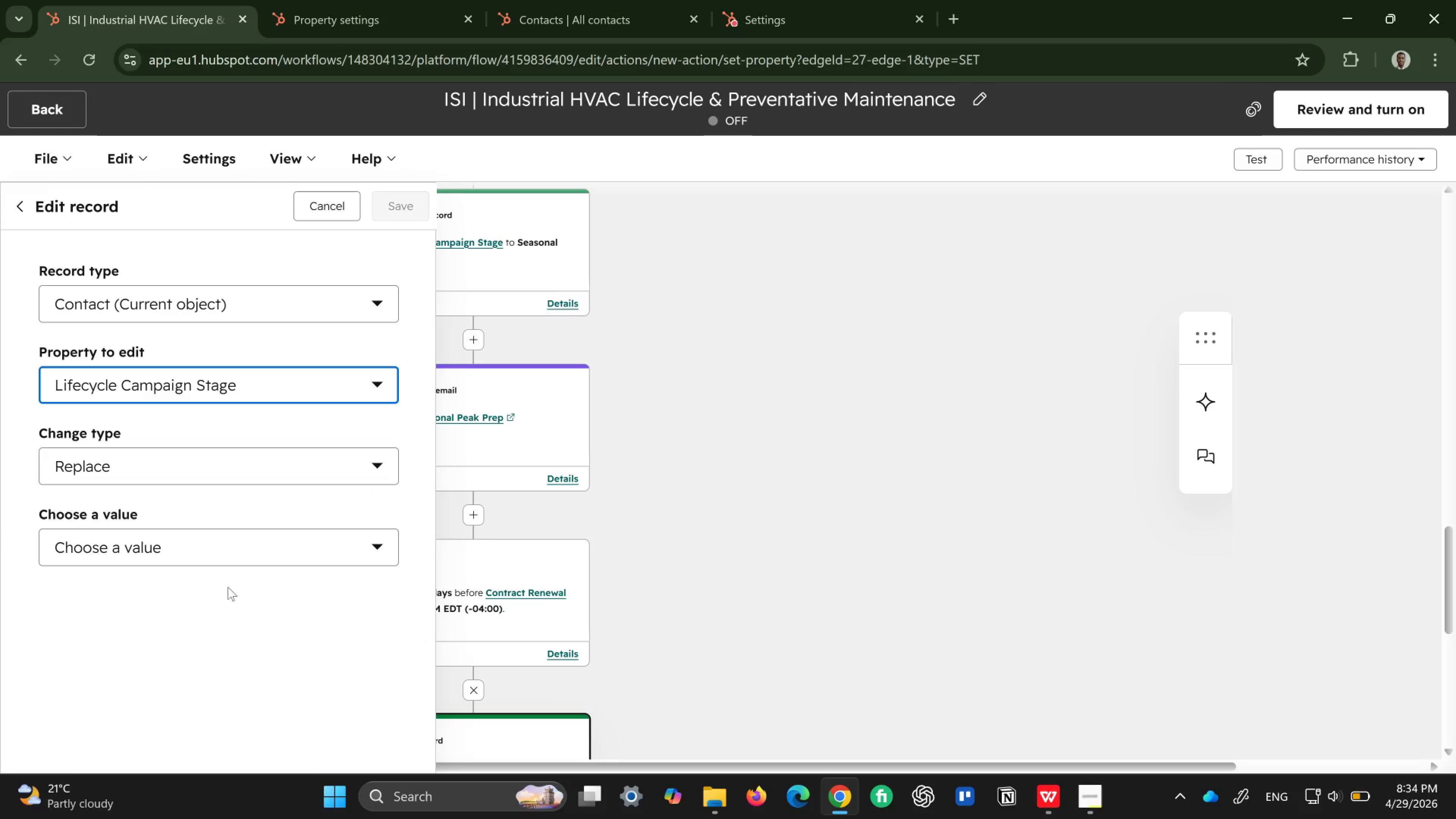 
left_click([289, 559])
 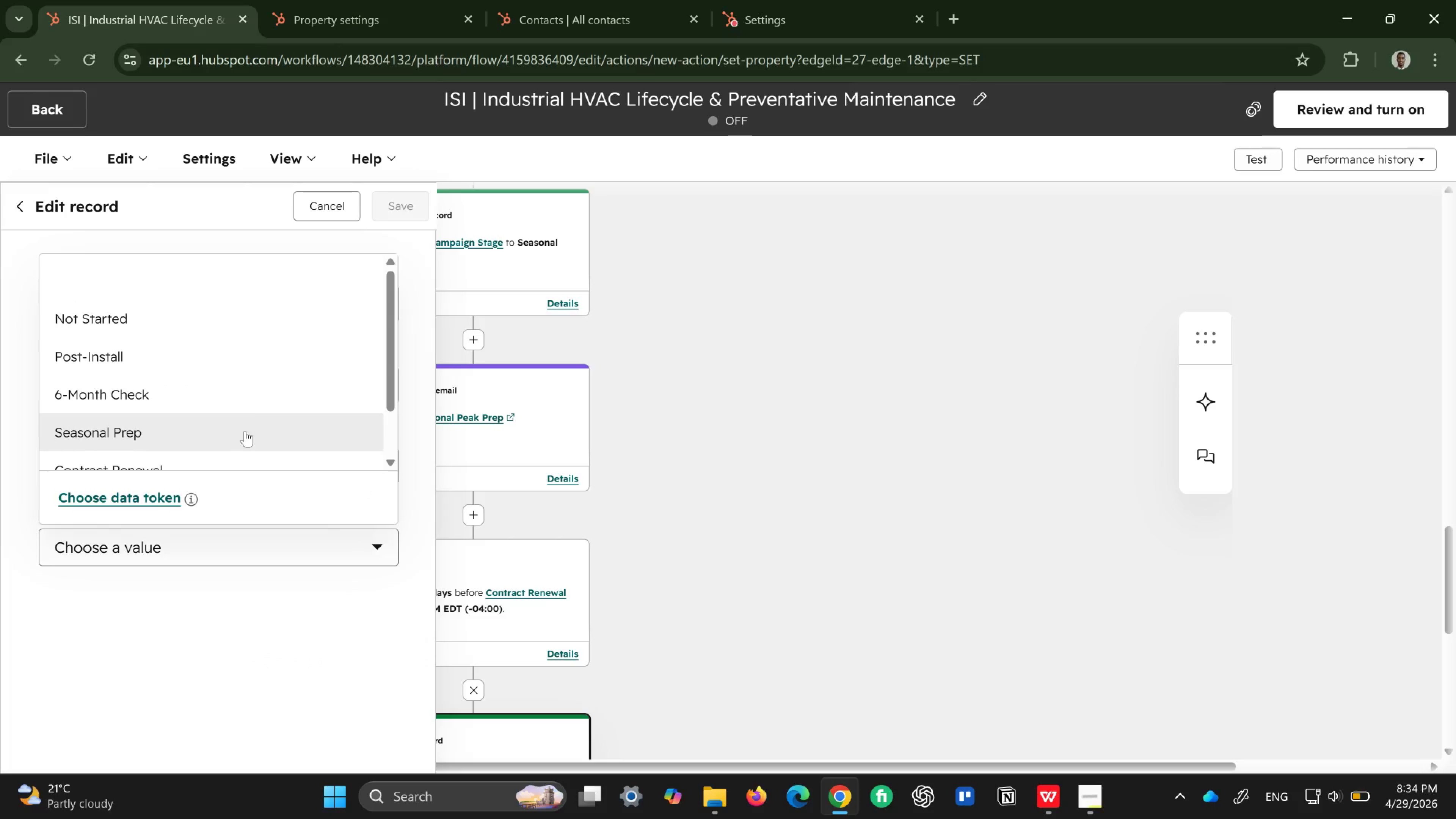 
scroll: coordinate [249, 400], scroll_direction: down, amount: 1.0
 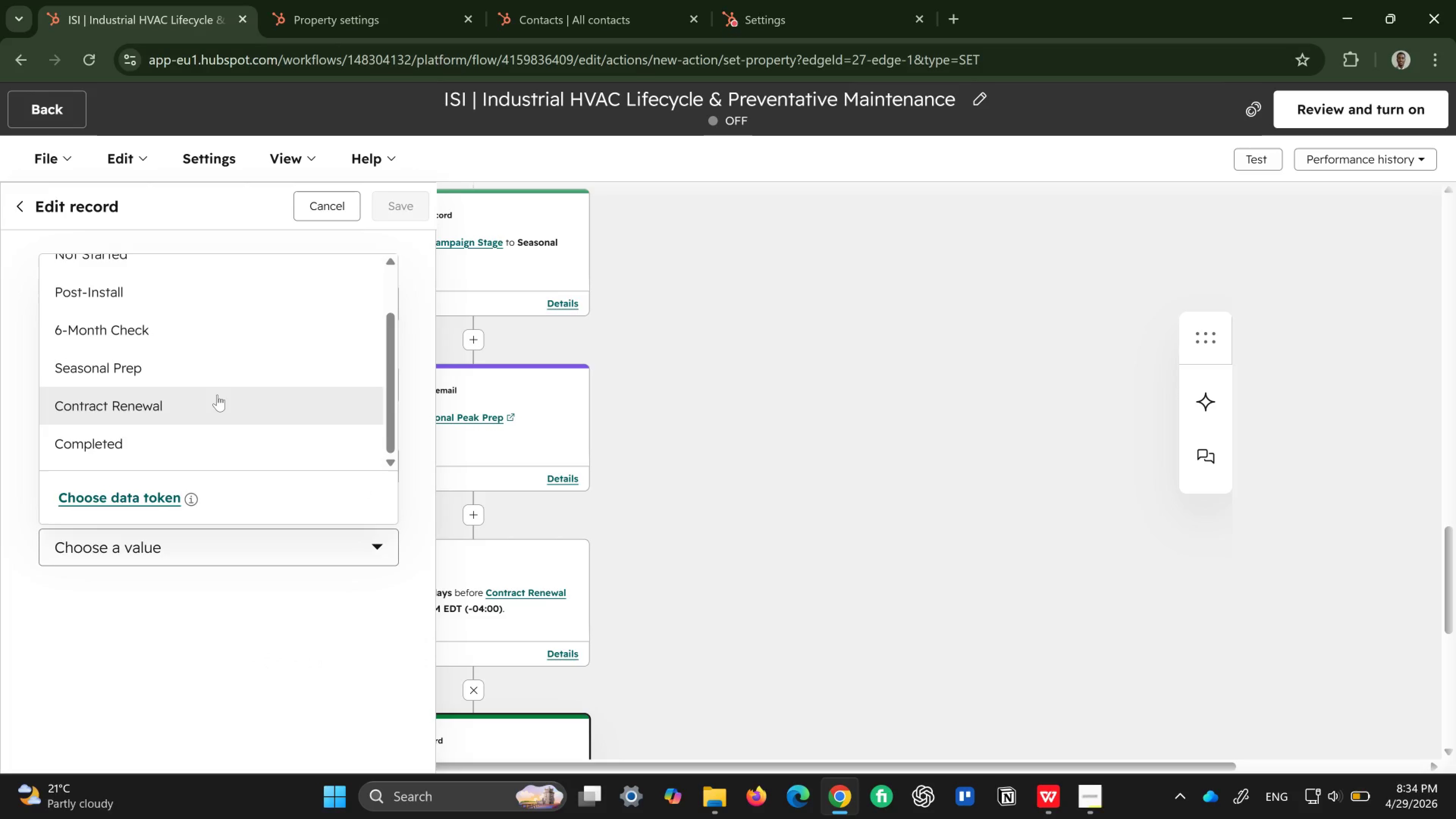 
left_click([216, 397])
 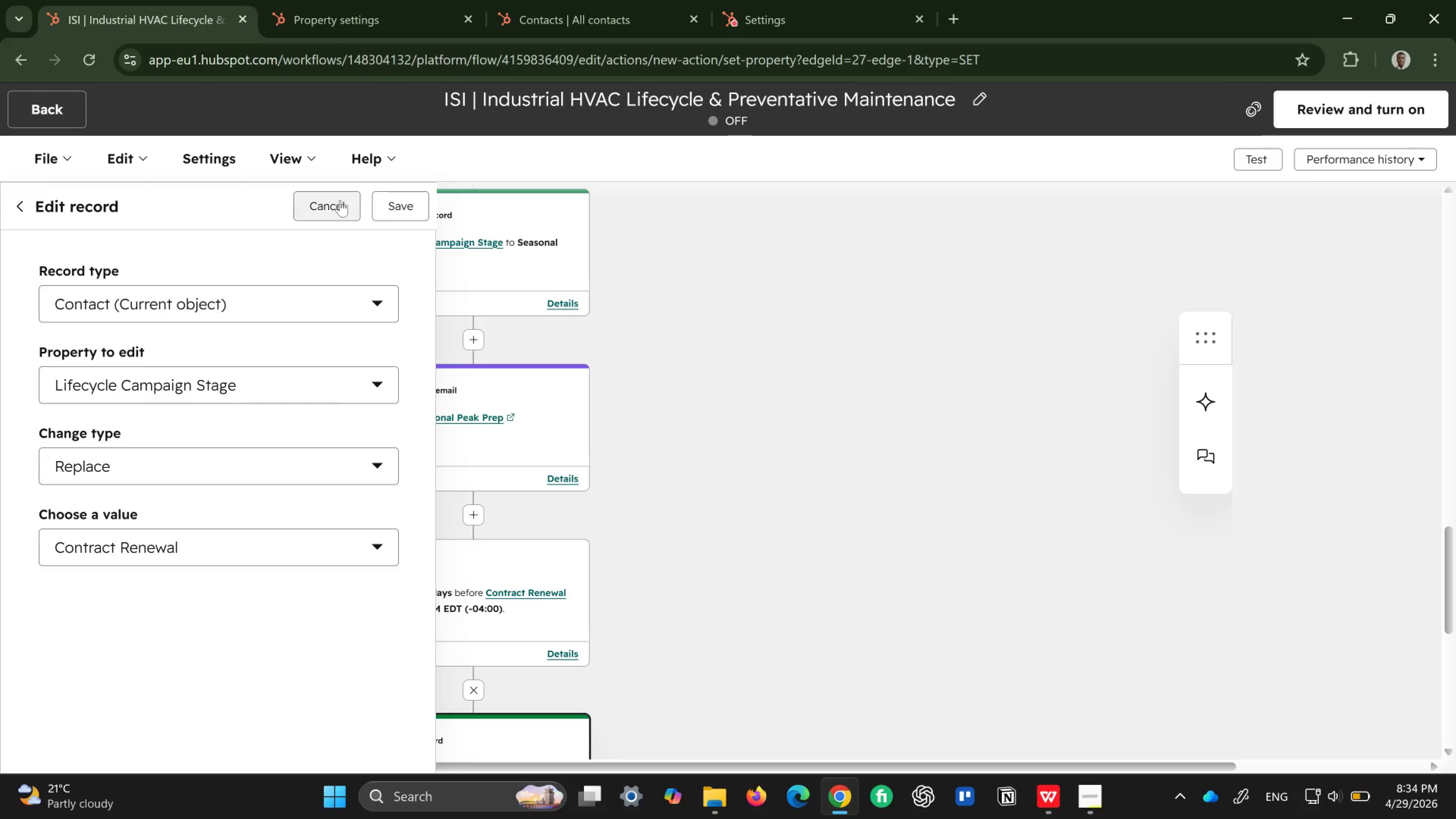 
left_click([391, 199])
 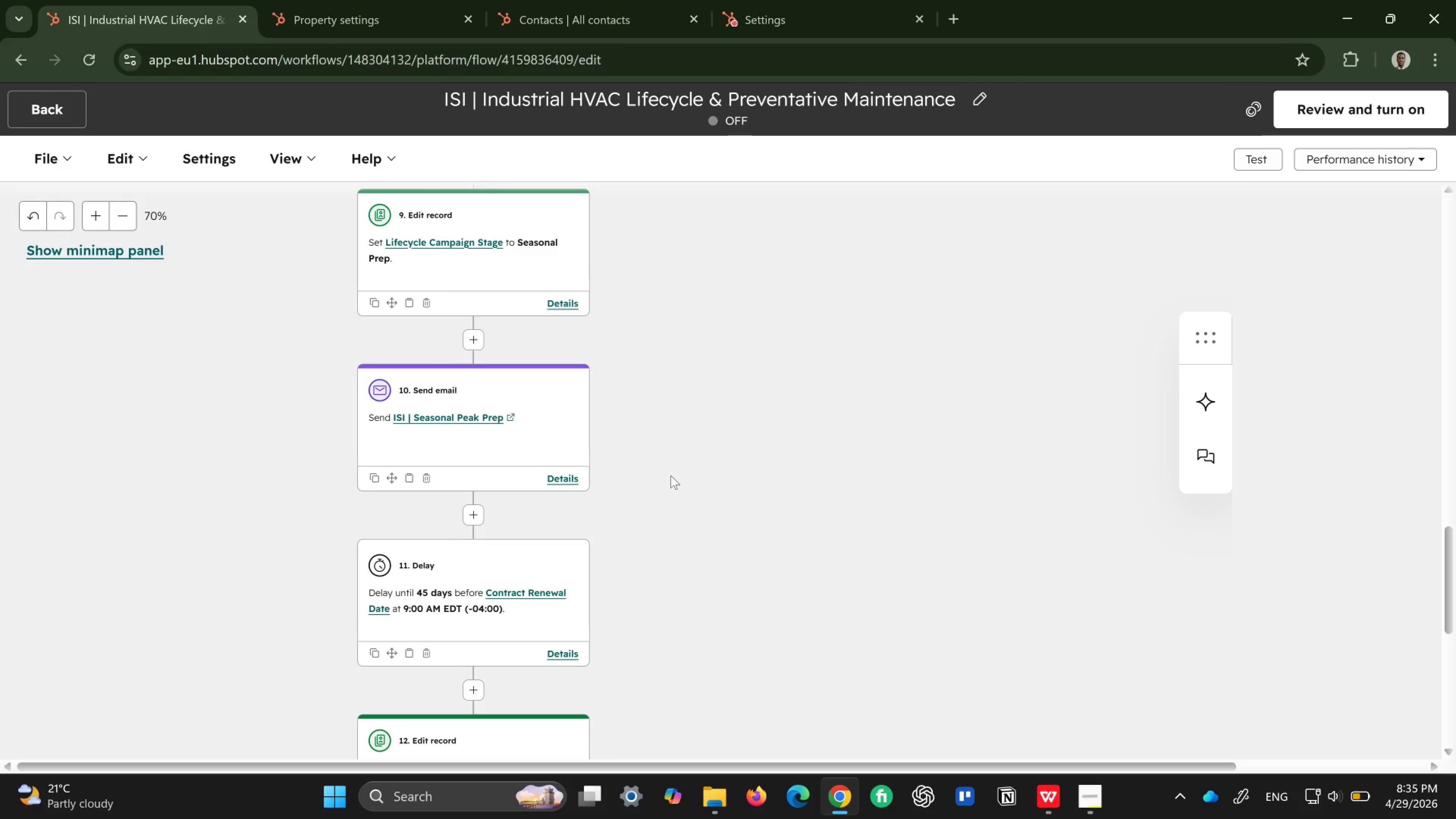 
wait(12.05)
 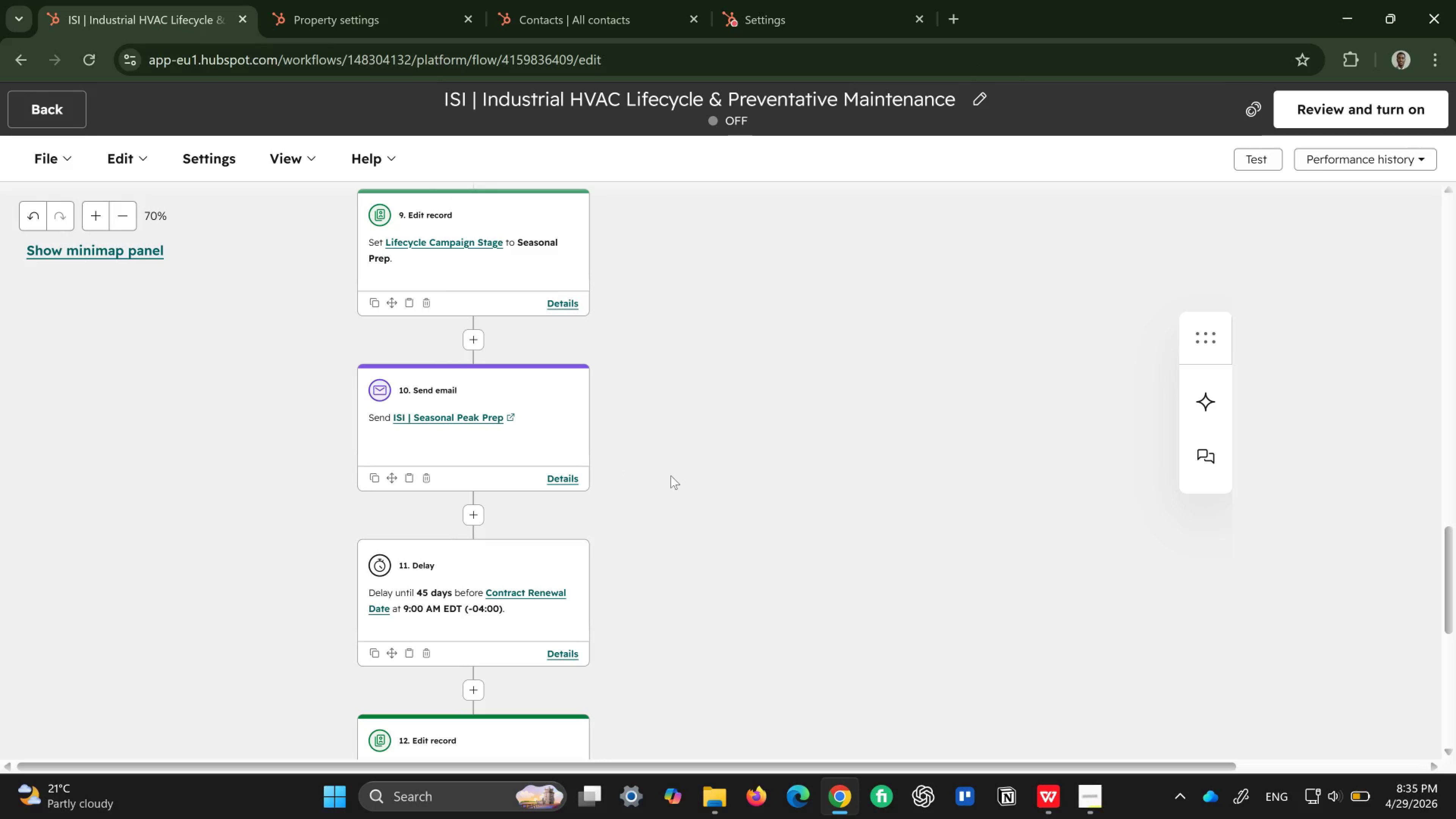 
scroll: coordinate [468, 557], scroll_direction: down, amount: 1.0
 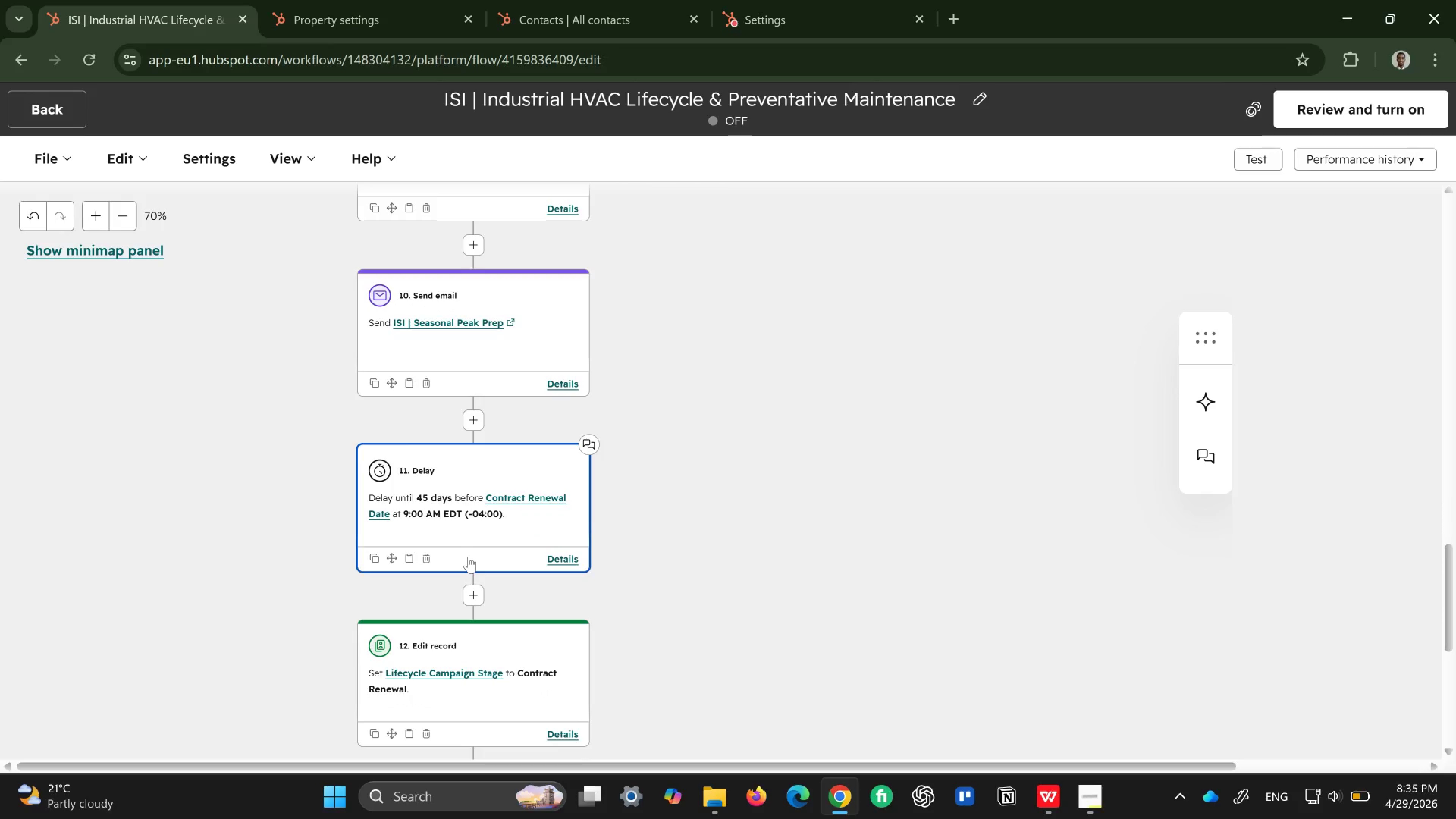 
wait(7.12)
 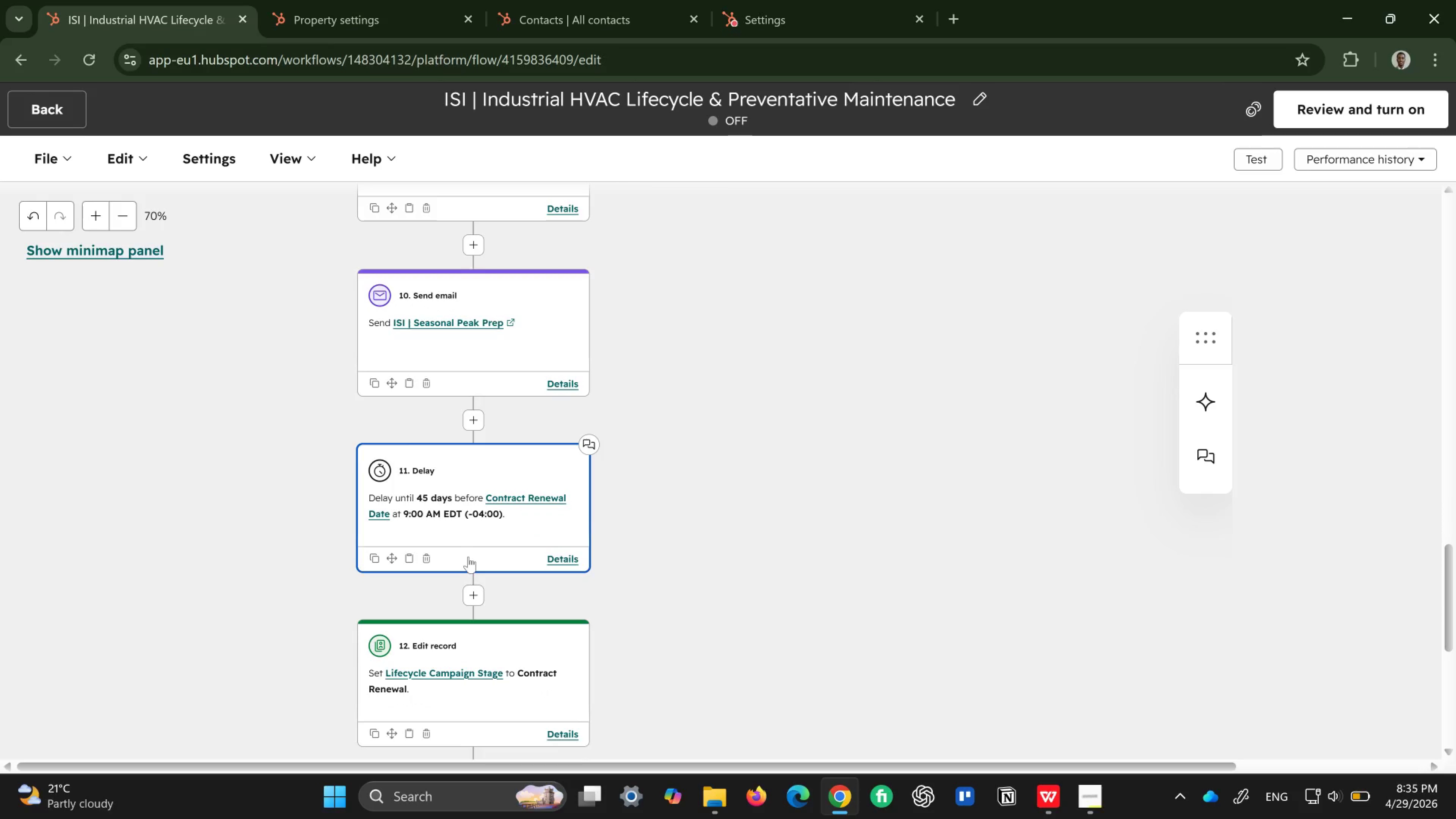 
scroll: coordinate [455, 557], scroll_direction: down, amount: 2.0
 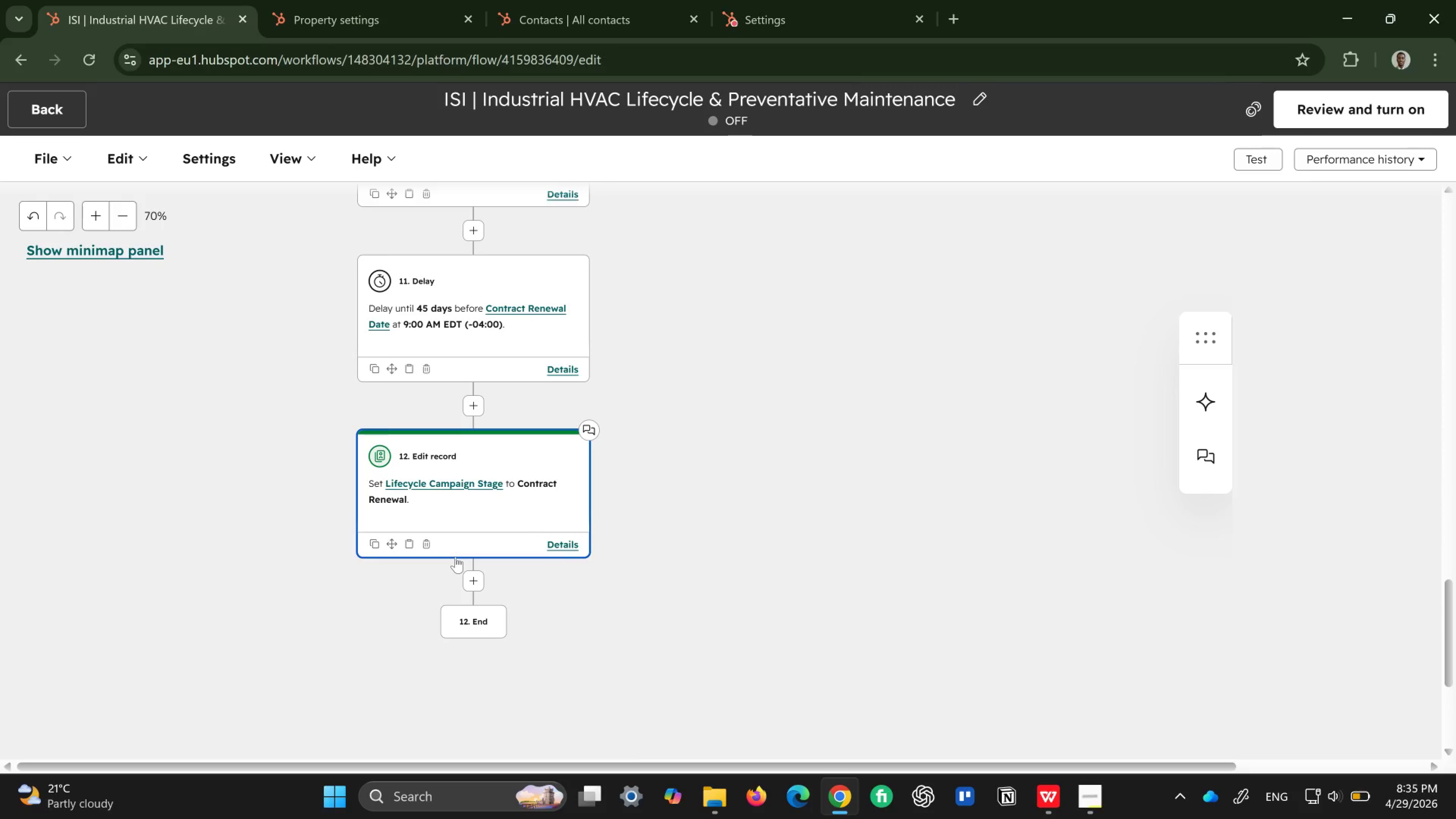 
wait(7.52)
 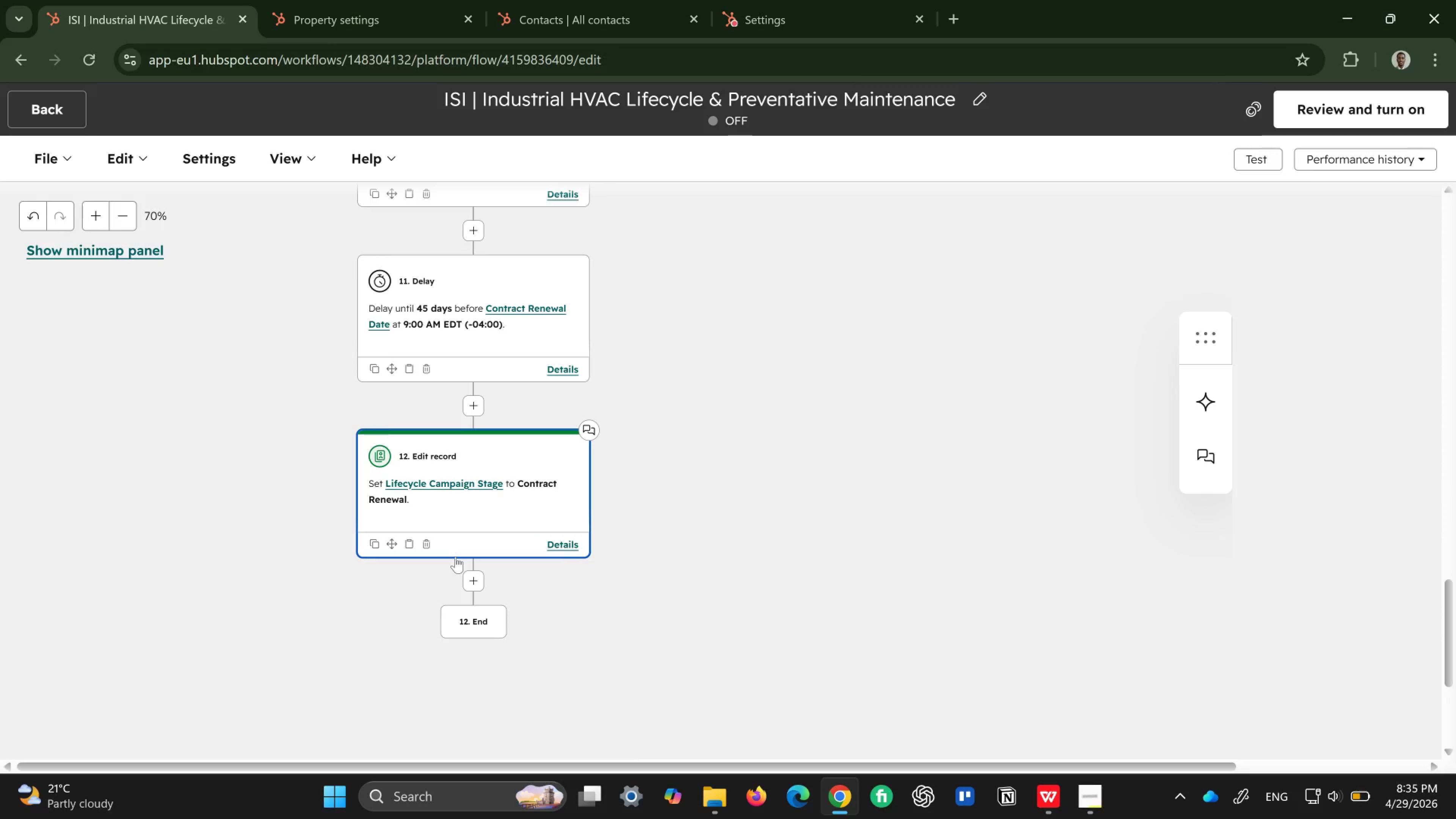 
left_click([473, 578])
 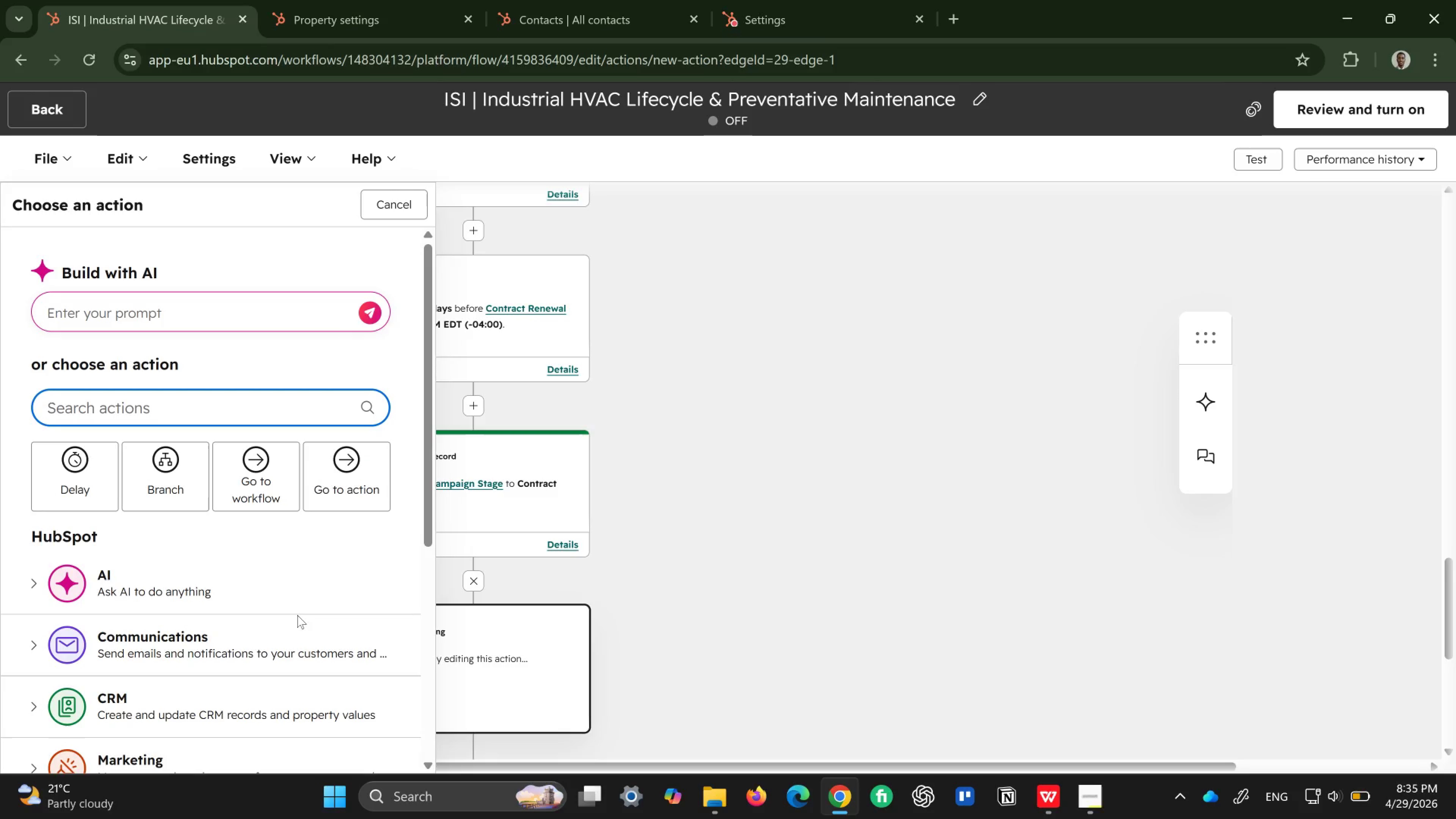 
scroll: coordinate [269, 617], scroll_direction: down, amount: 1.0
 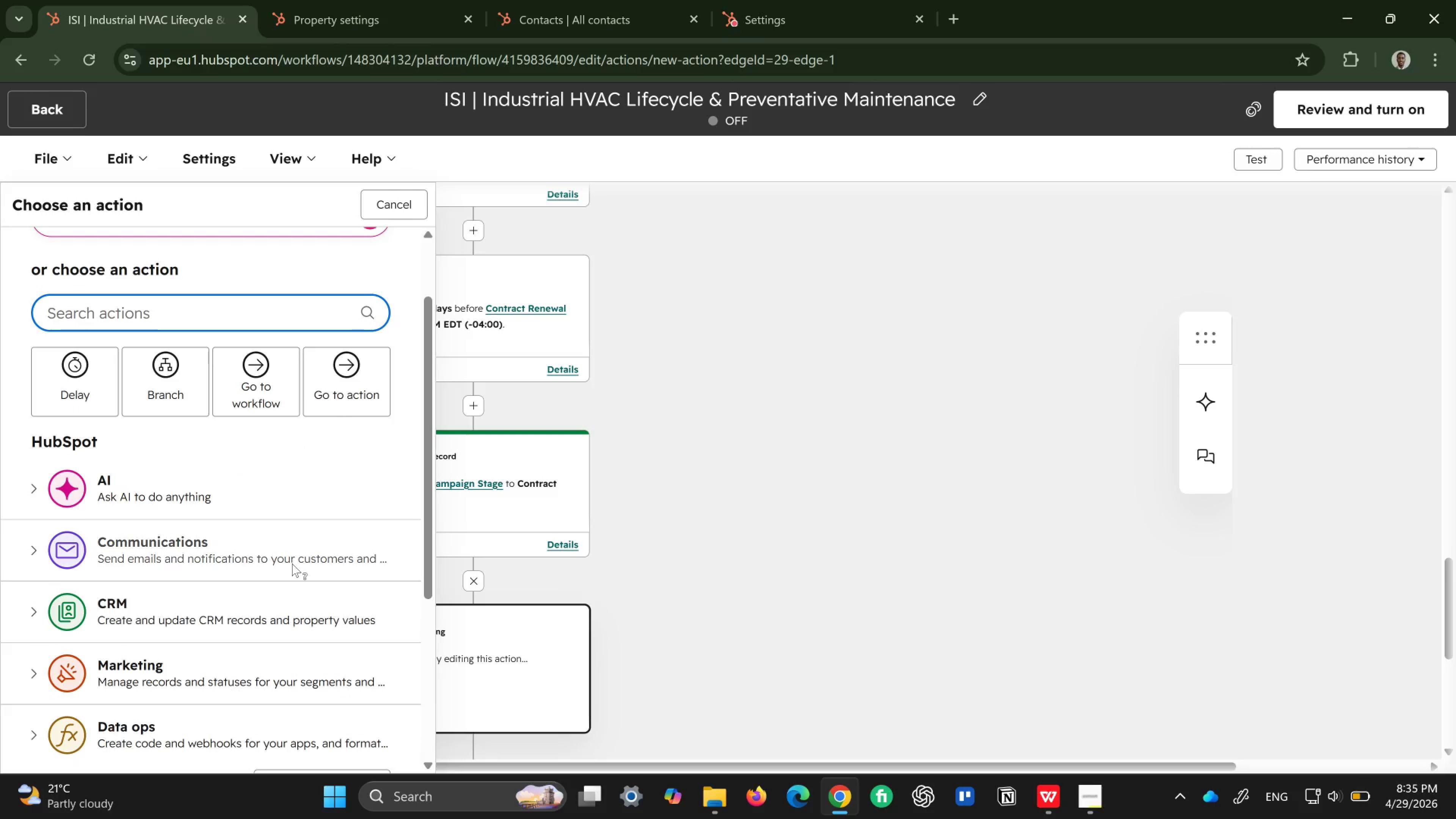 
left_click([292, 563])
 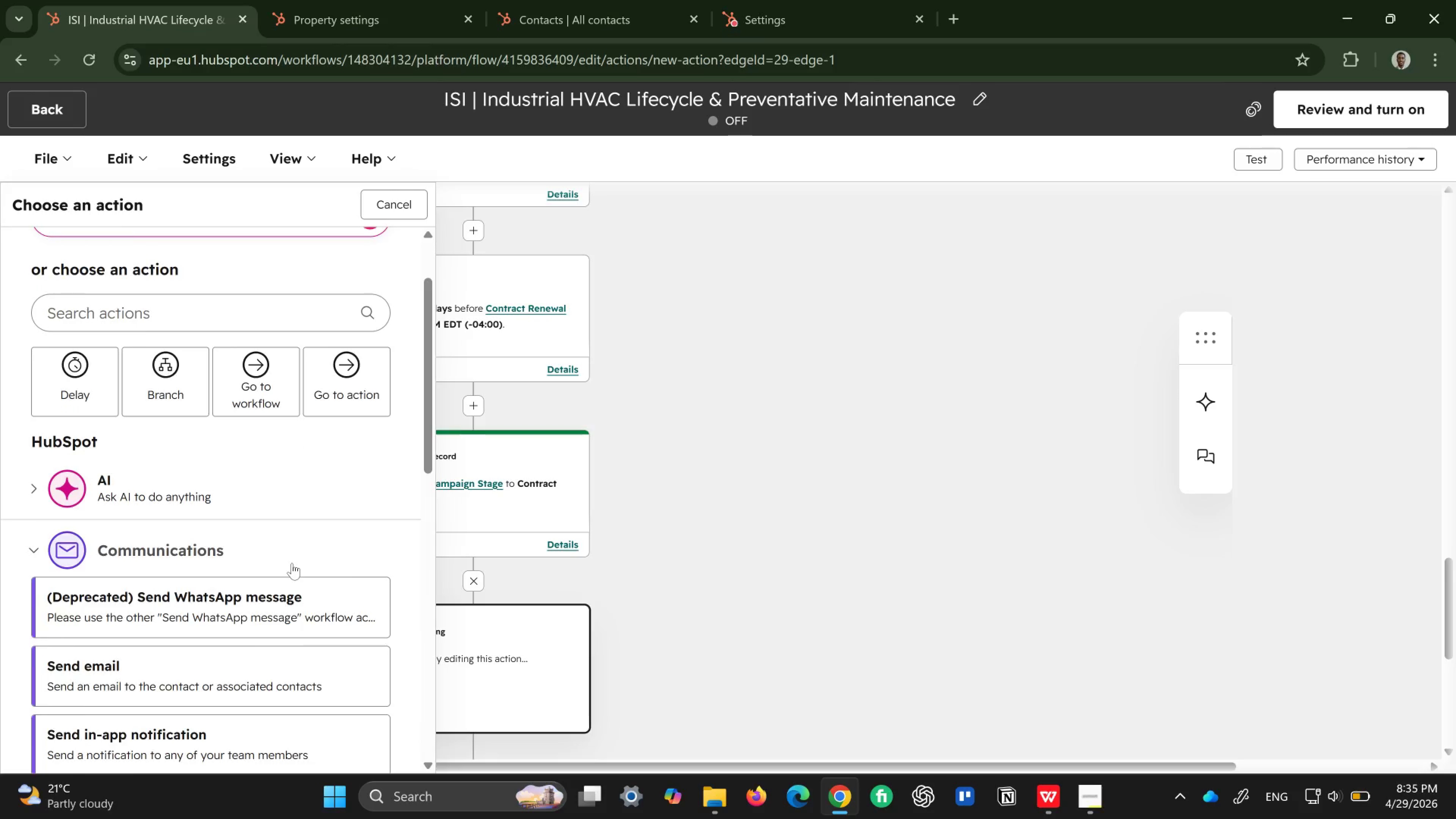 
scroll: coordinate [292, 563], scroll_direction: down, amount: 3.0
 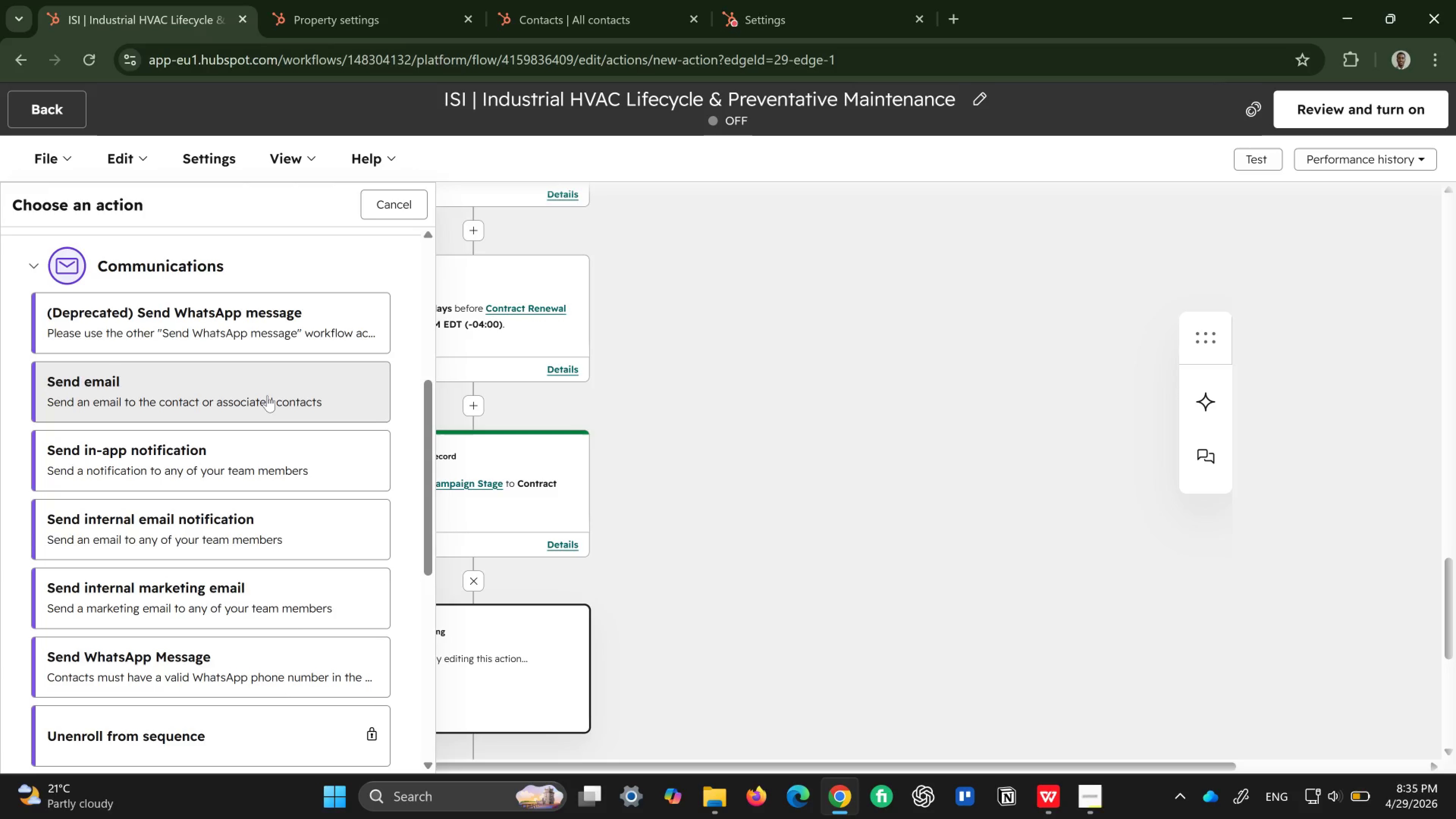 
left_click([267, 395])
 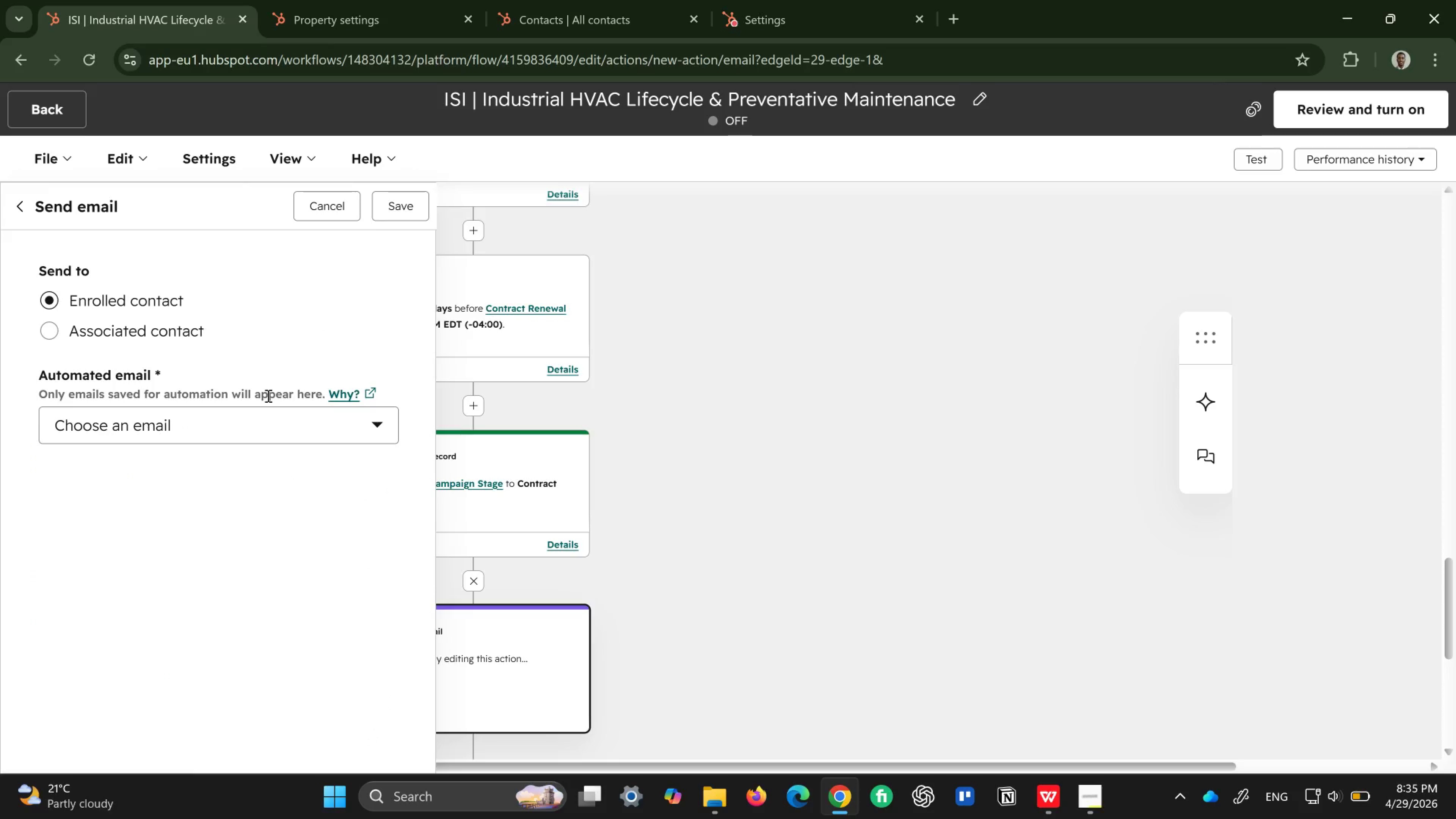 
wait(7.37)
 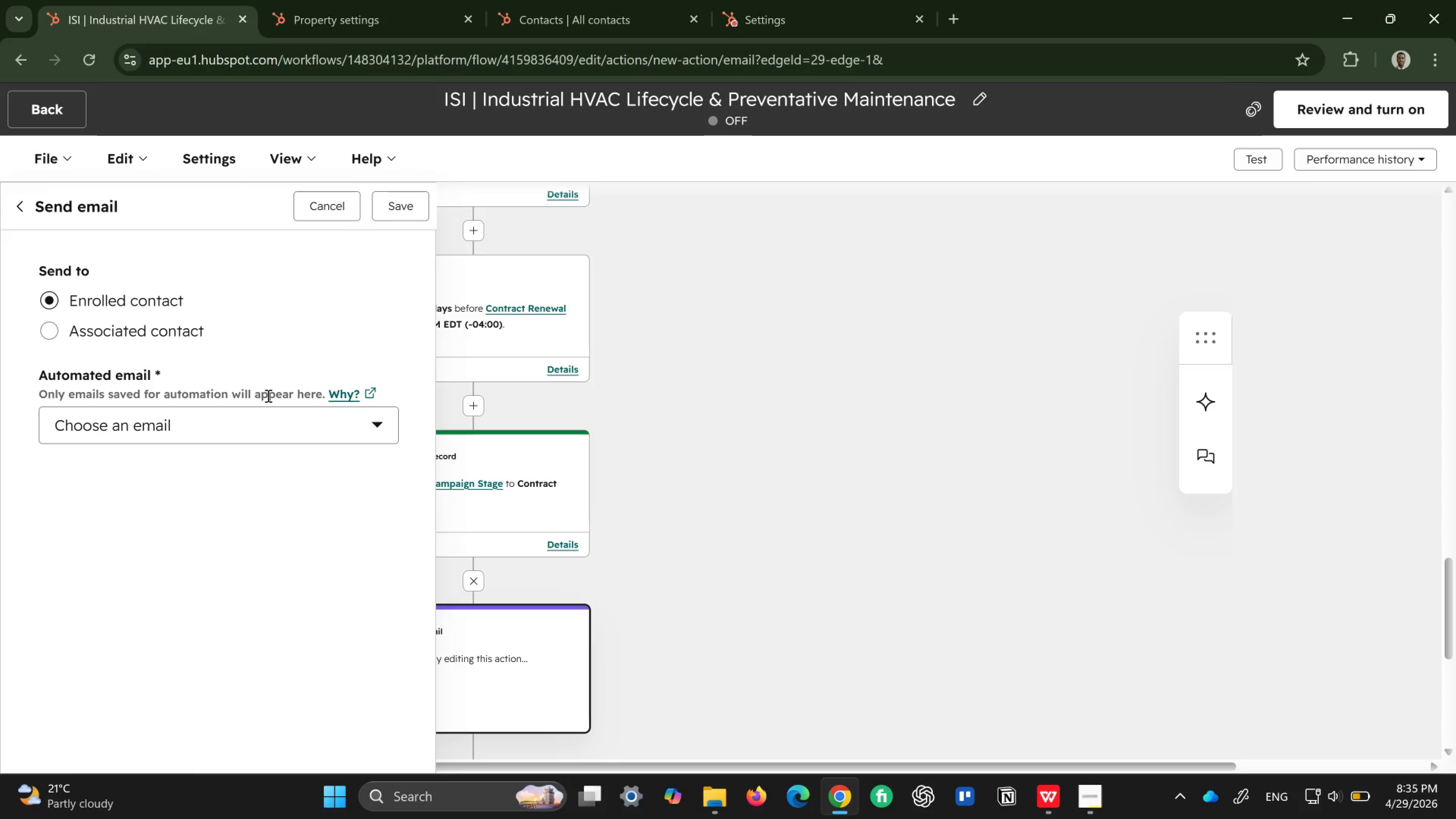 
left_click([244, 424])
 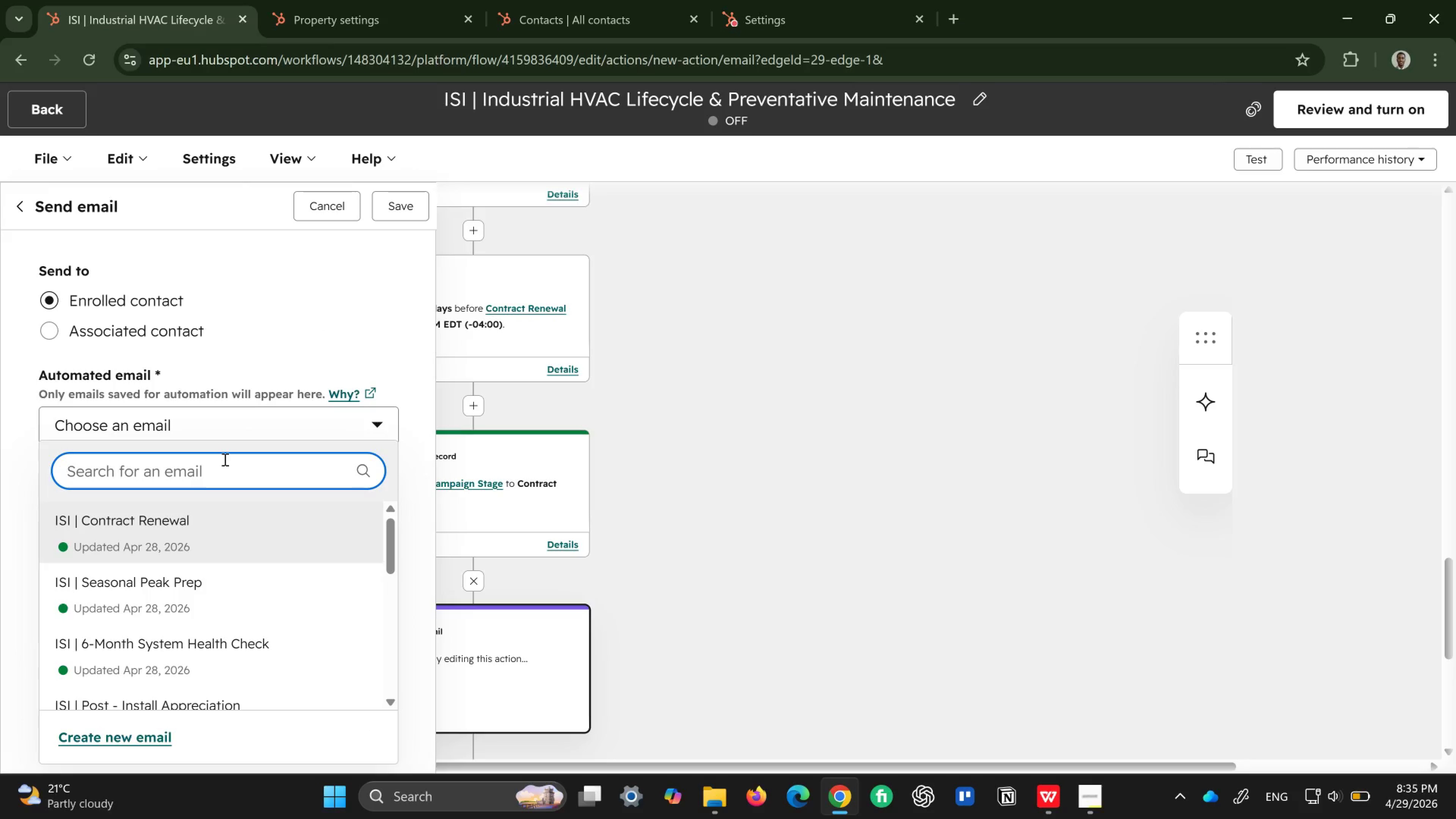 
left_click([228, 530])
 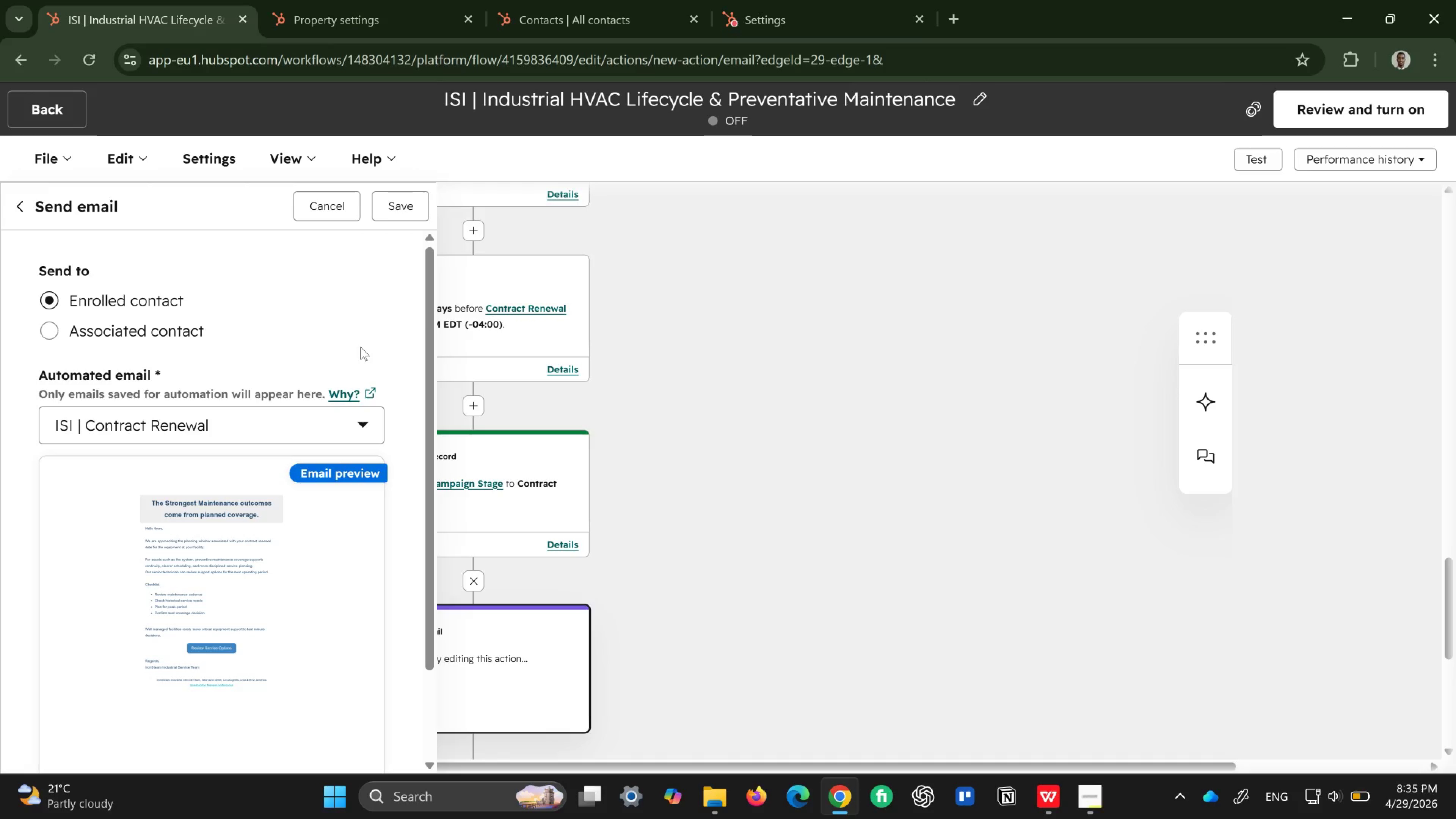 
left_click([408, 199])
 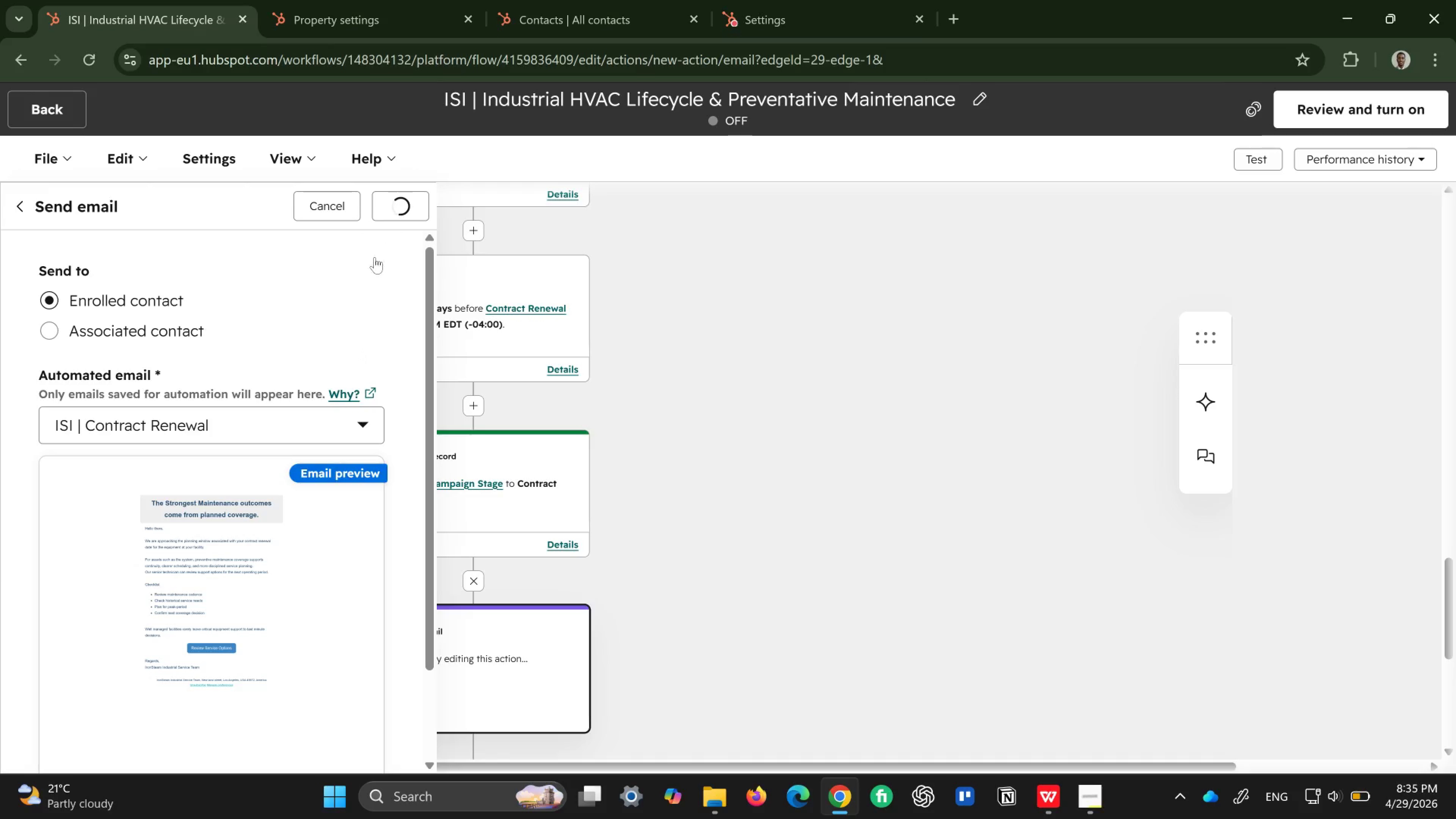 
mouse_move([348, 304])
 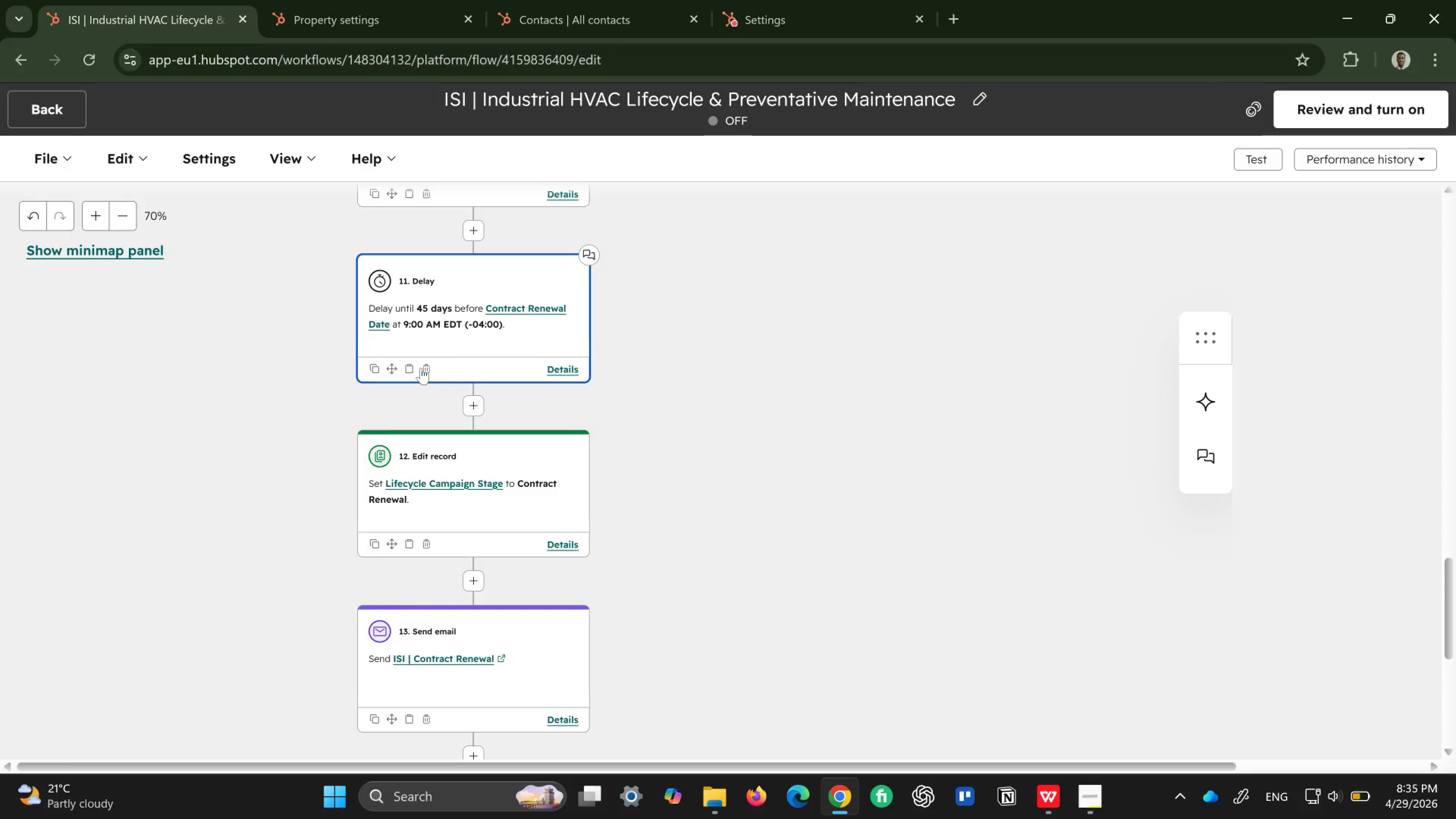 
scroll: coordinate [421, 368], scroll_direction: down, amount: 2.0
 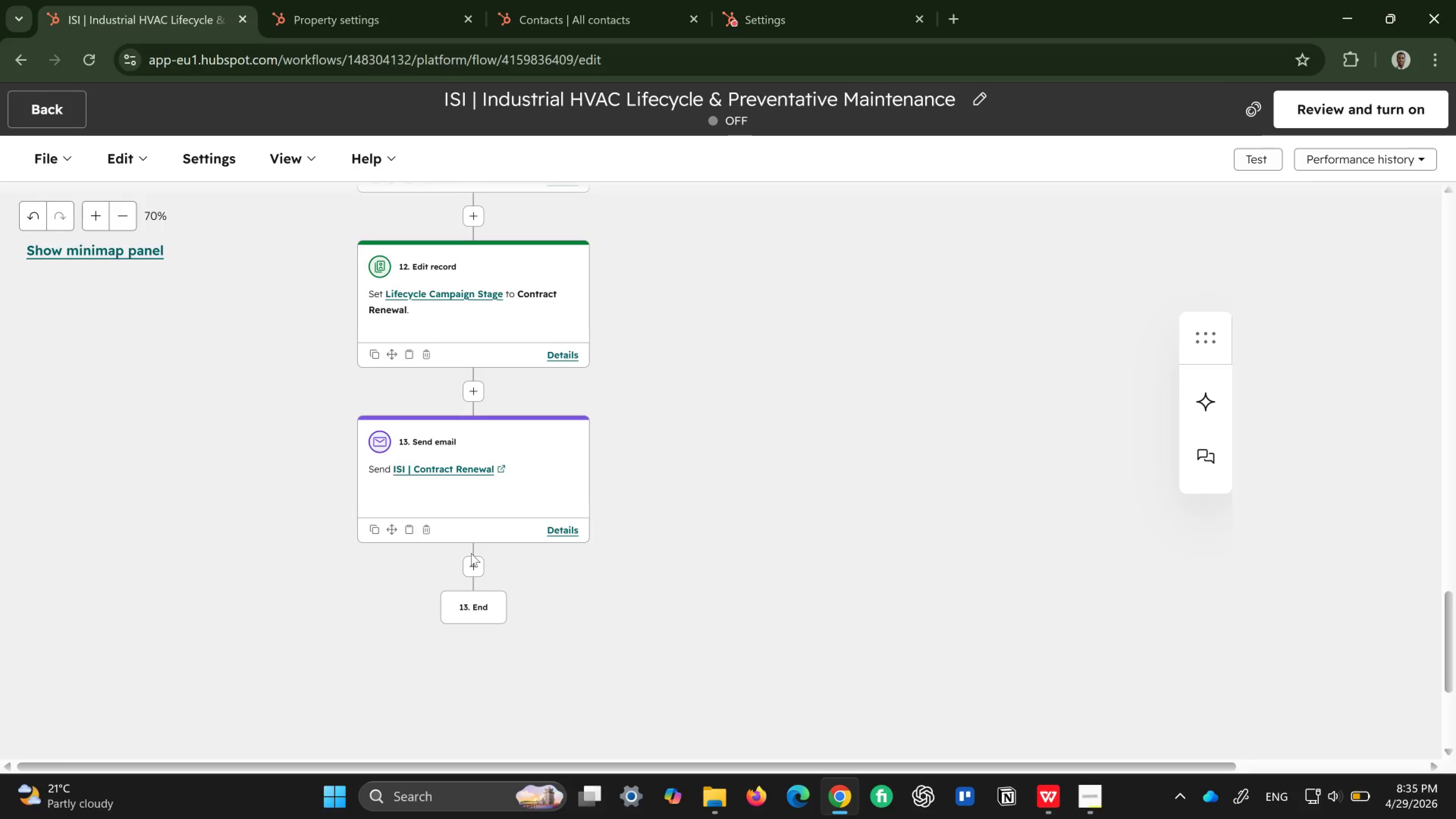 
left_click([471, 560])
 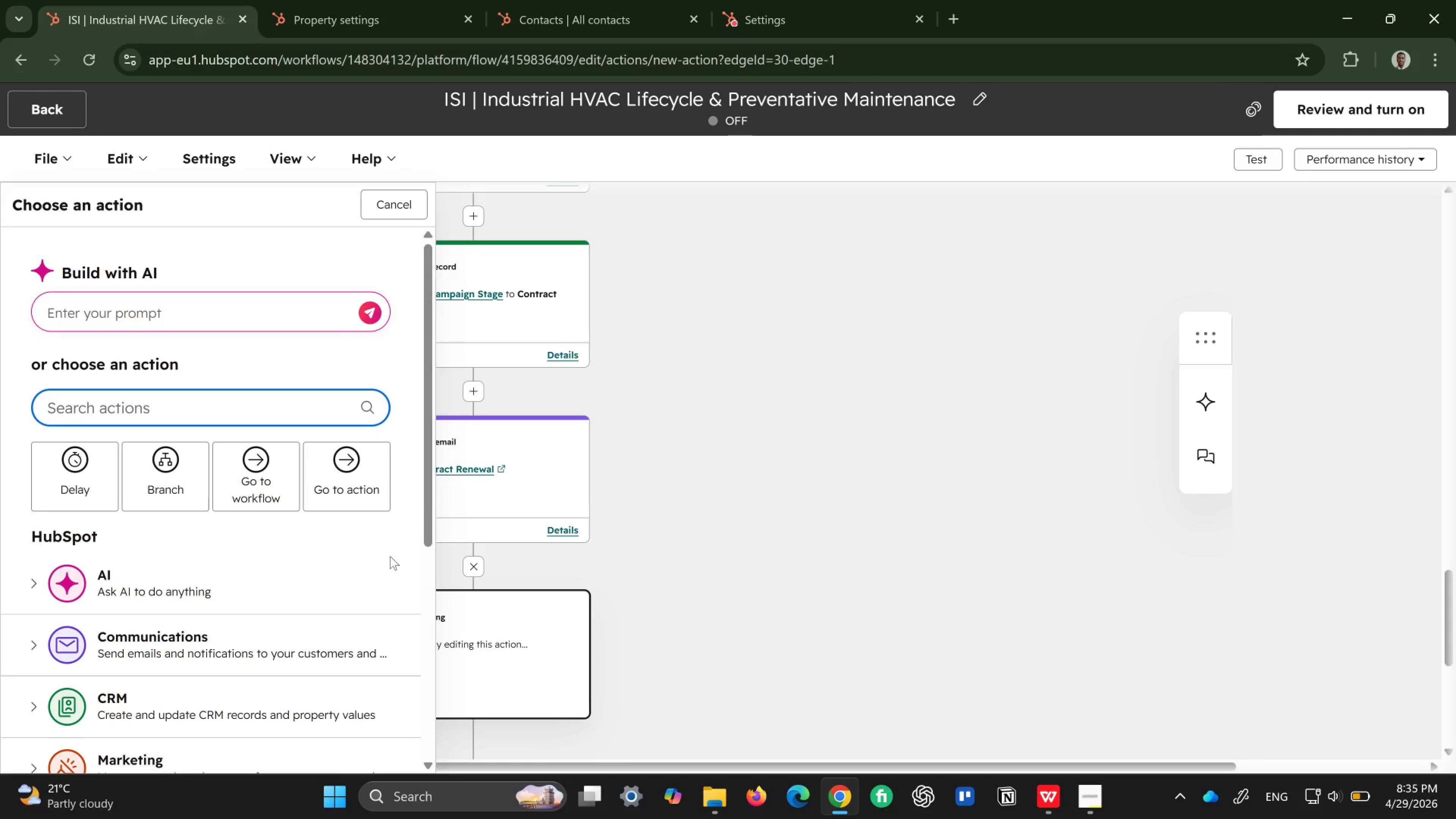 
left_click([197, 686])
 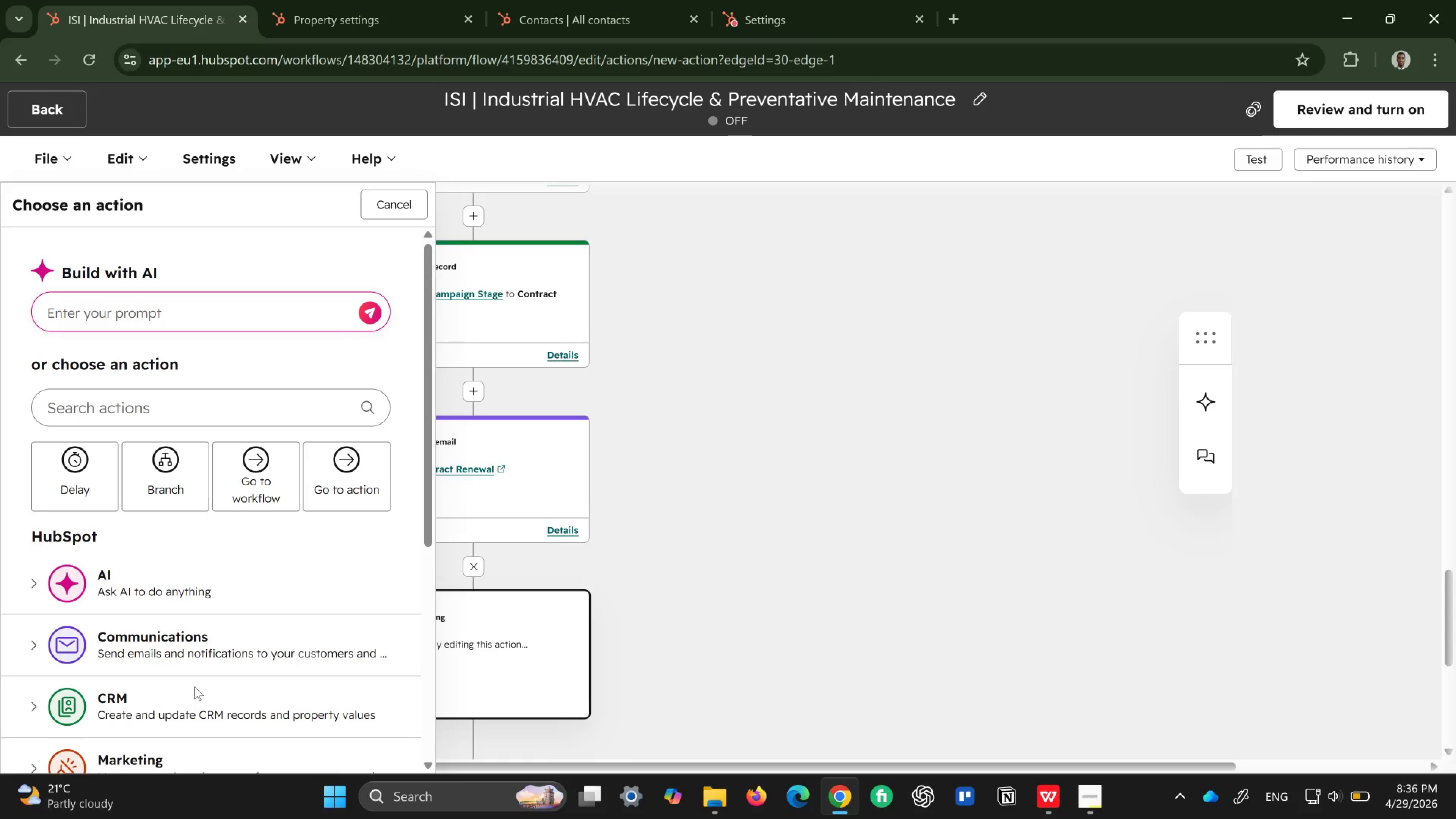 
left_click([190, 705])
 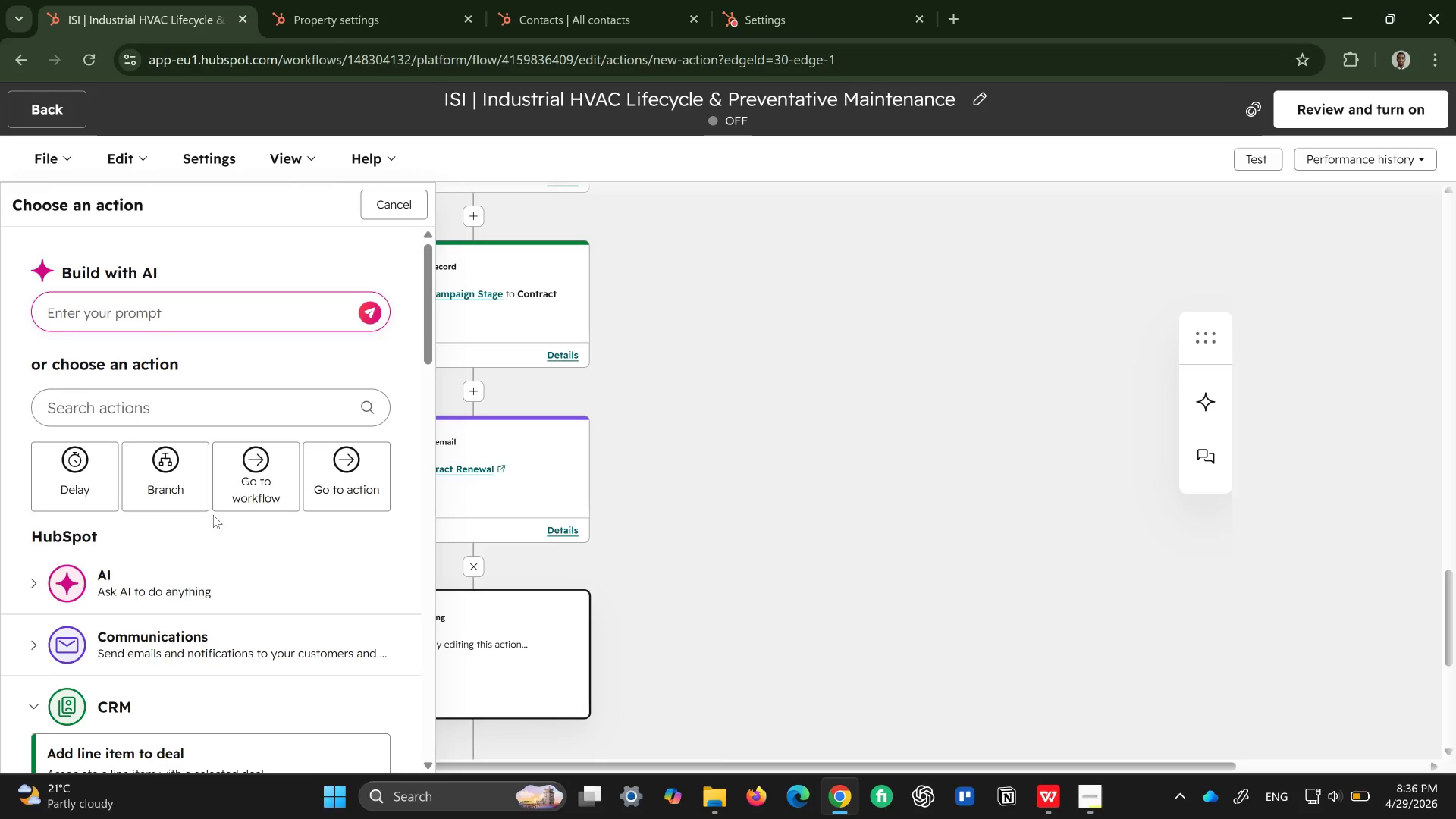 
scroll: coordinate [210, 497], scroll_direction: down, amount: 10.0
 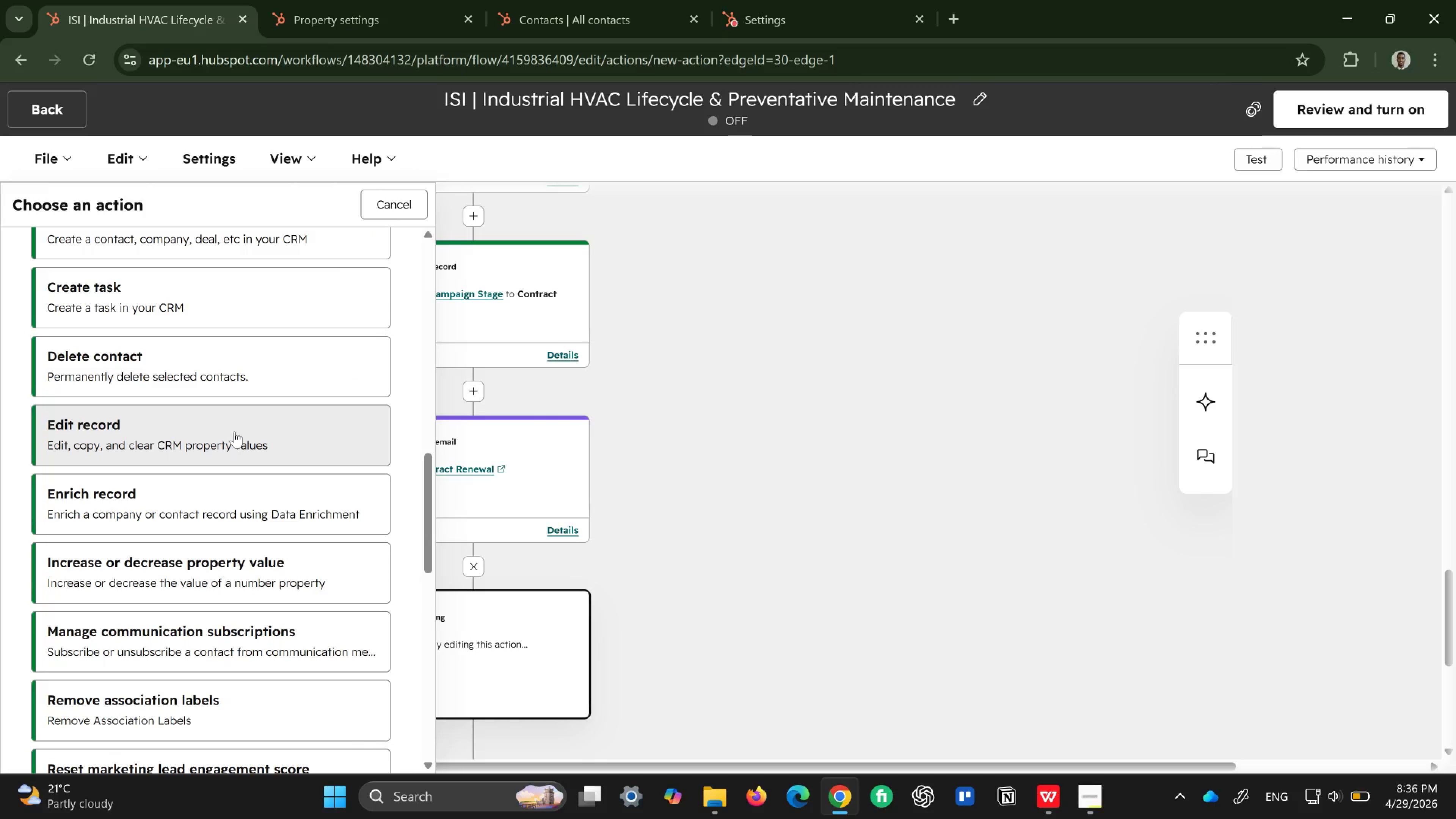 
left_click([234, 431])
 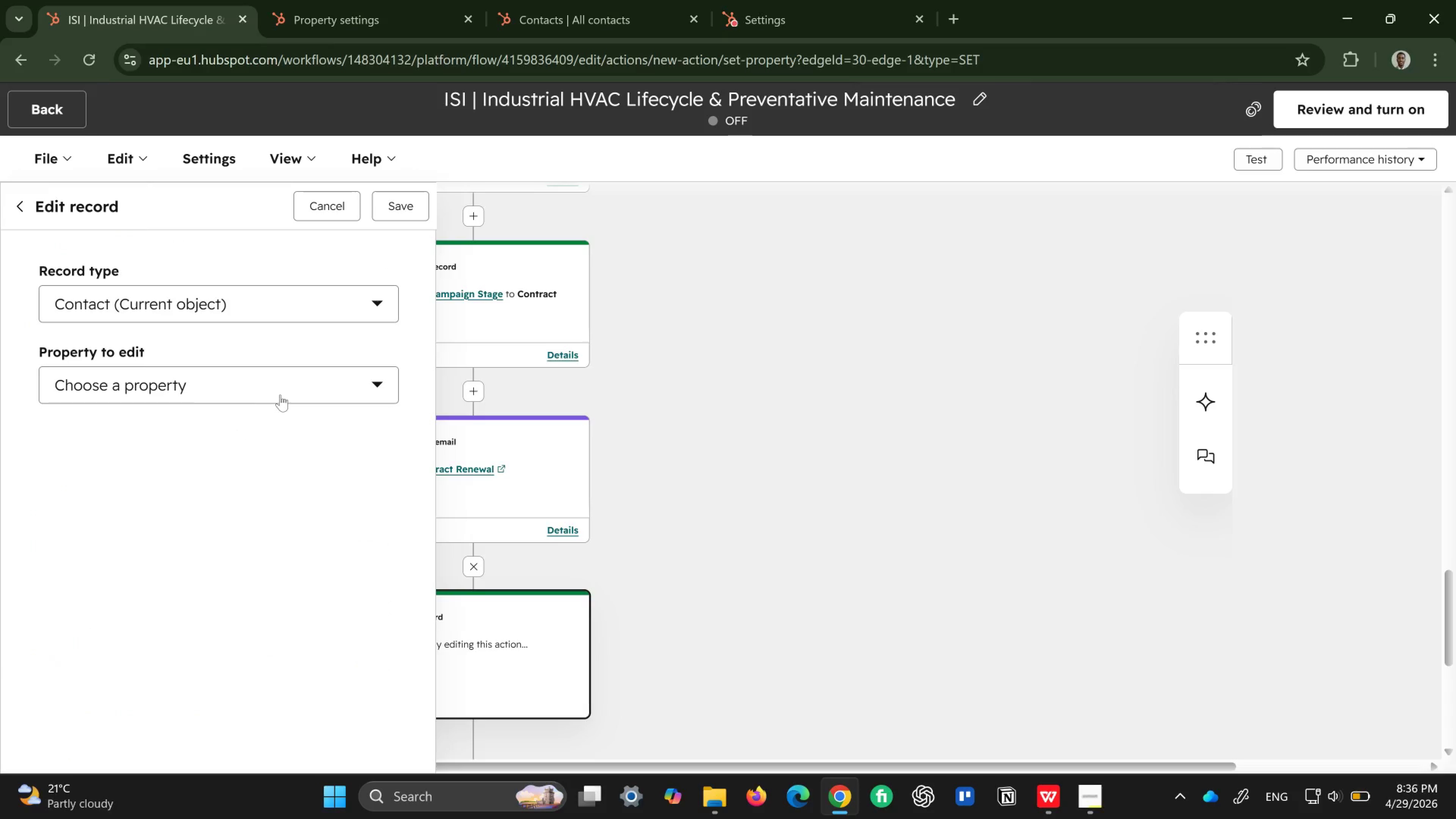 
left_click([293, 393])
 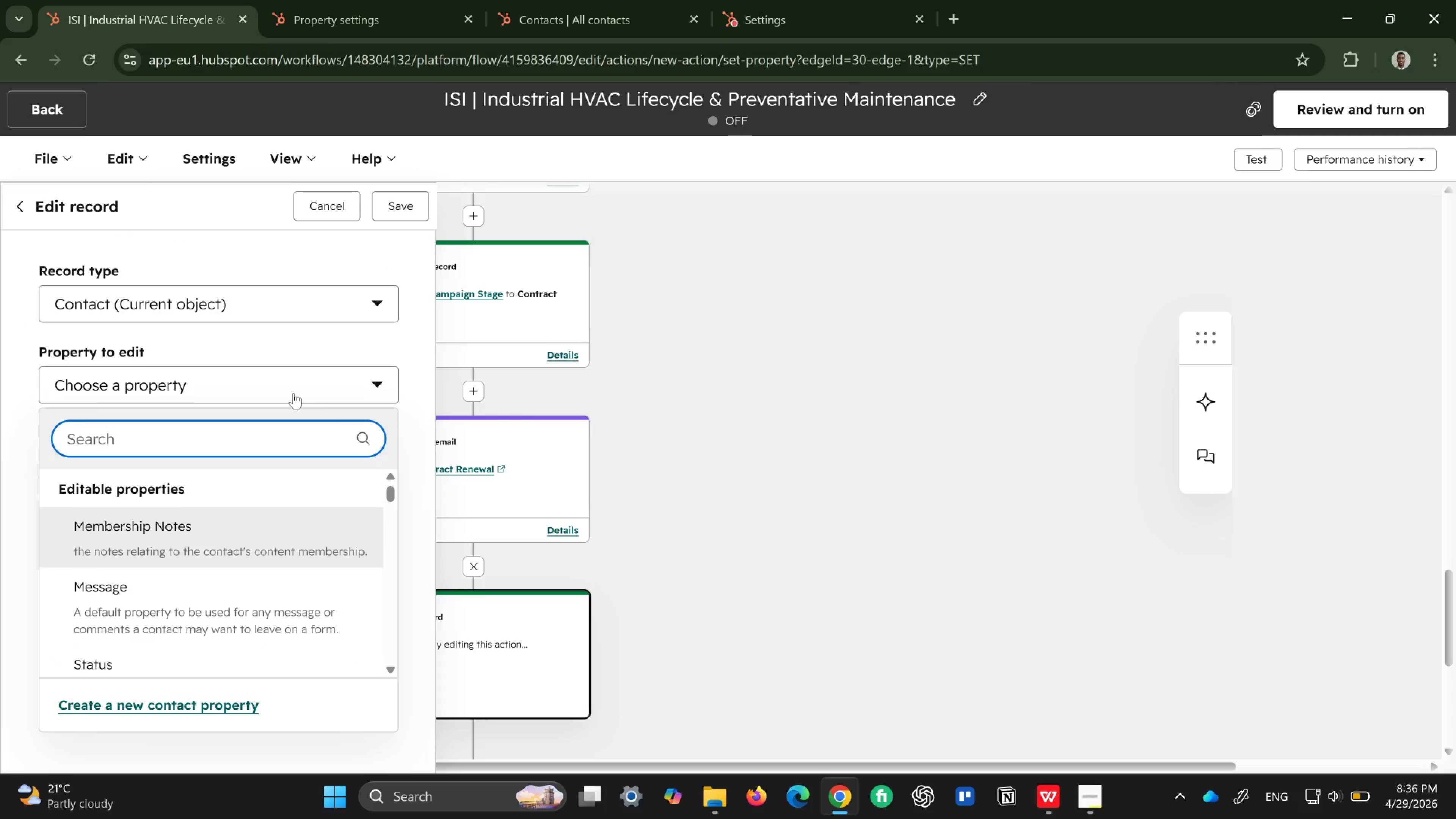 
type(life)
 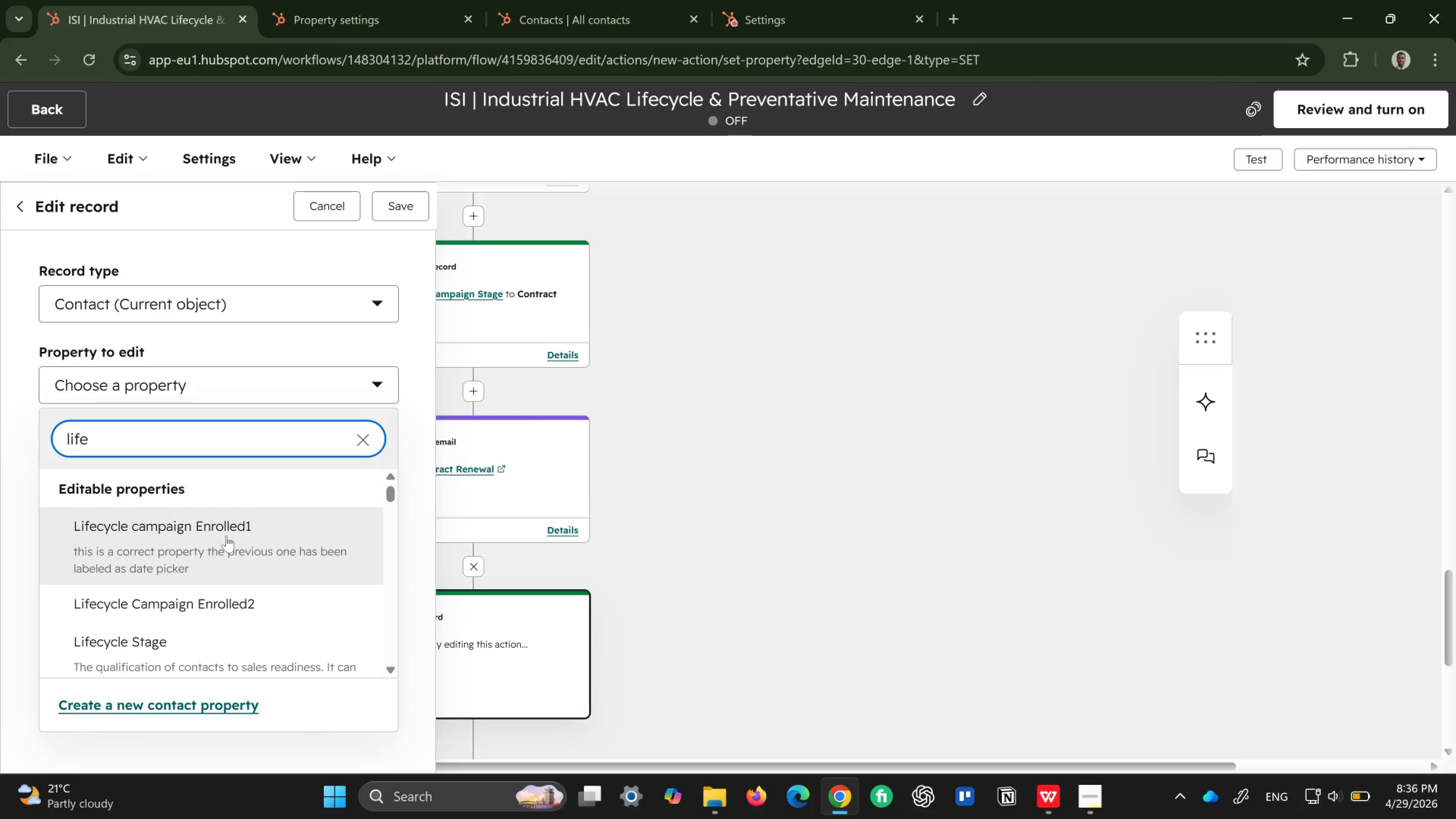 
scroll: coordinate [225, 539], scroll_direction: down, amount: 3.0
 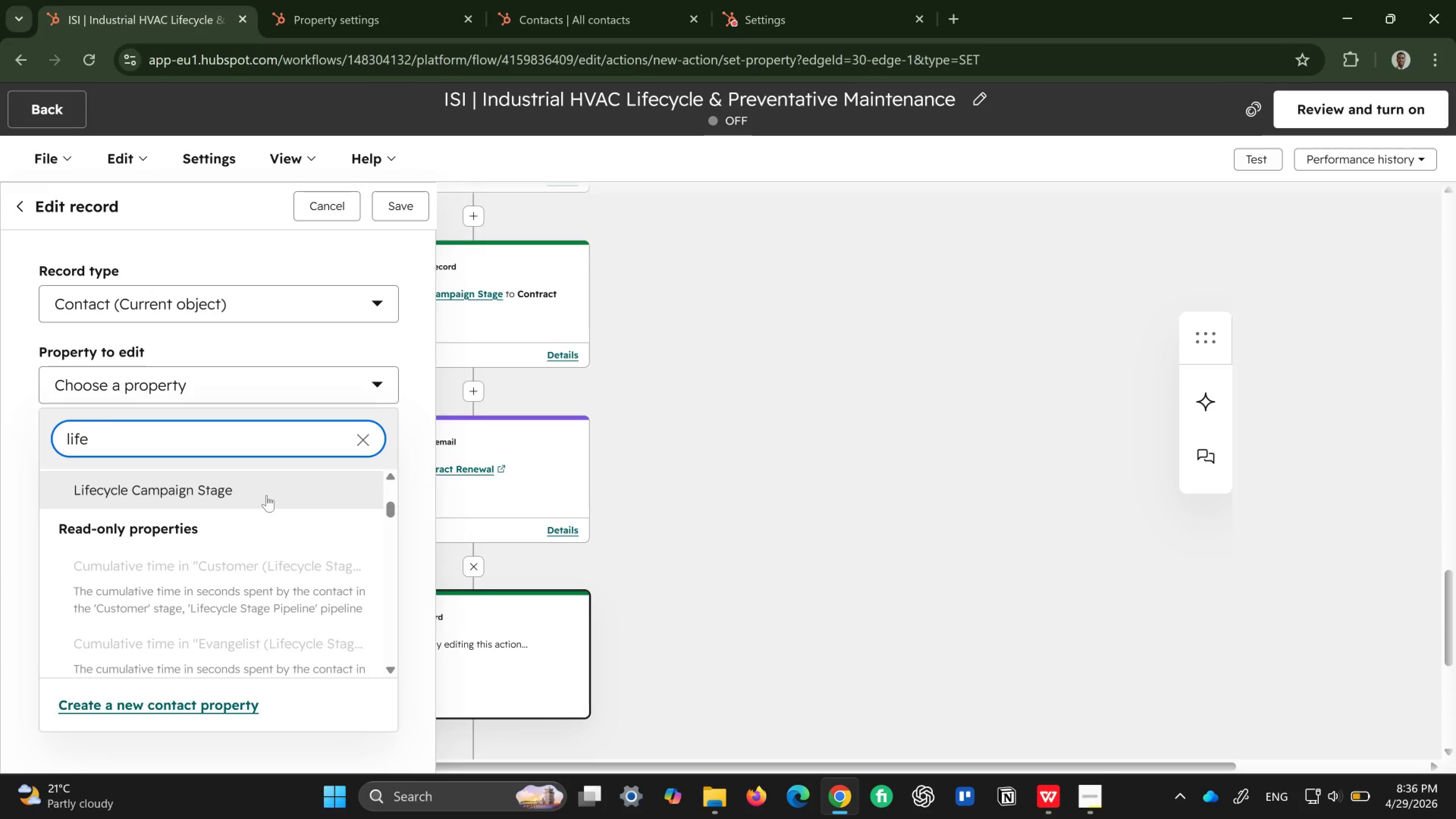 
left_click([267, 495])
 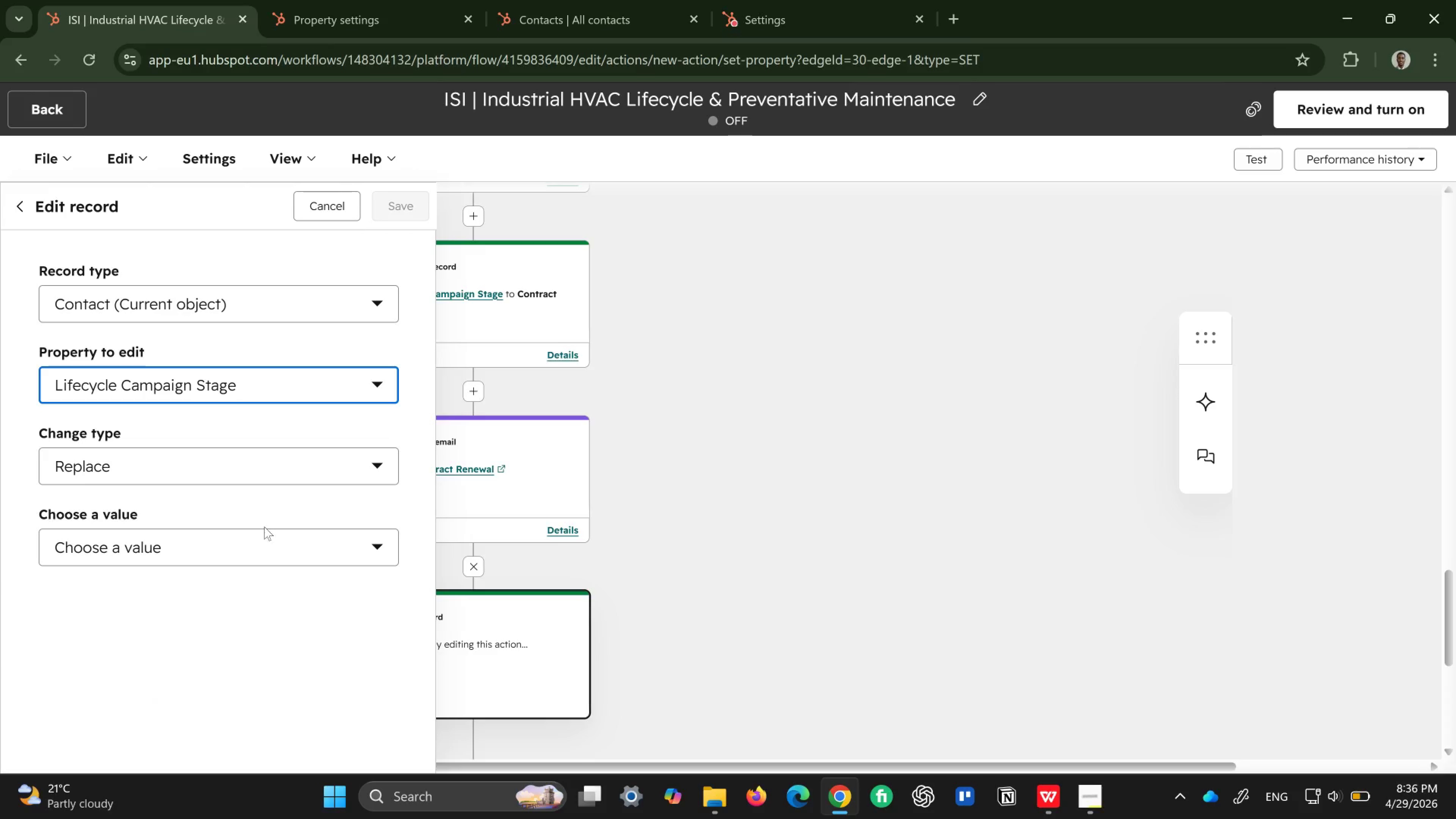 
left_click([278, 548])
 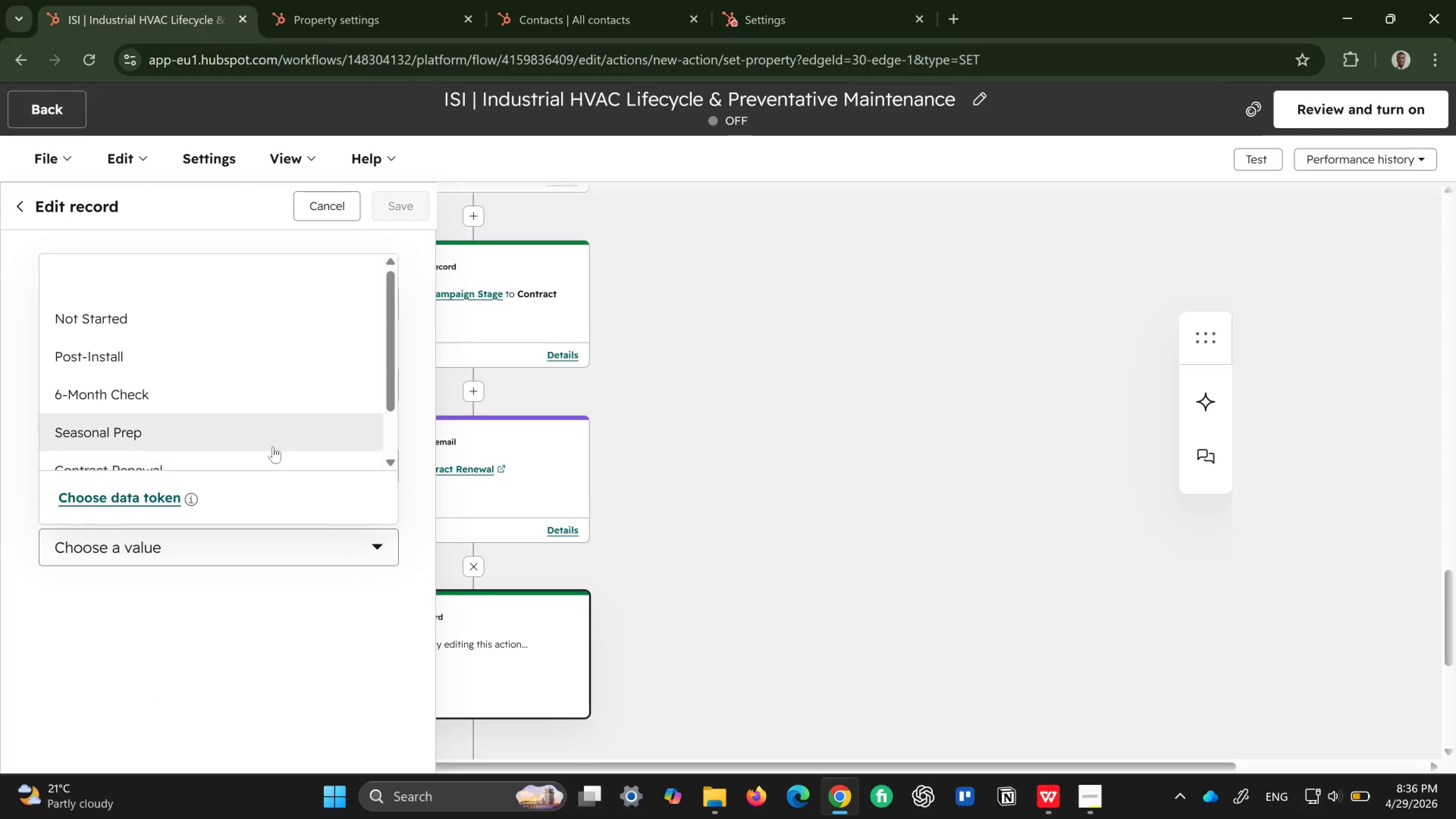 
scroll: coordinate [274, 440], scroll_direction: down, amount: 2.0
 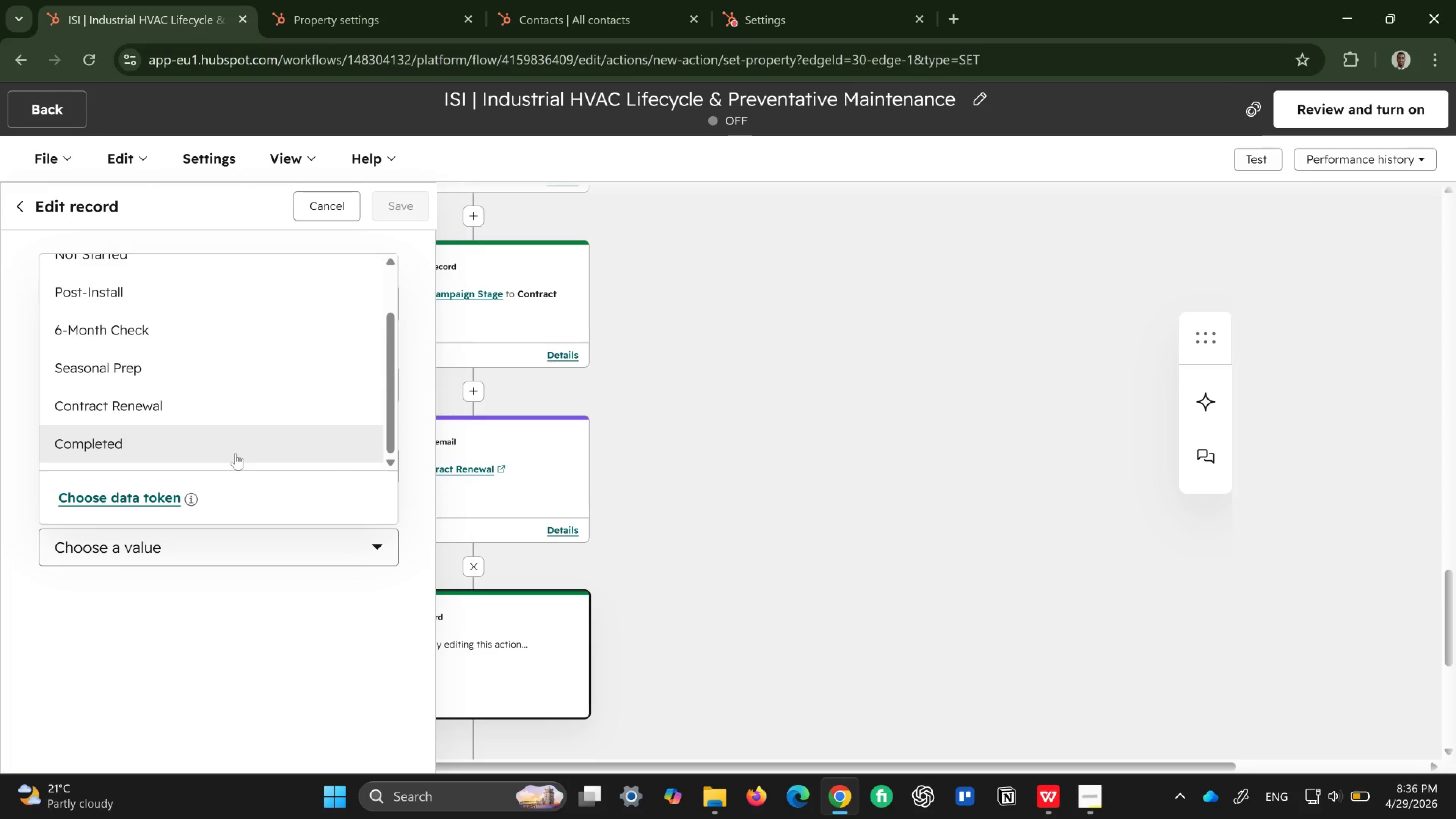 
left_click([235, 453])
 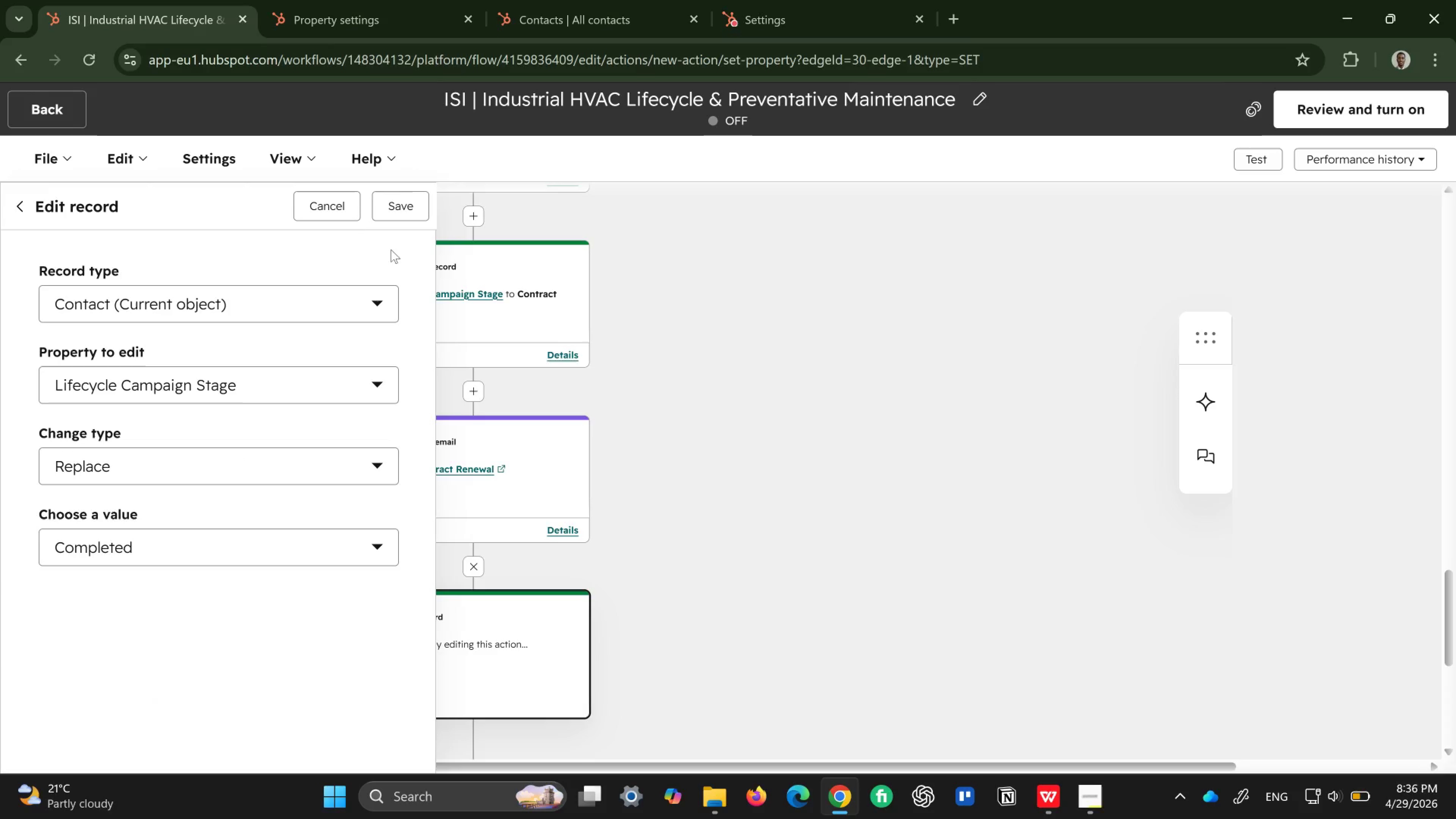 
left_click([400, 214])
 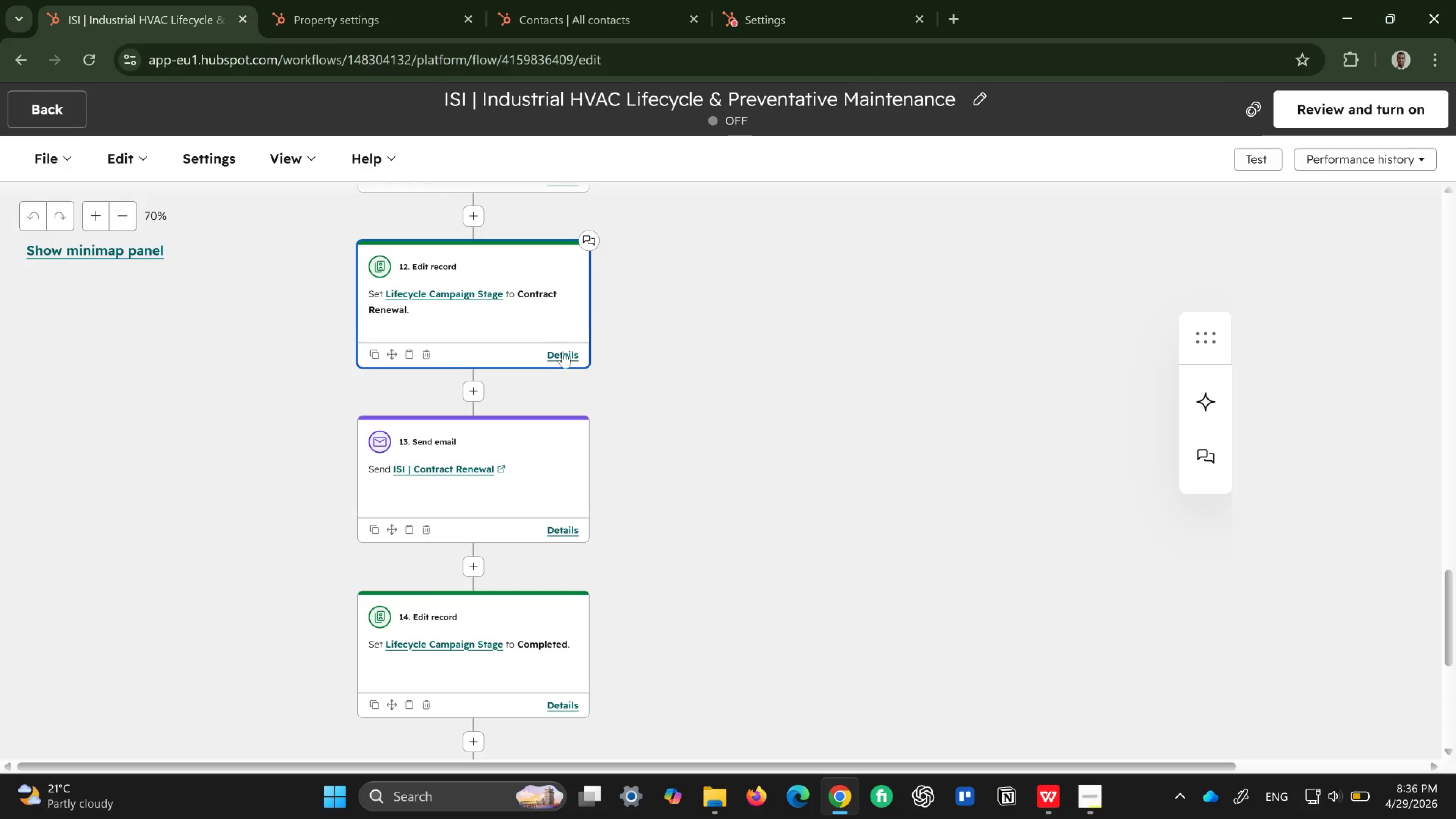 
wait(5.65)
 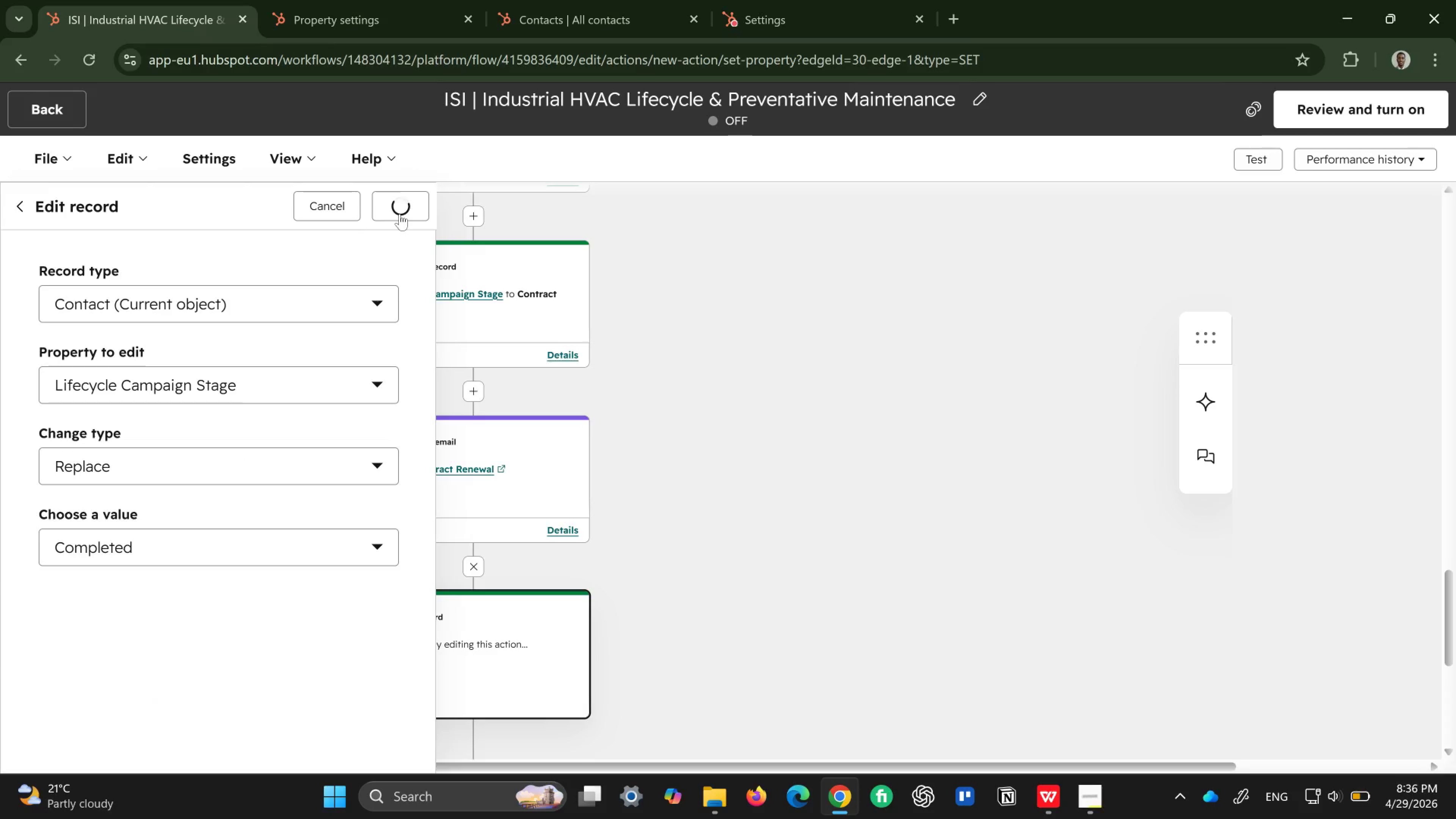 
scroll: coordinate [563, 351], scroll_direction: up, amount: 6.0
 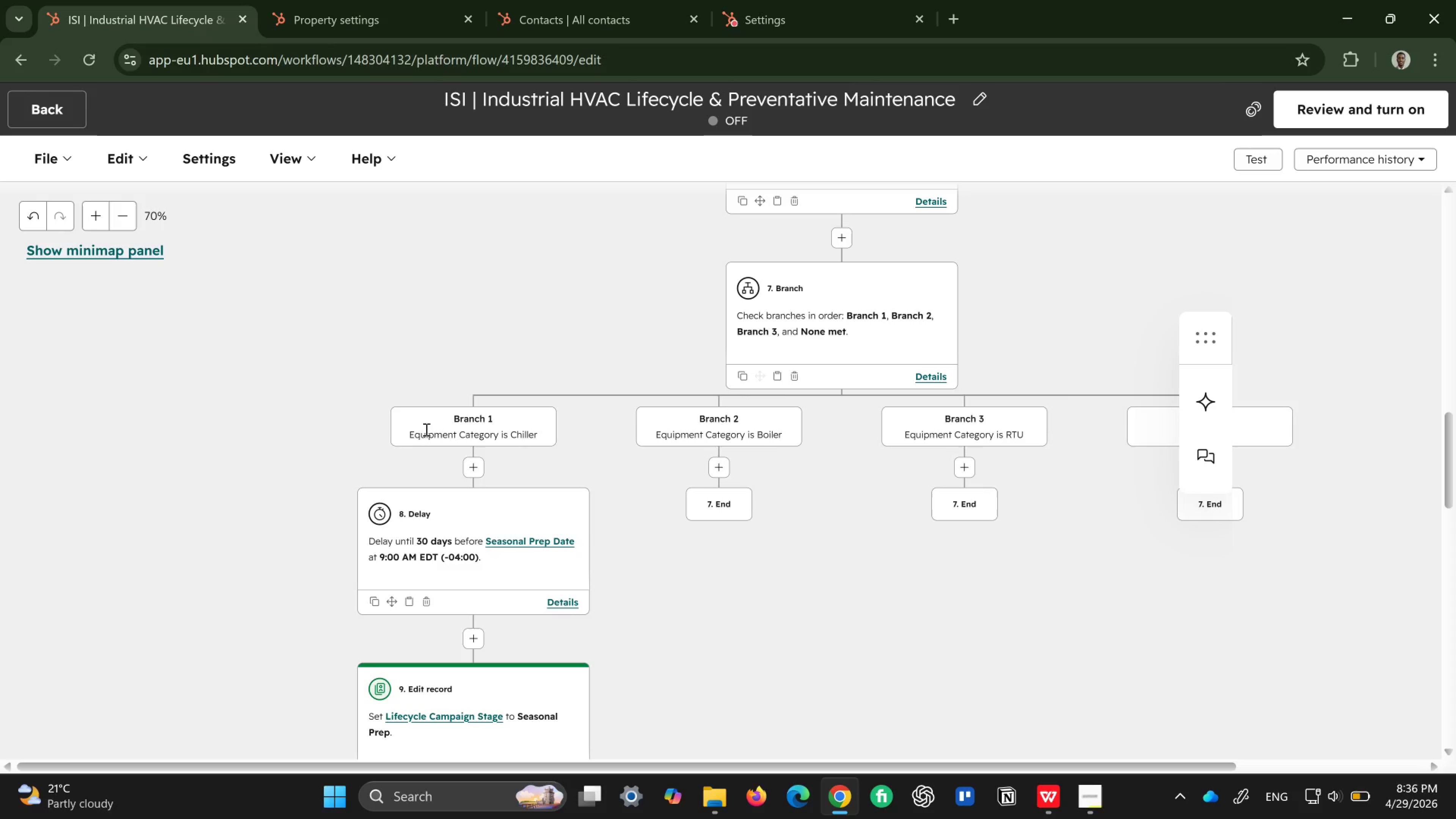 
wait(6.76)
 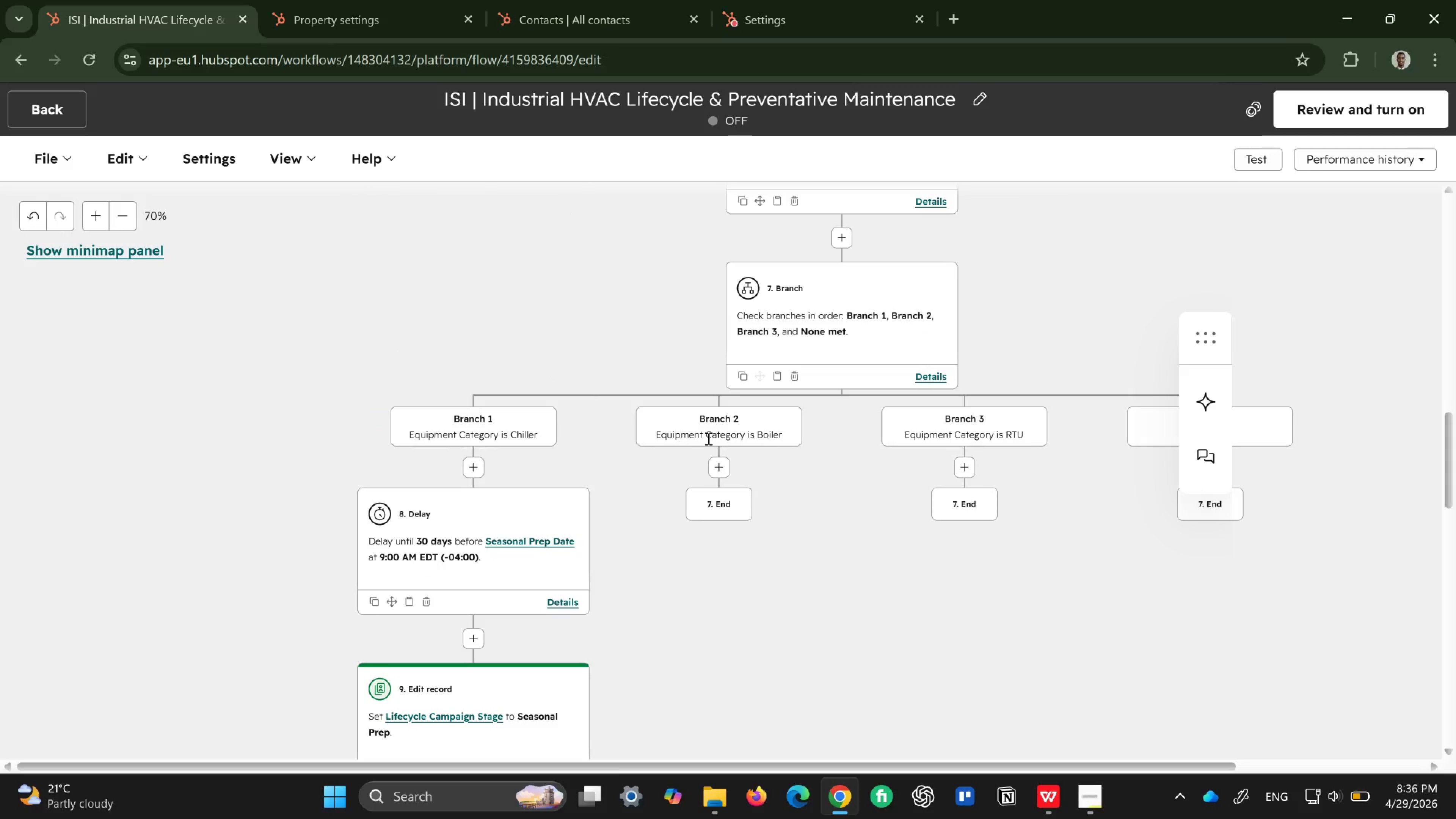 
left_click([725, 467])
 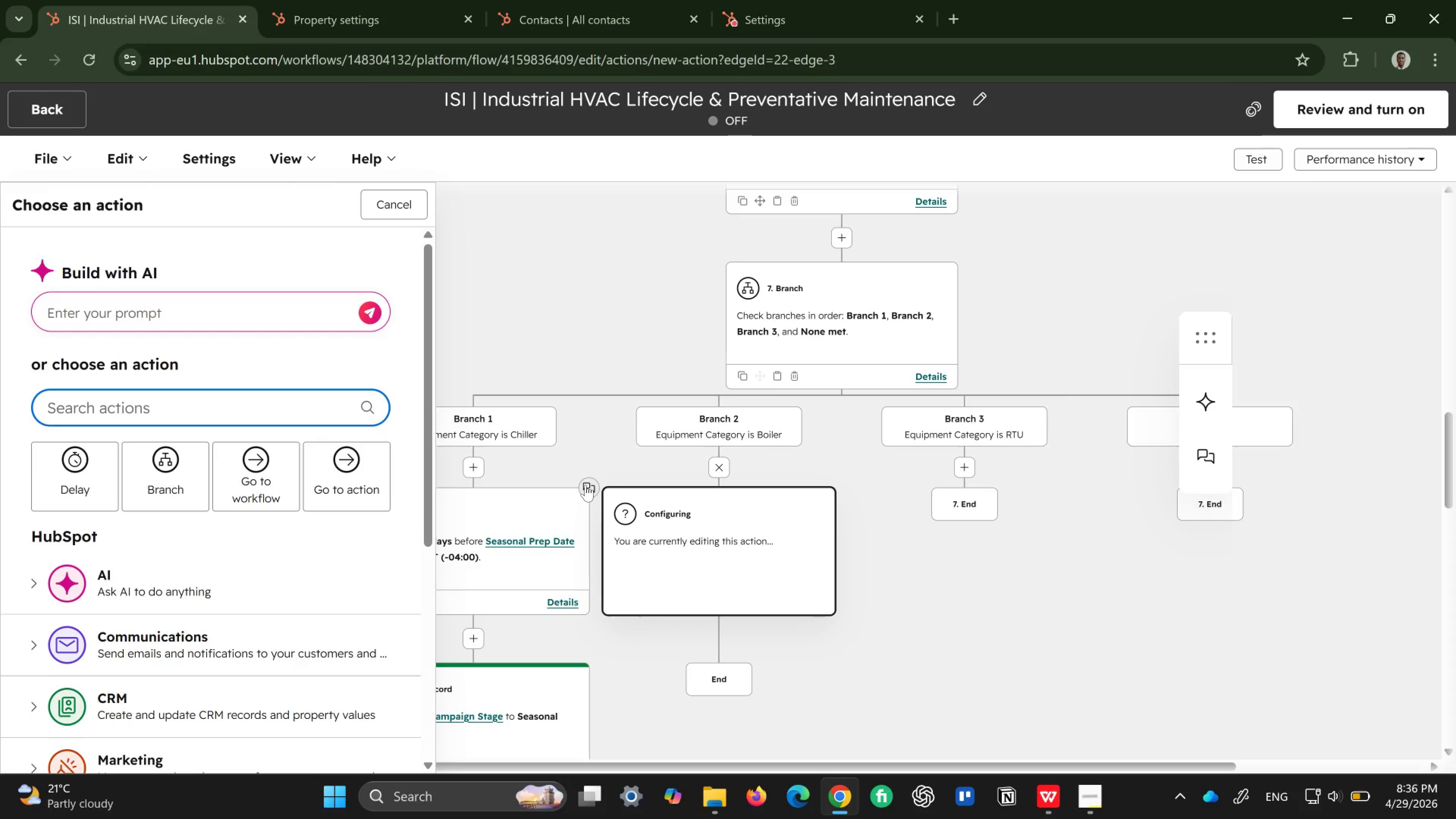 
wait(18.24)
 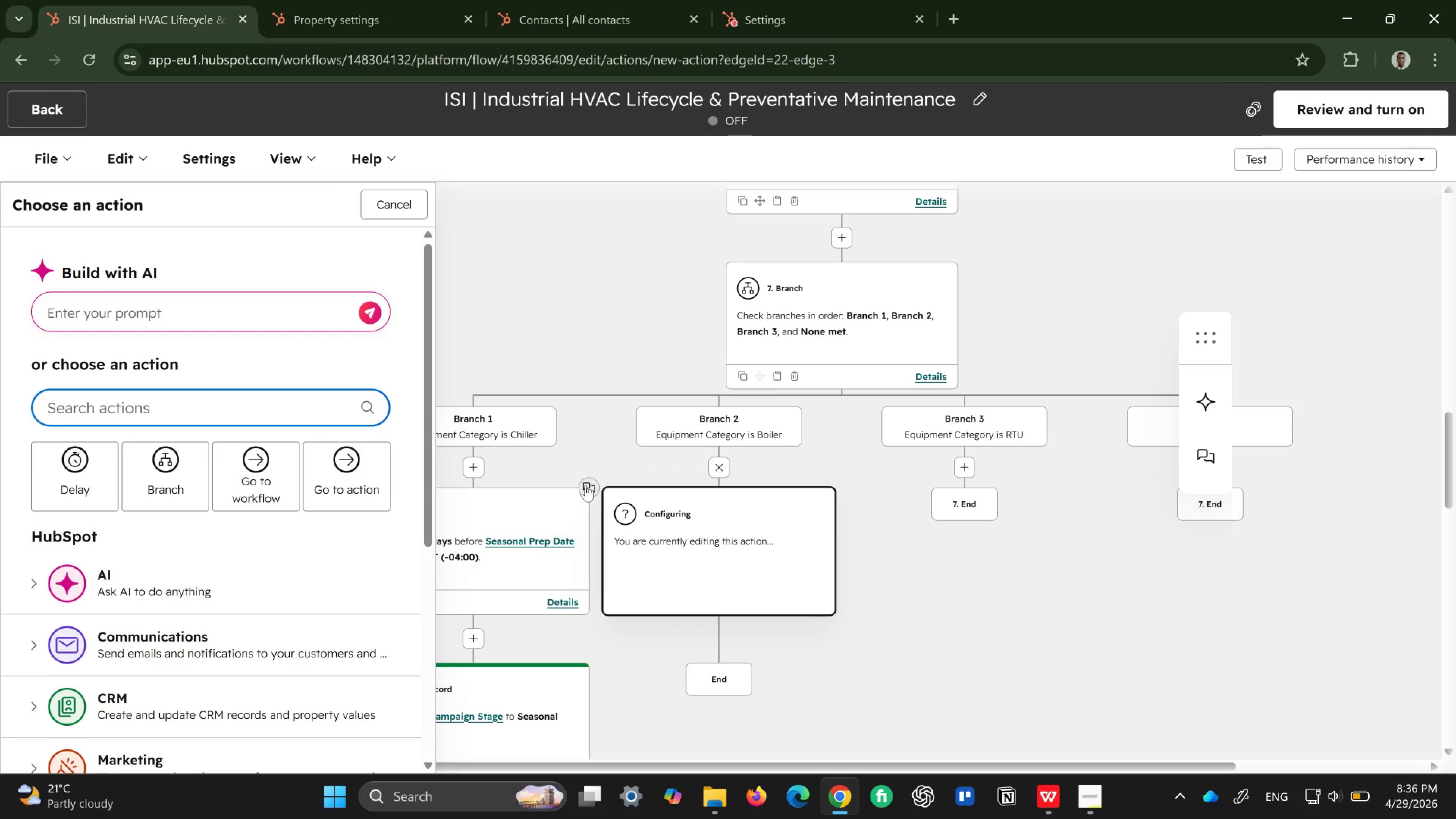 
left_click([96, 490])
 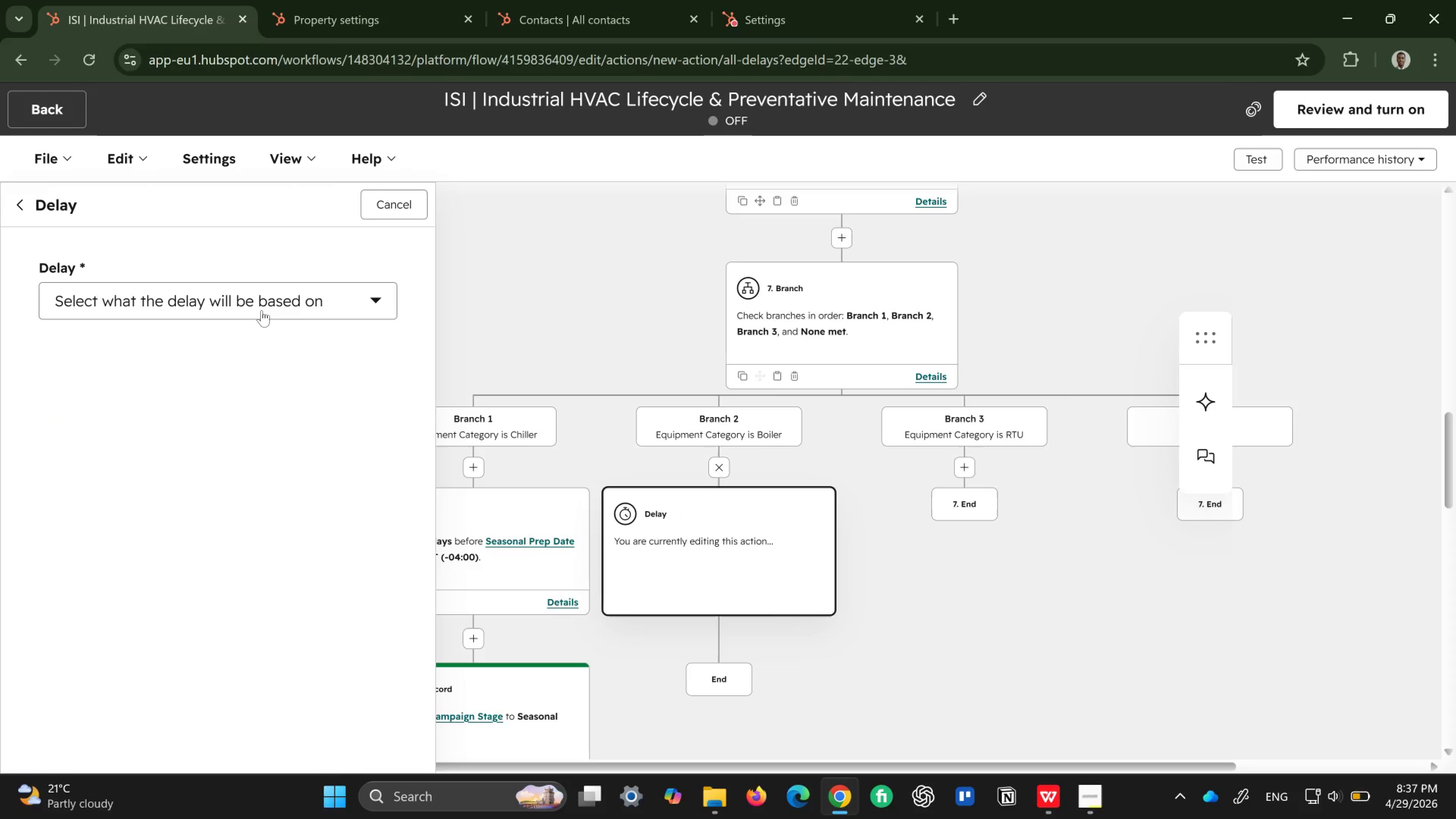 
wait(5.76)
 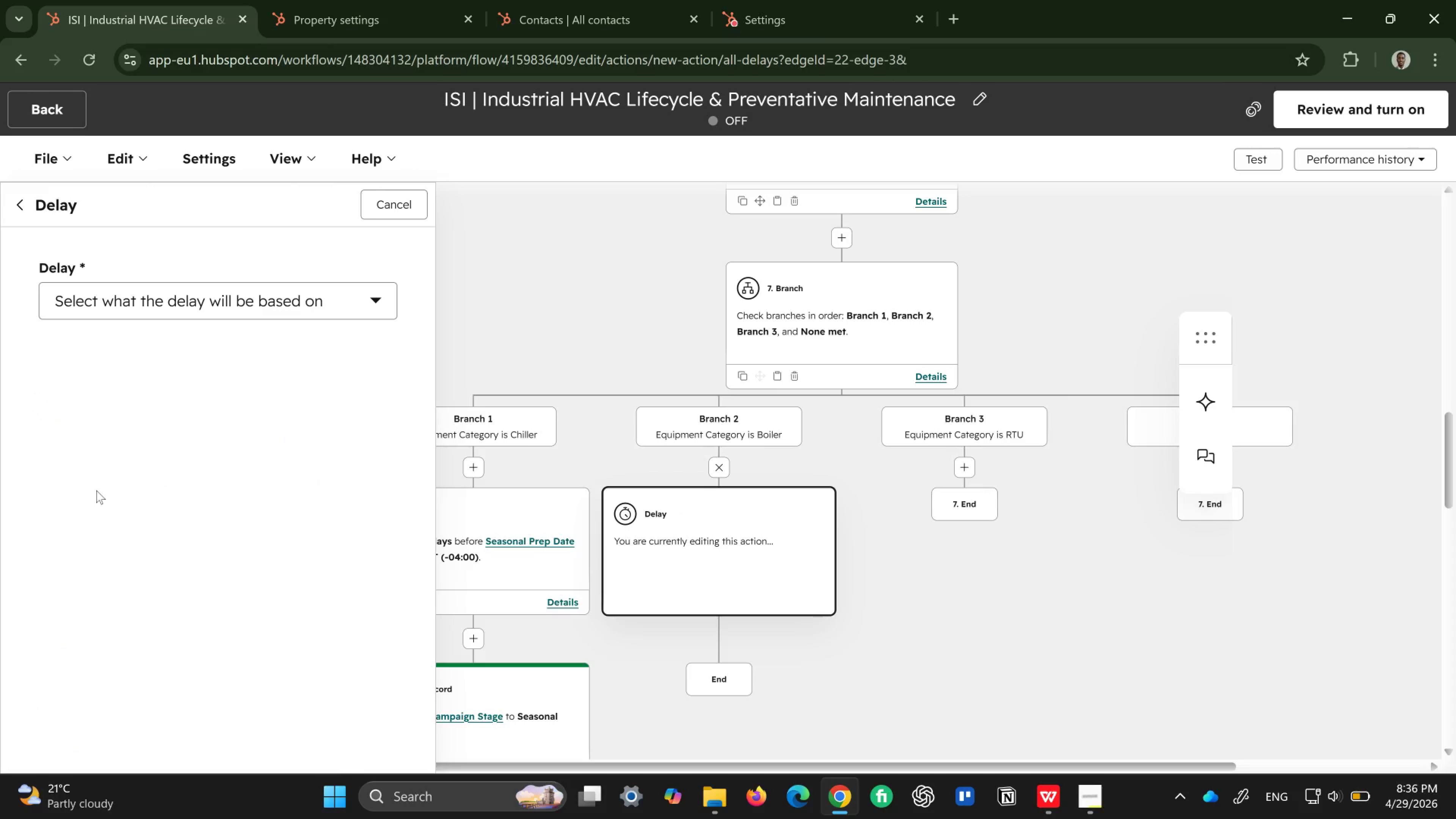 
left_click([306, 308])
 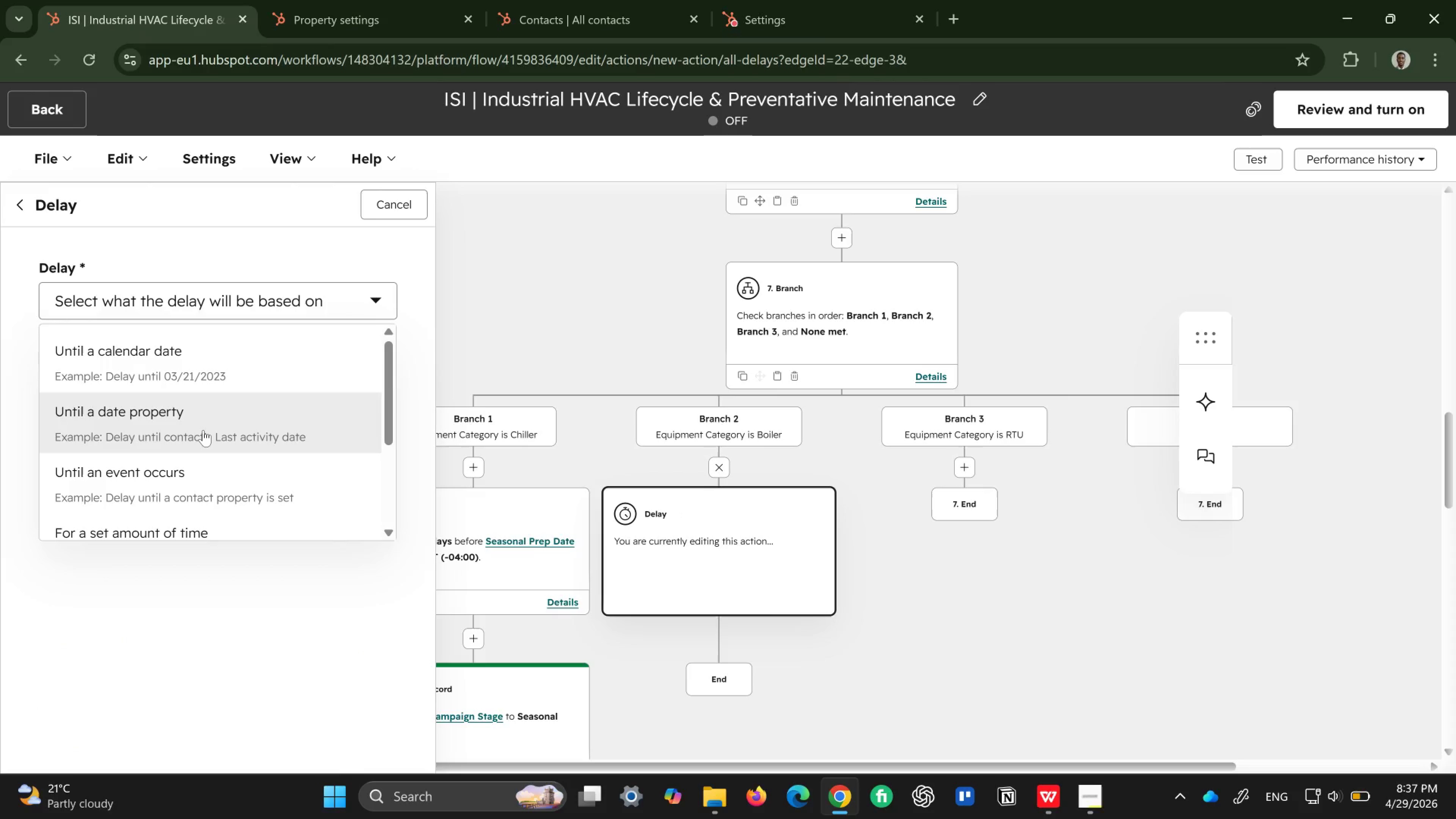 
left_click([203, 430])
 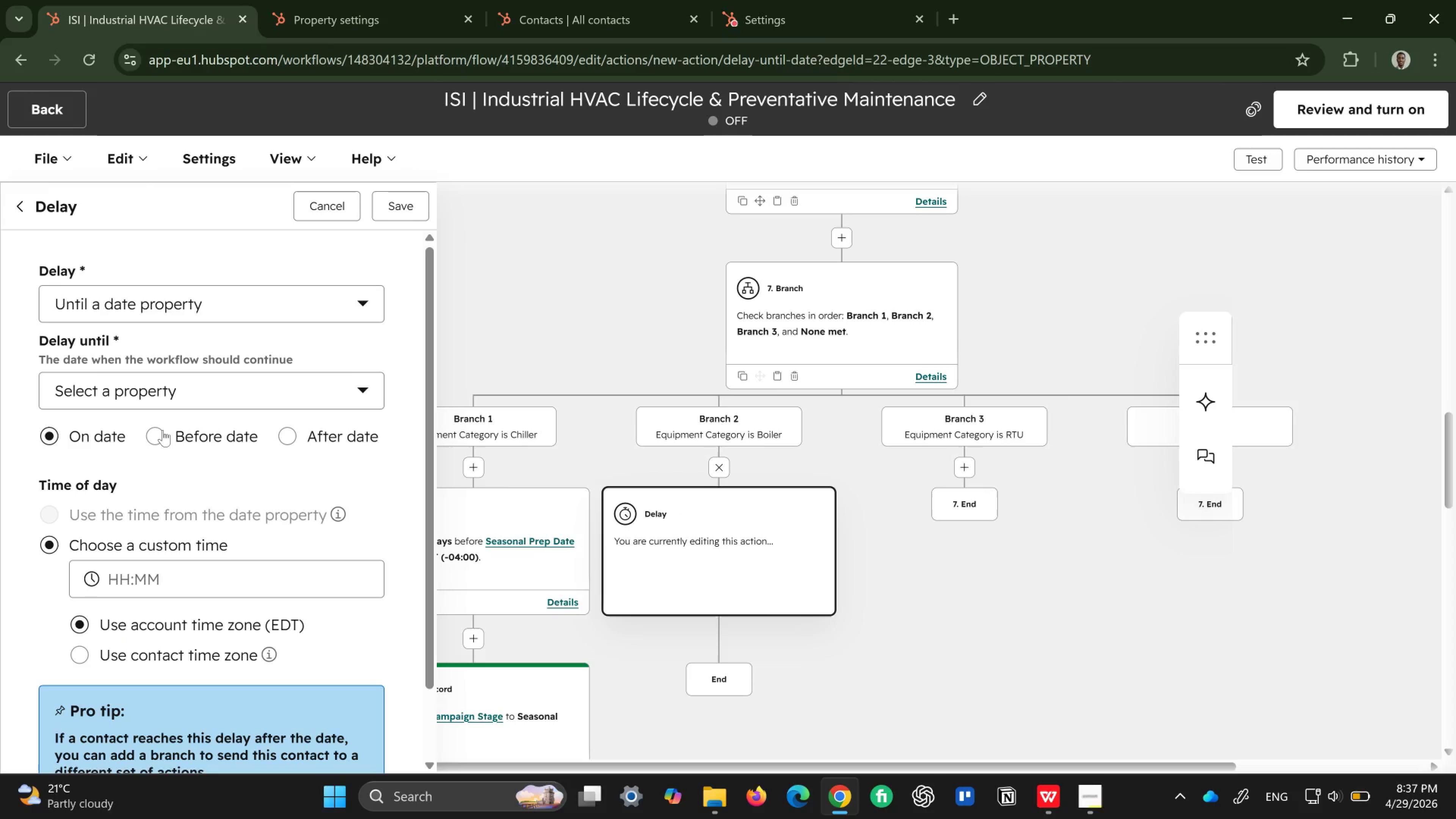 
left_click([163, 430])
 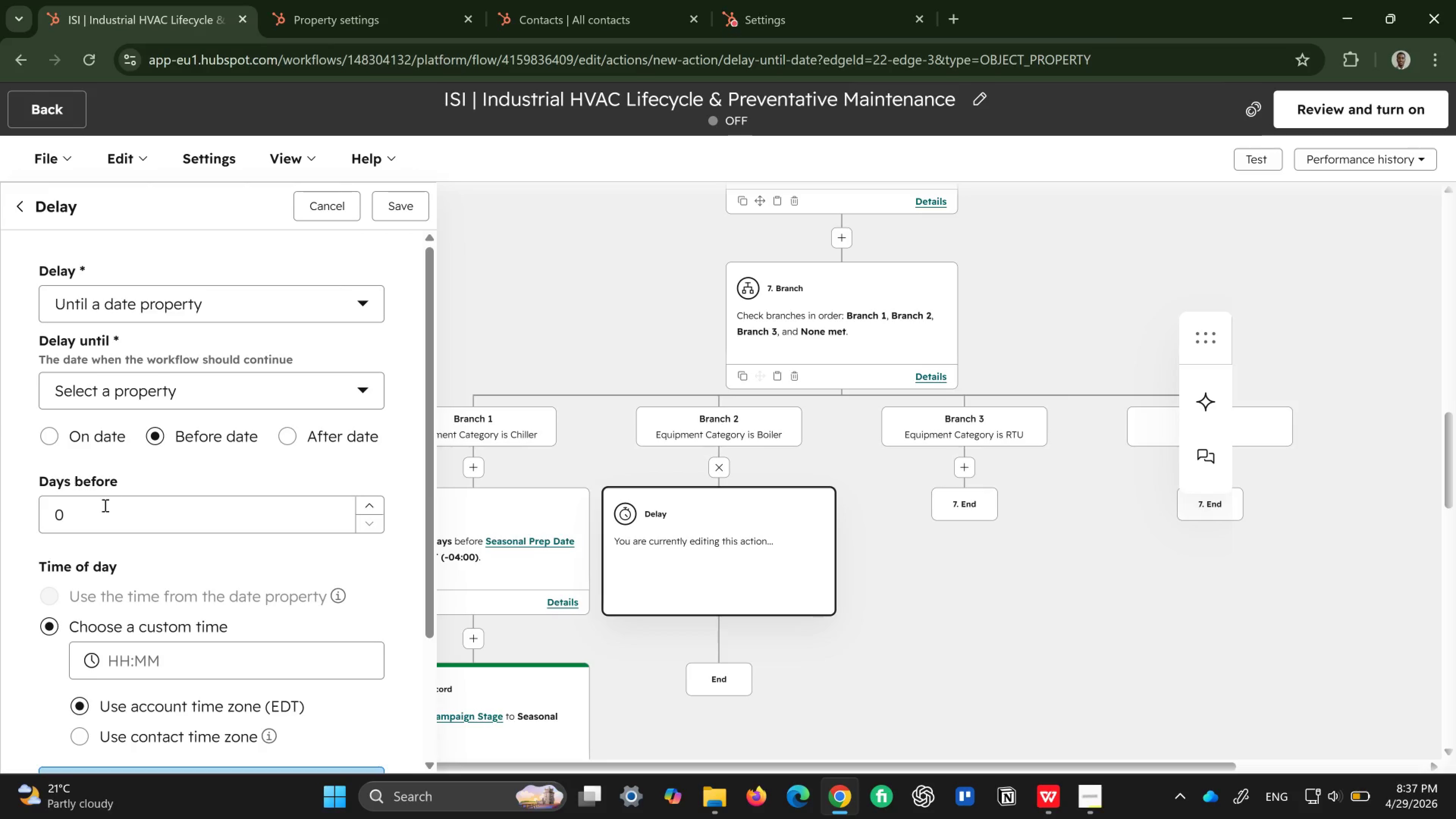 
left_click_drag(start_coordinate=[99, 508], to_coordinate=[20, 518])
 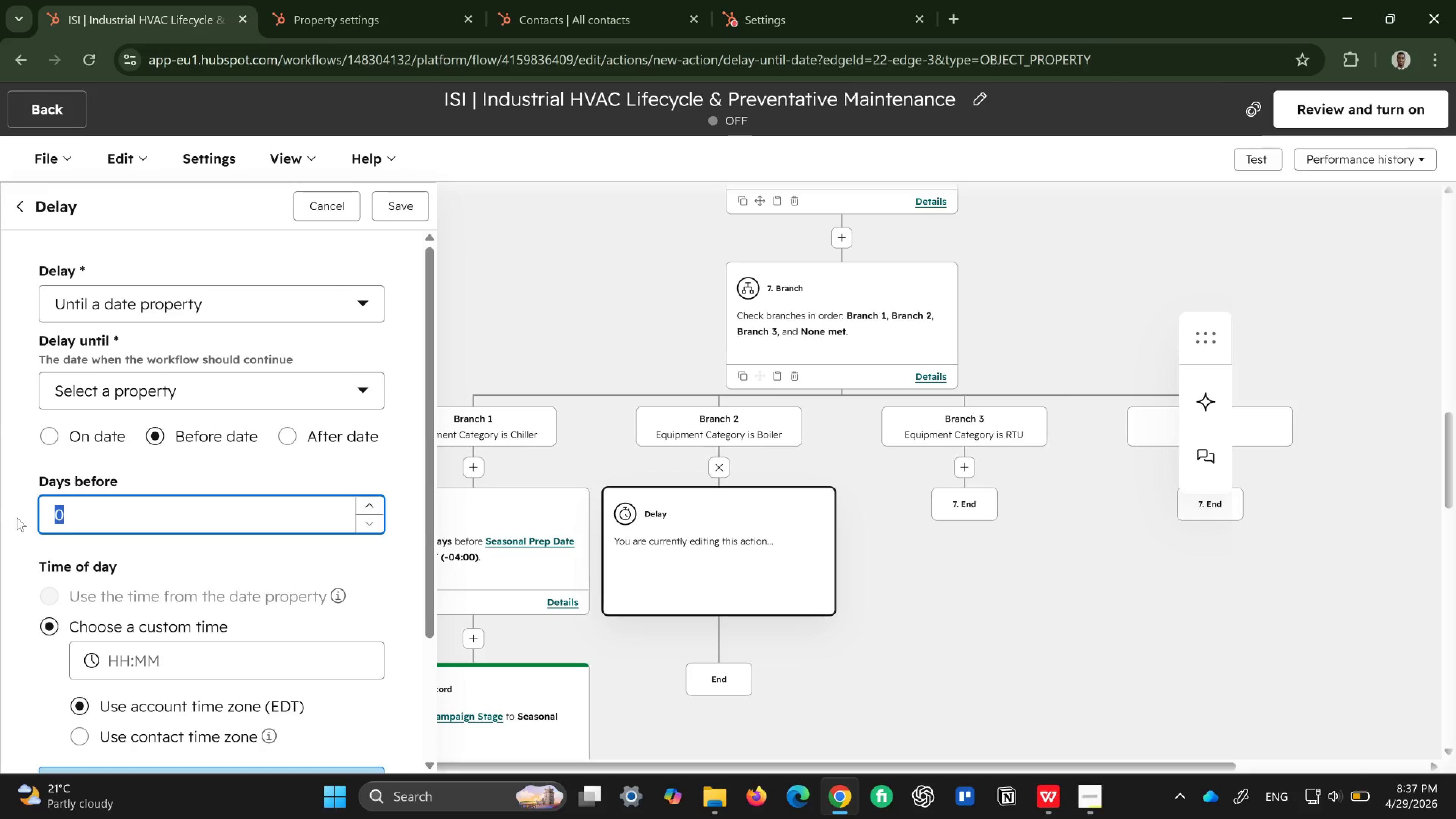 
type(30)
 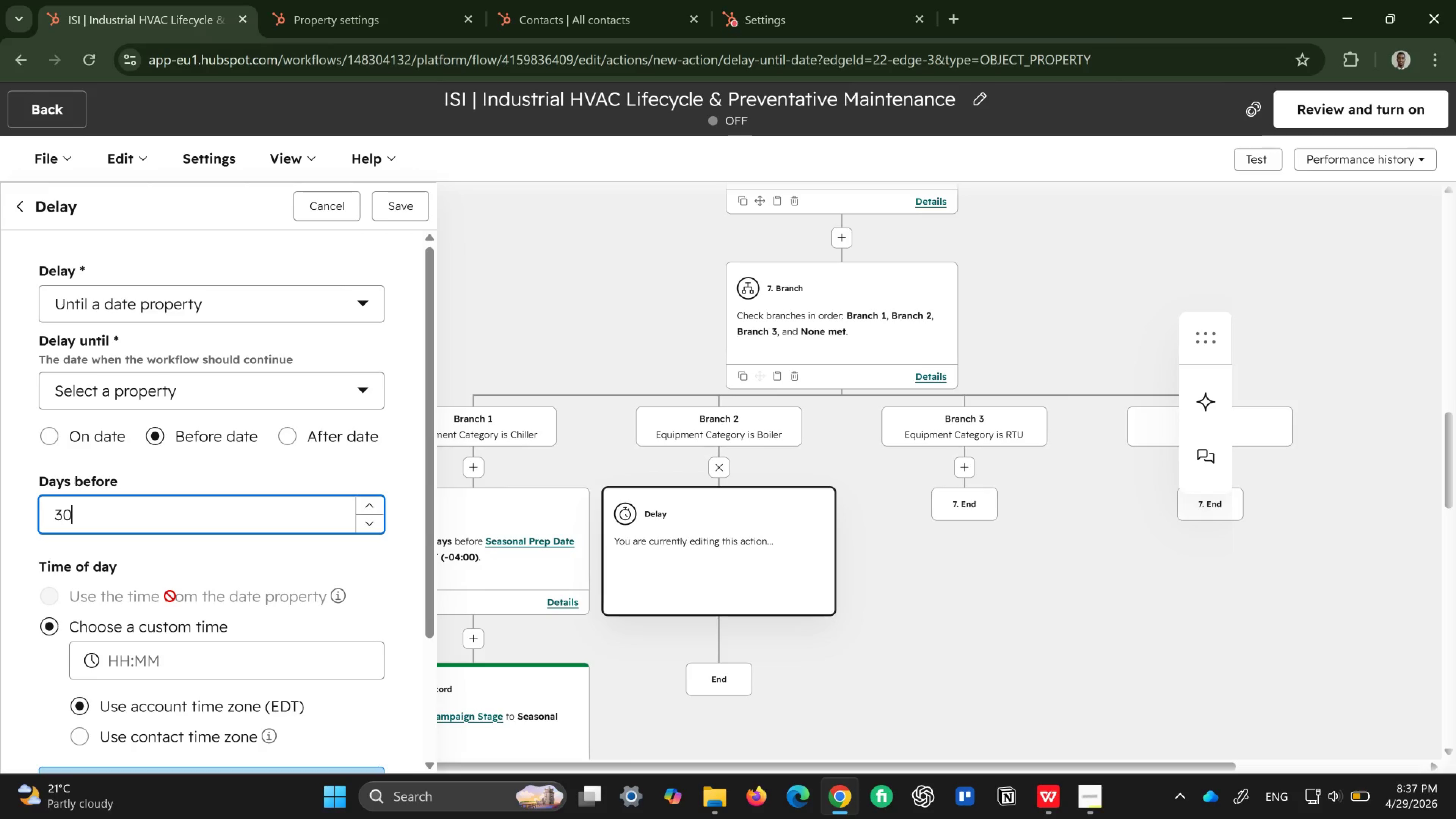 
scroll: coordinate [170, 596], scroll_direction: down, amount: 2.0
 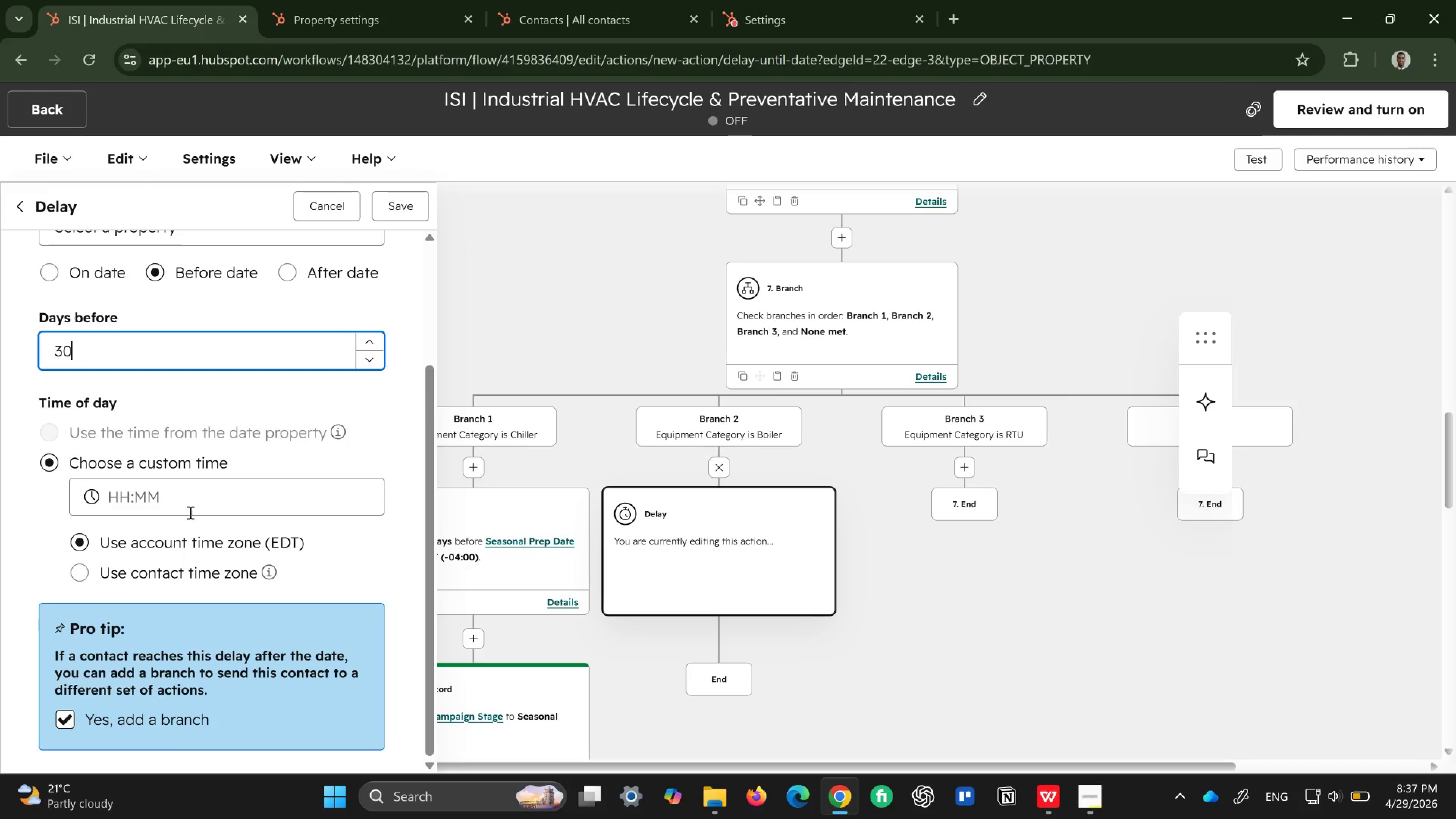 
left_click([190, 512])
 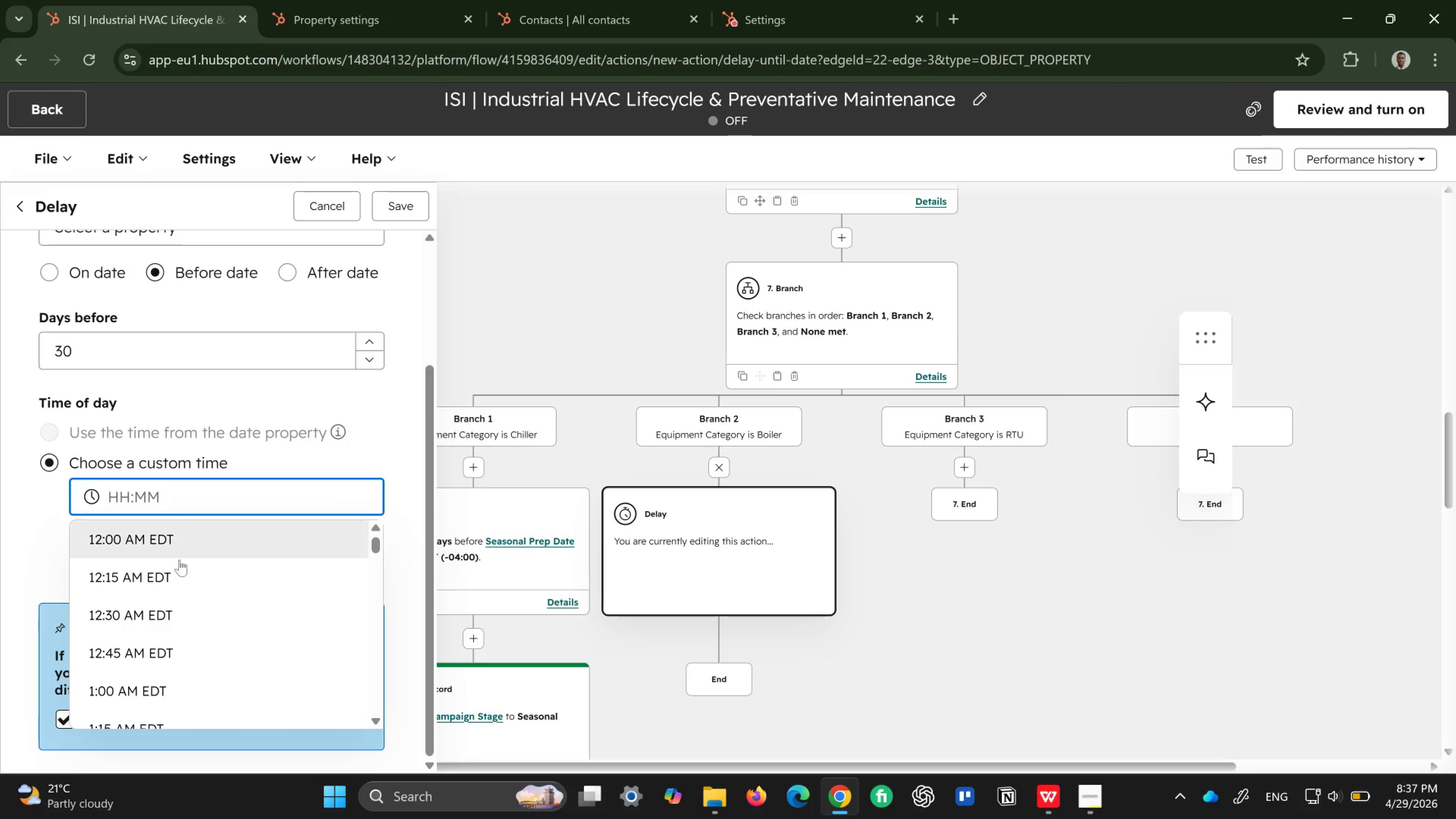 
scroll: coordinate [176, 562], scroll_direction: down, amount: 14.0
 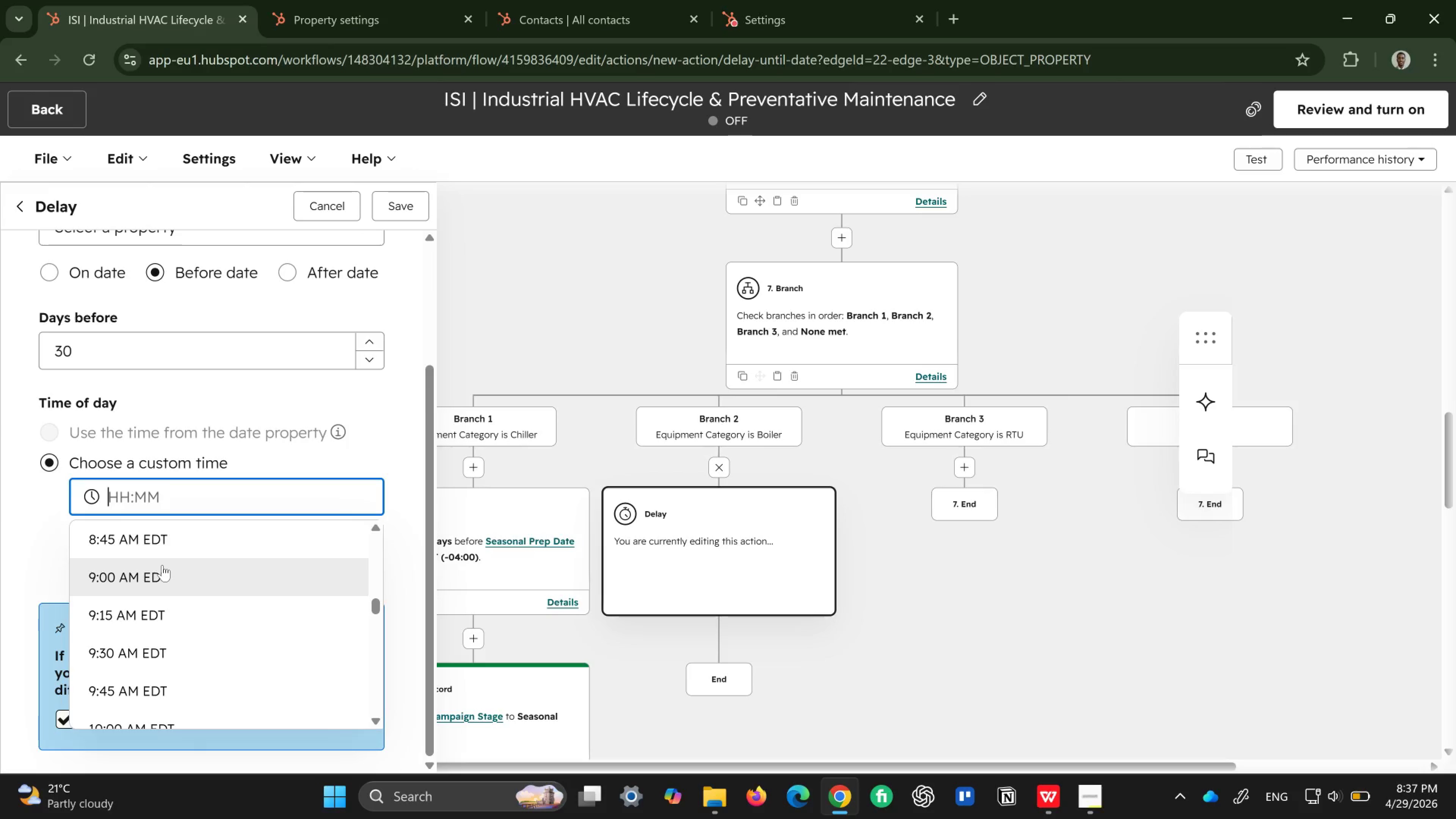 
left_click([162, 565])
 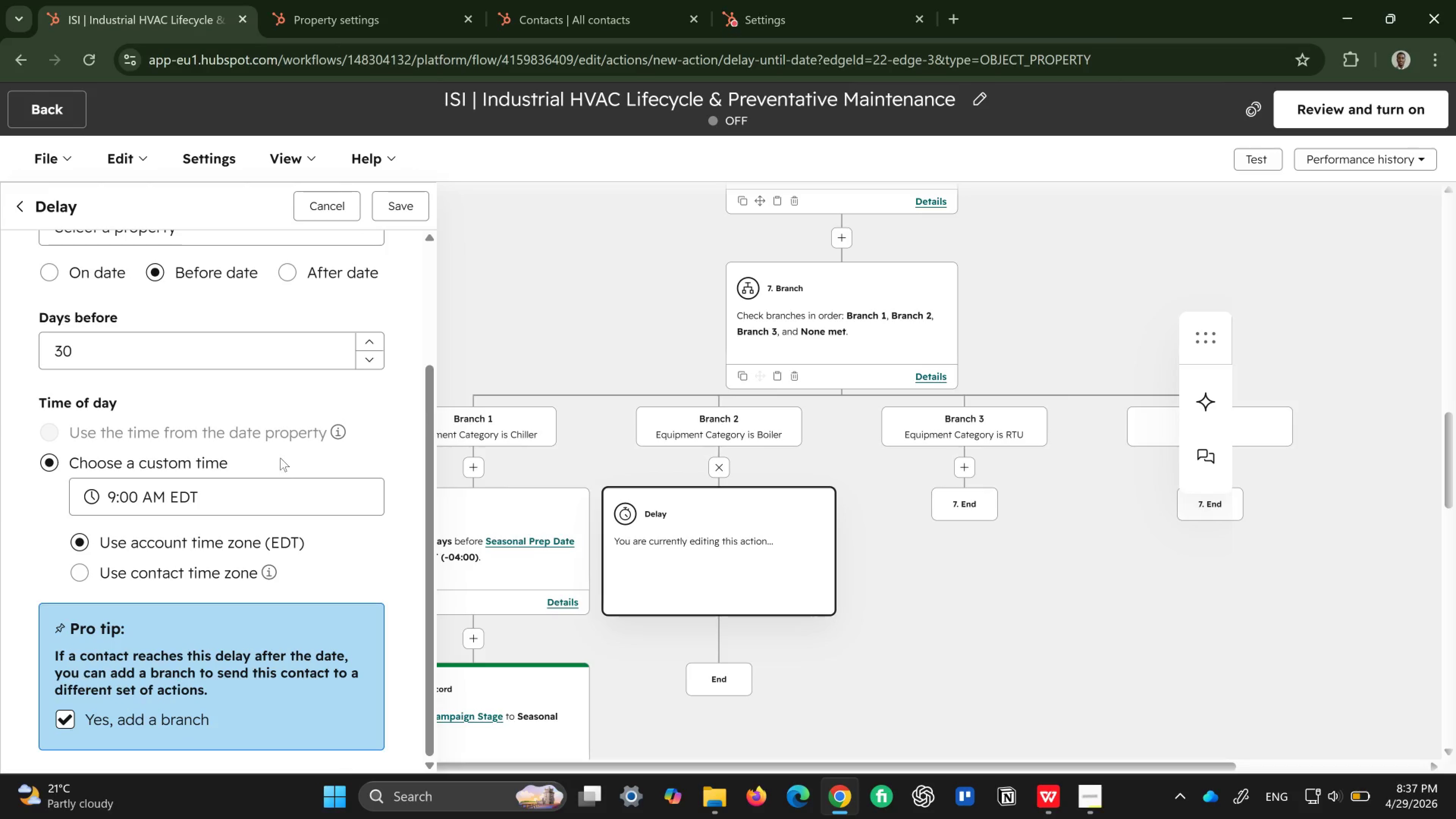 
scroll: coordinate [280, 458], scroll_direction: up, amount: 5.0
 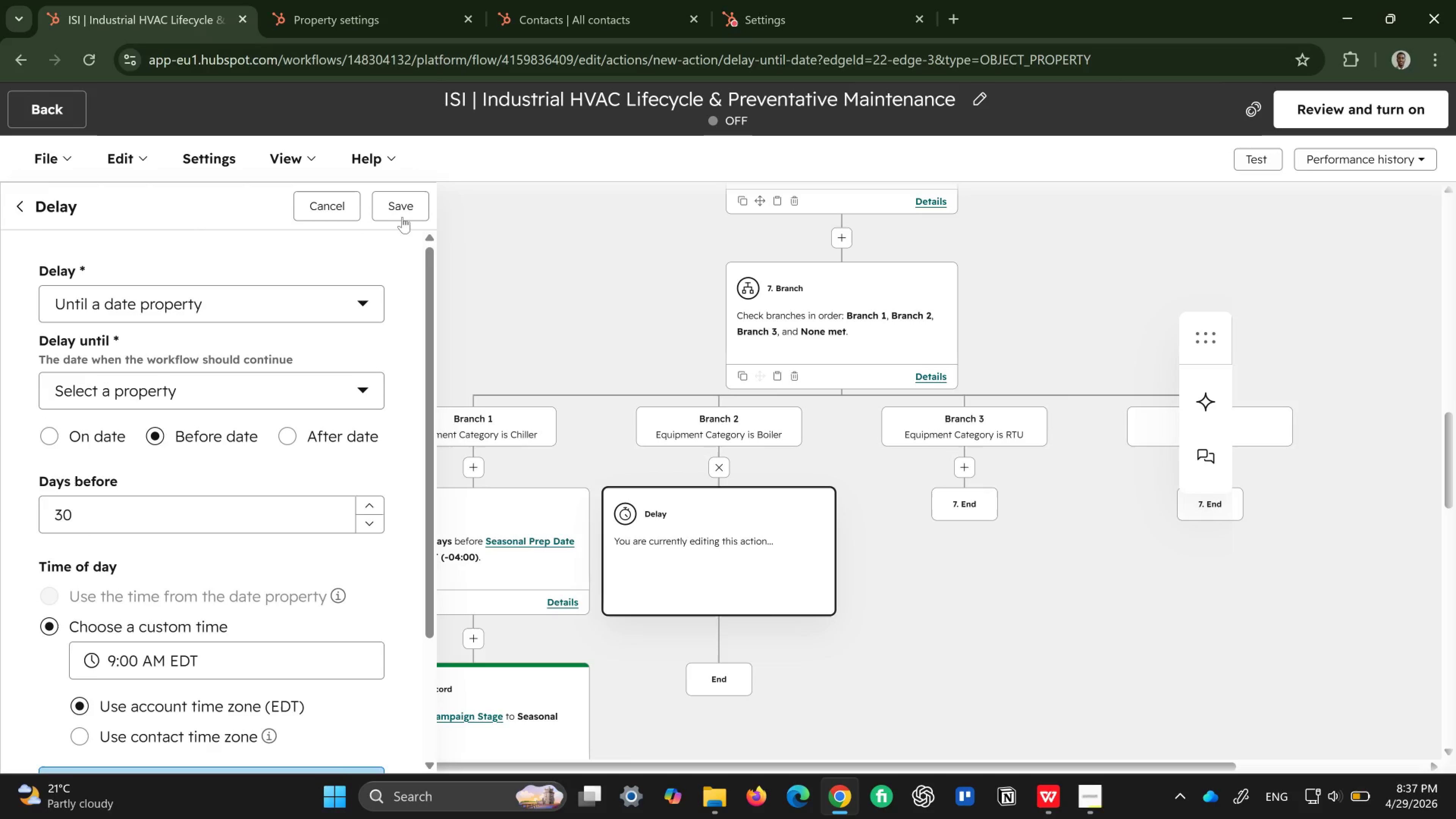 
left_click([402, 215])
 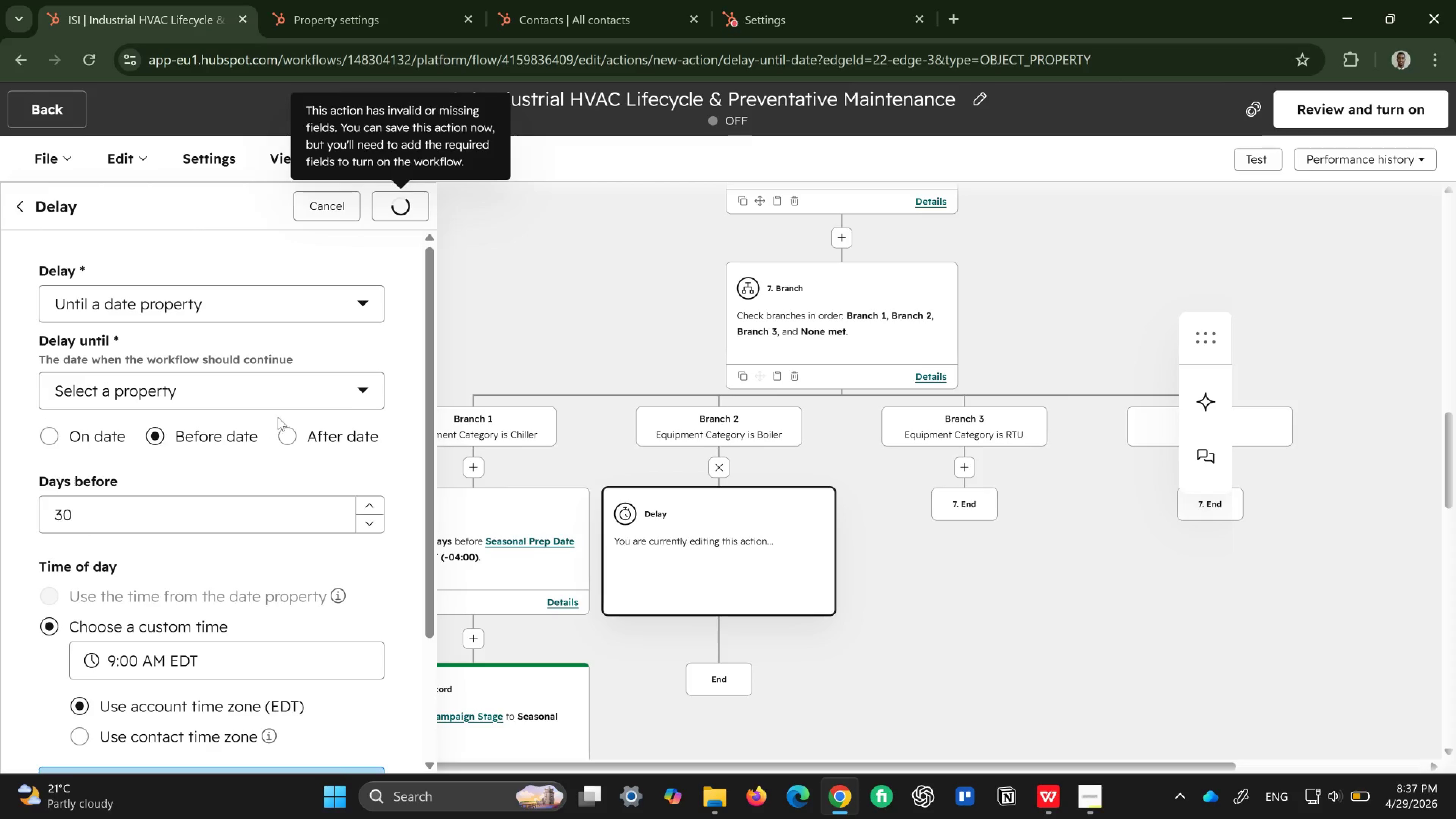 
left_click([321, 388])
 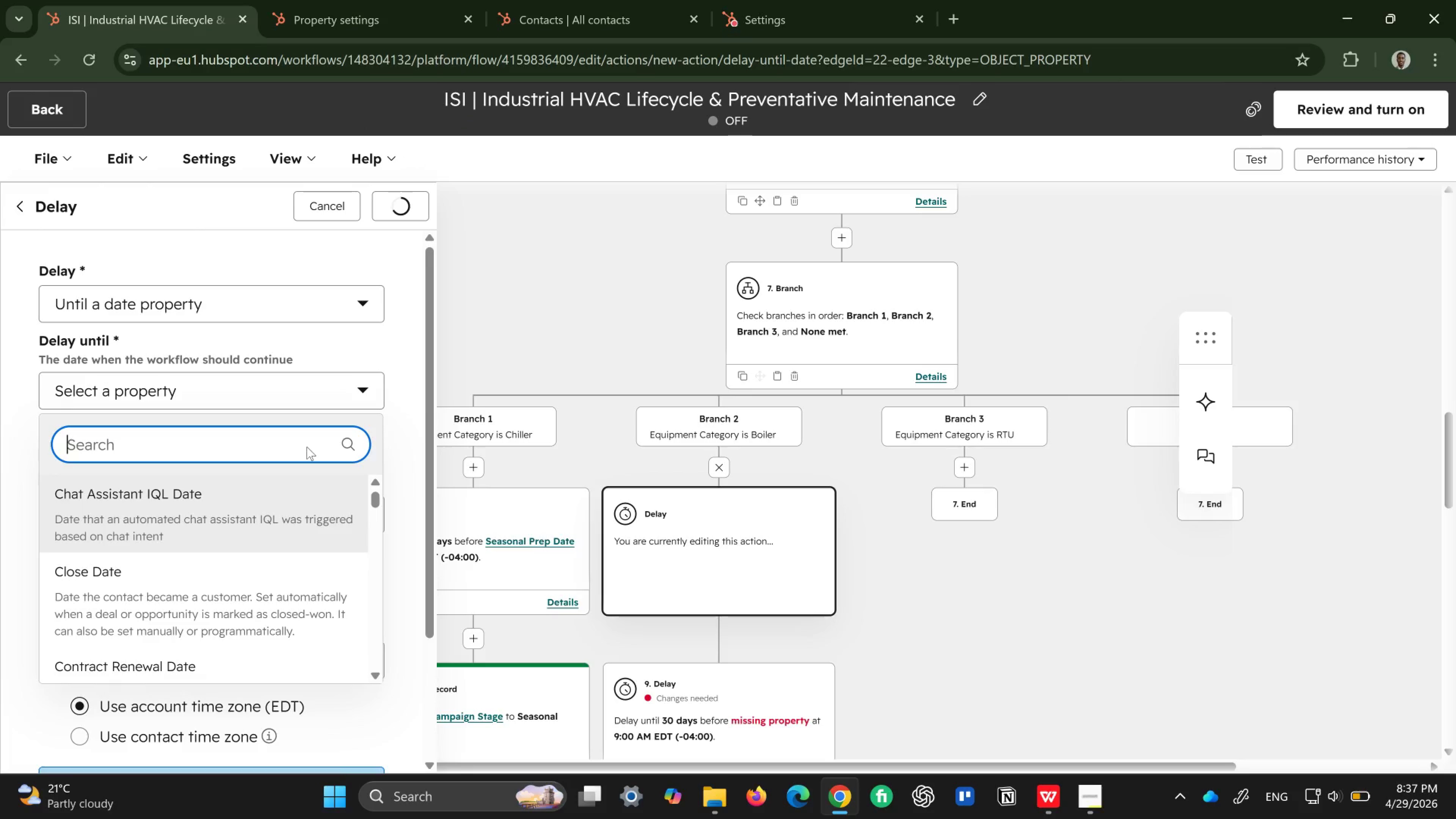 
type(sease)
 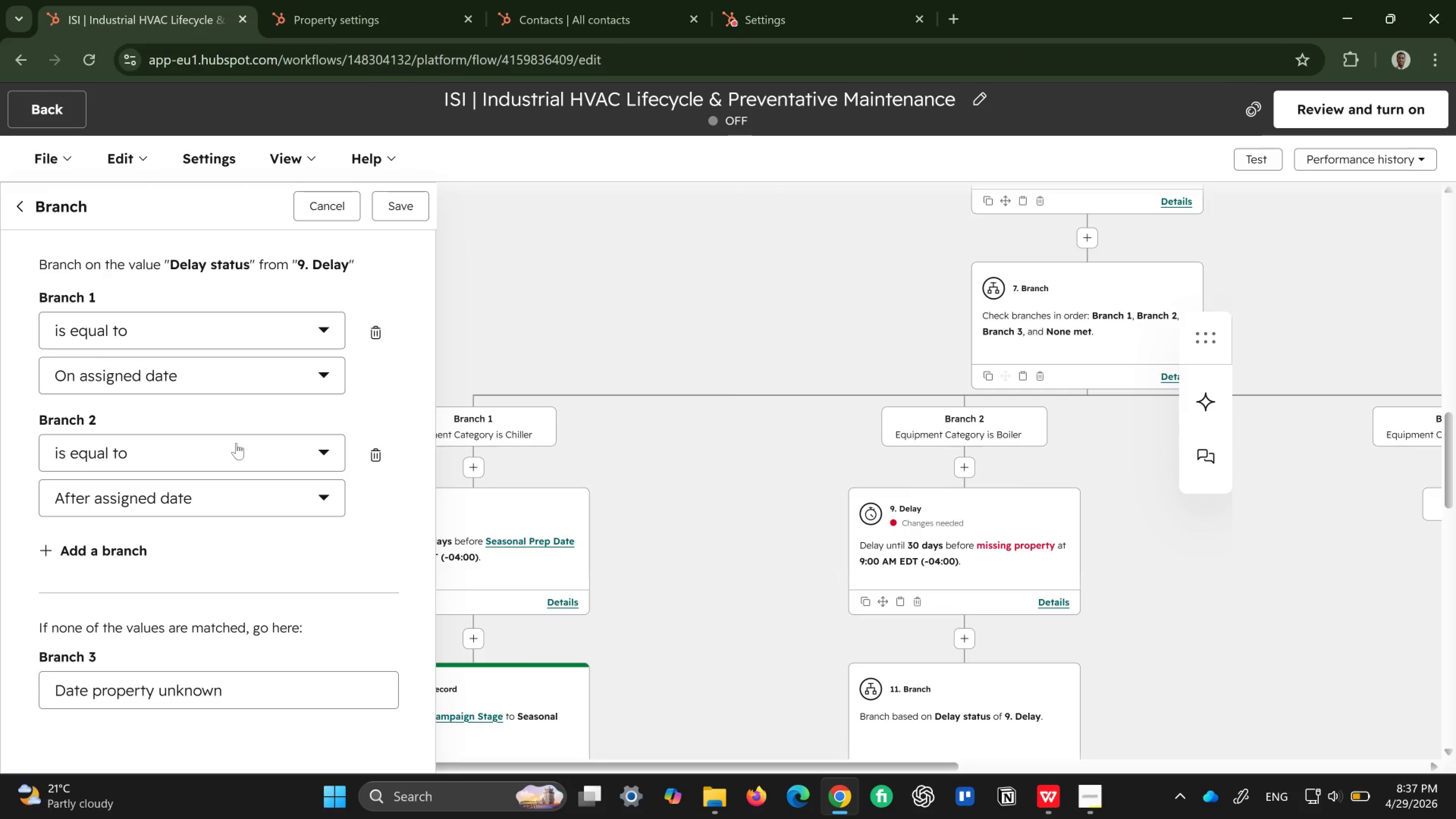 
wait(5.31)
 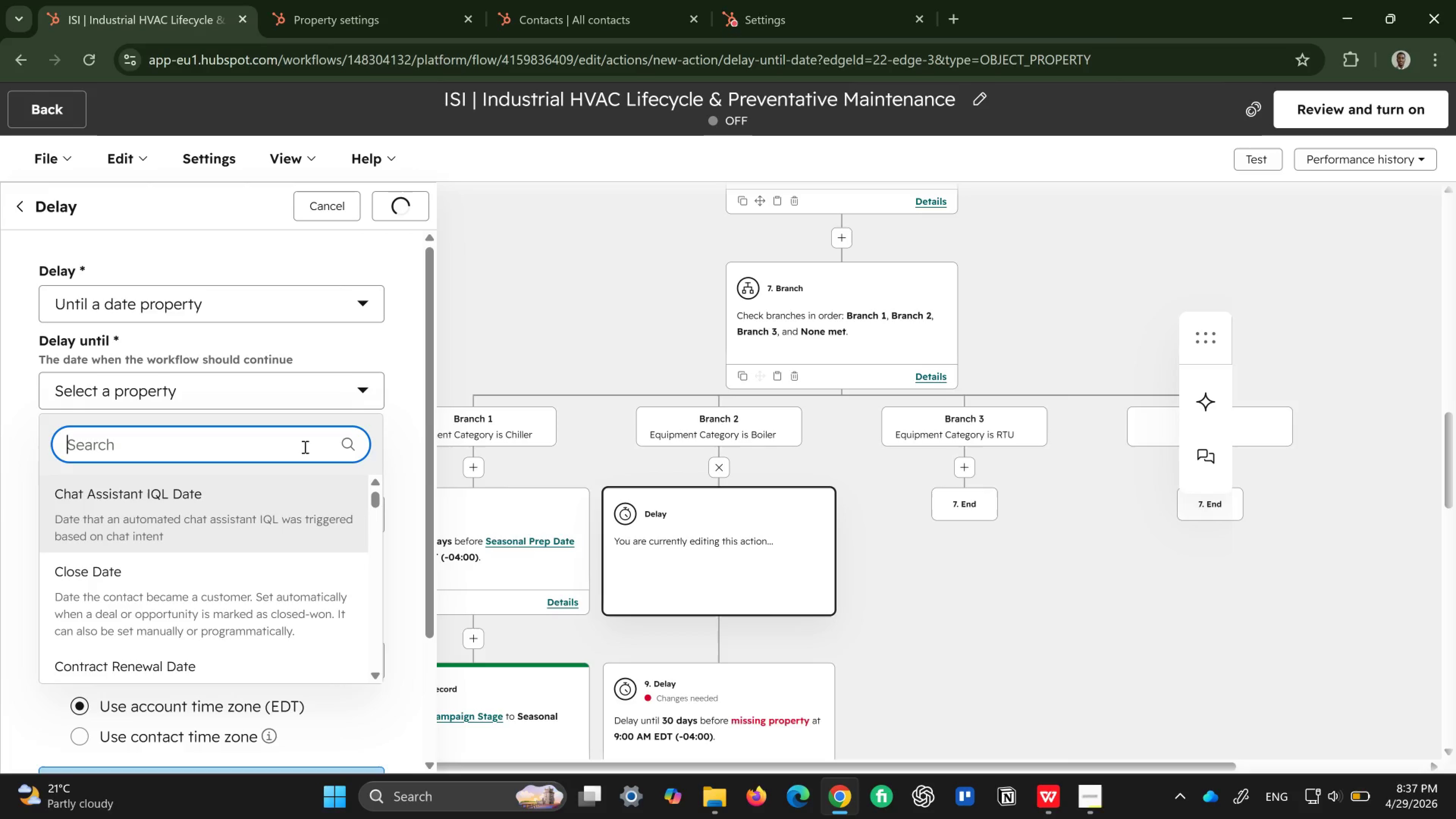 
scroll: coordinate [254, 373], scroll_direction: up, amount: 3.0
 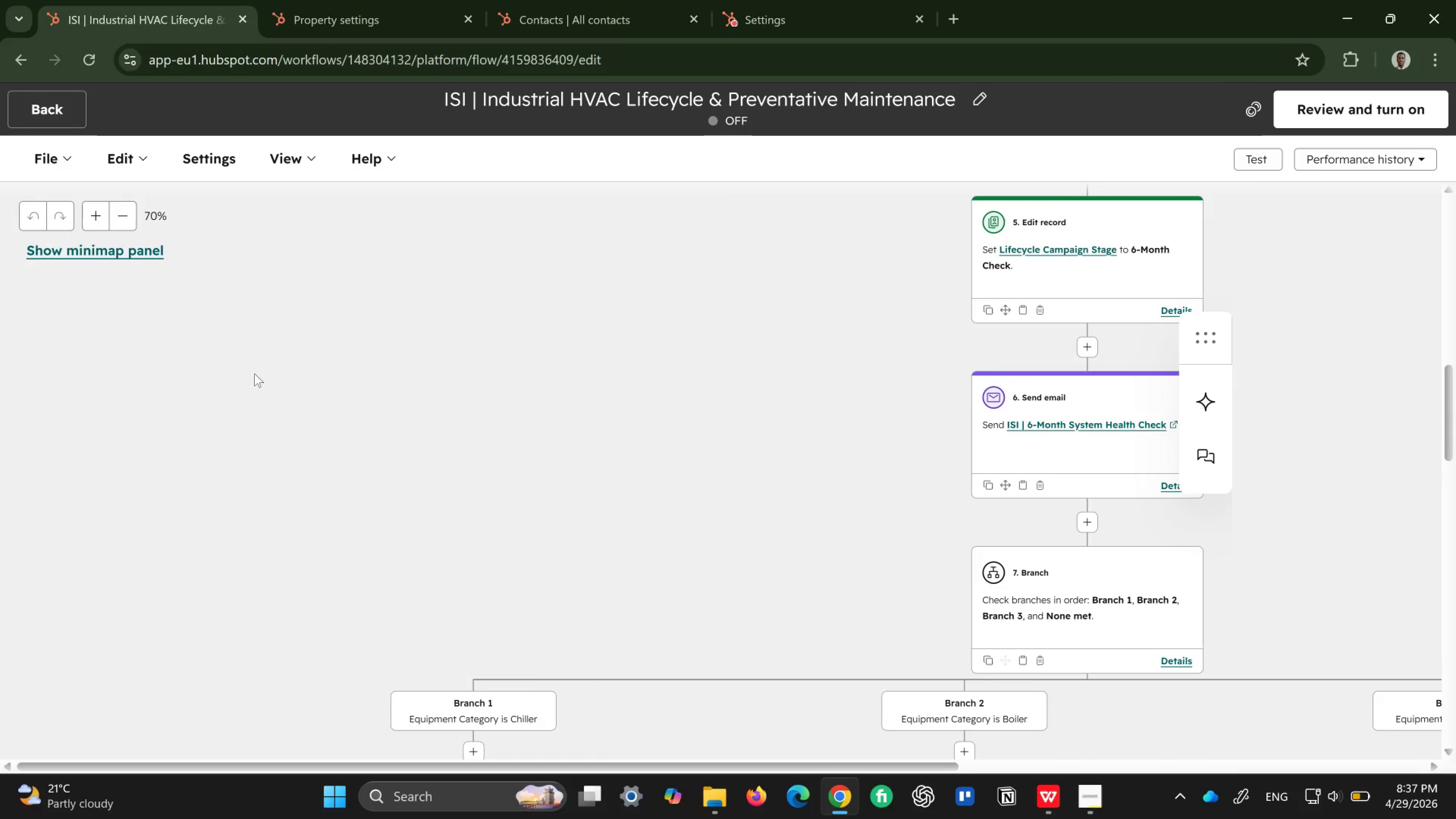 
scroll: coordinate [254, 373], scroll_direction: down, amount: 5.0
 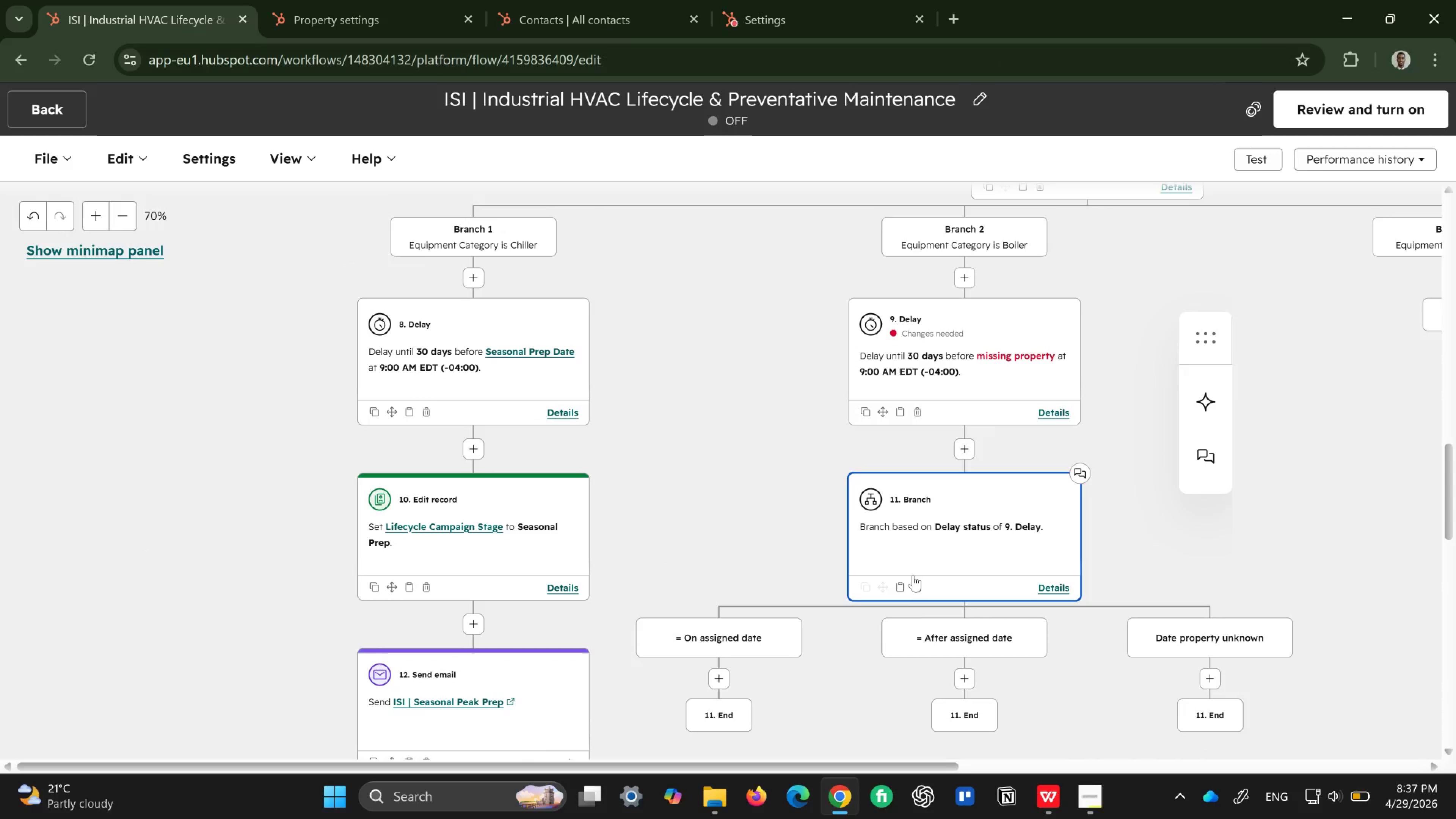 
left_click([912, 585])
 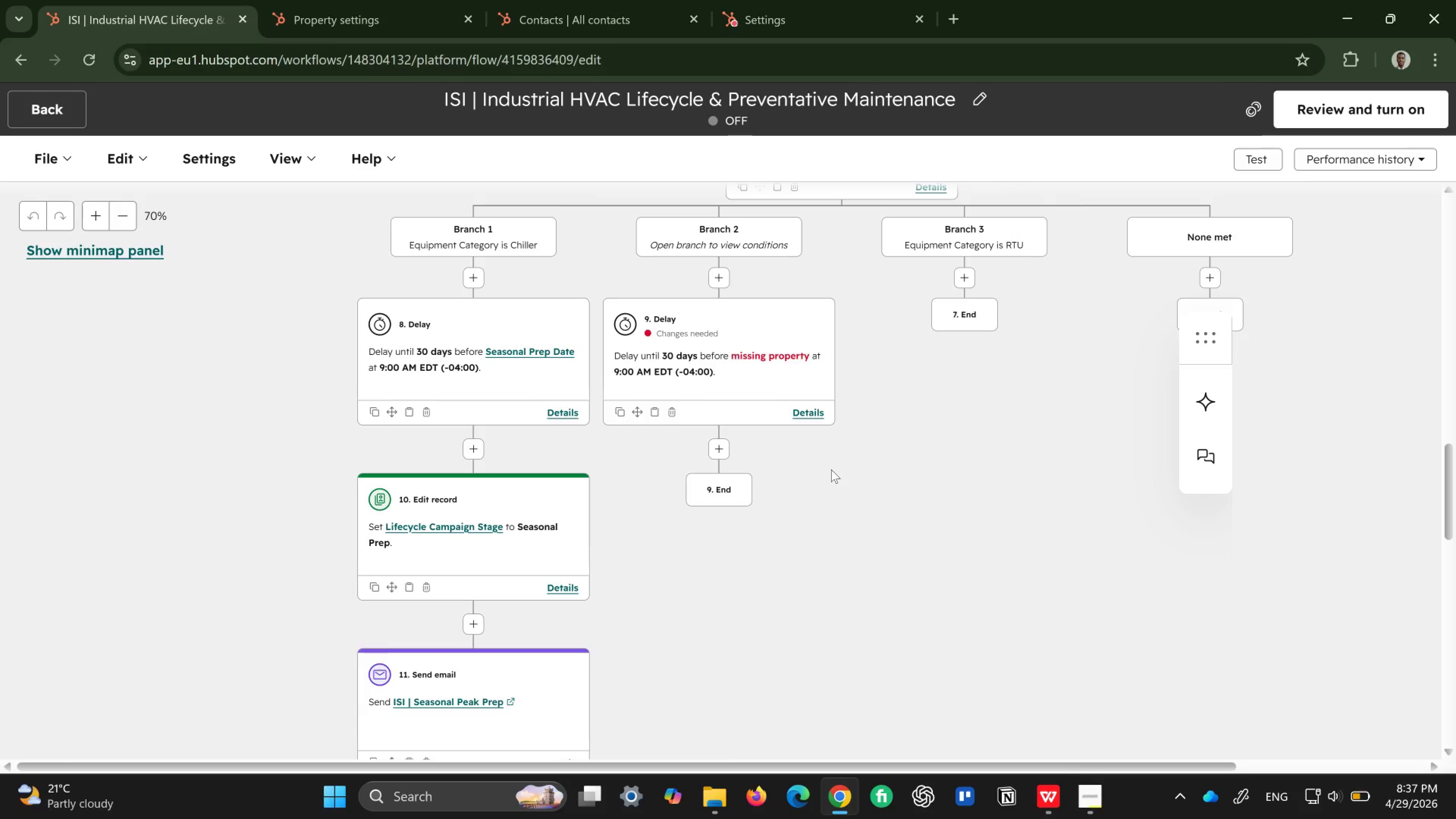 
left_click([739, 342])
 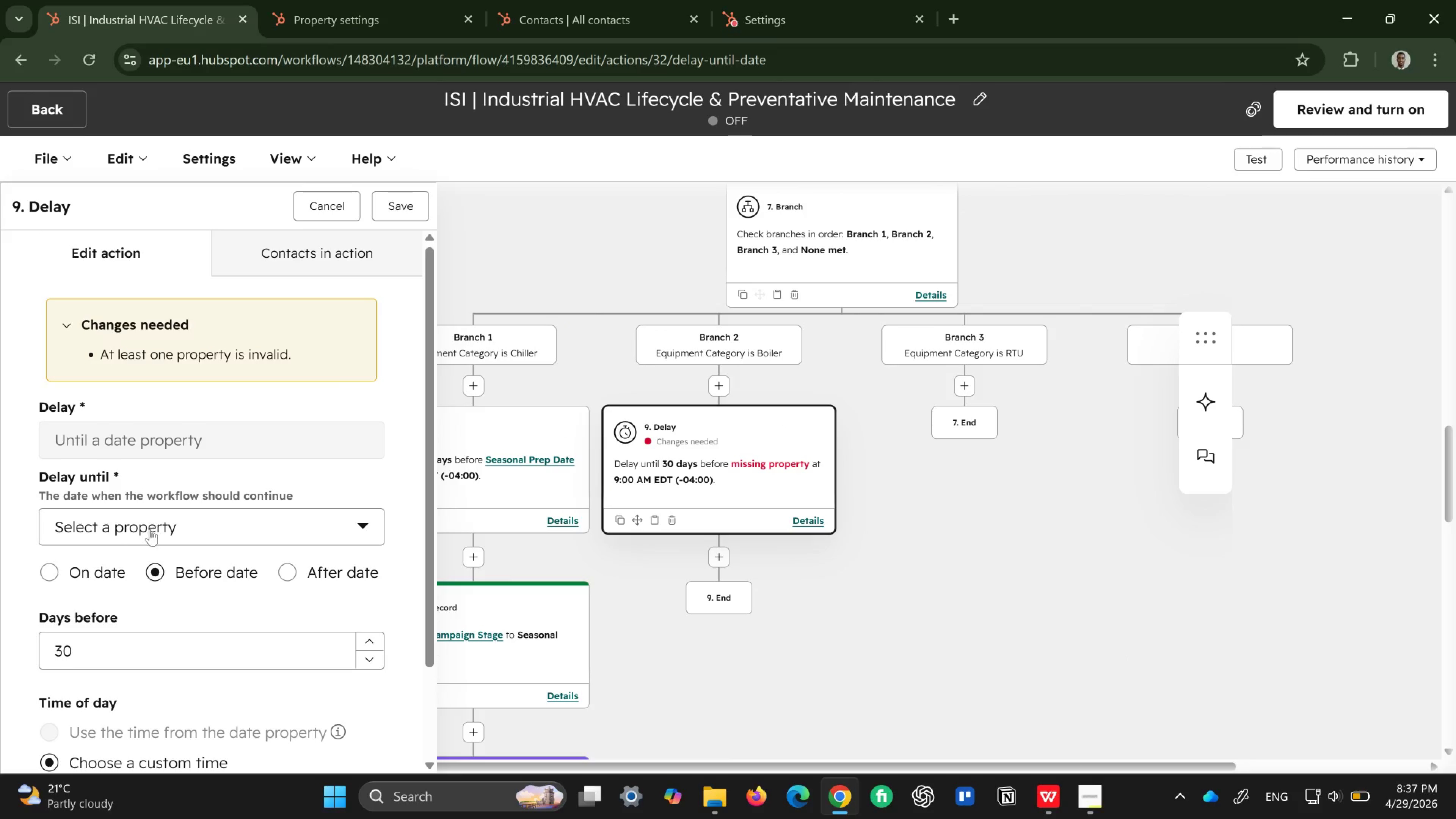 
left_click([167, 522])
 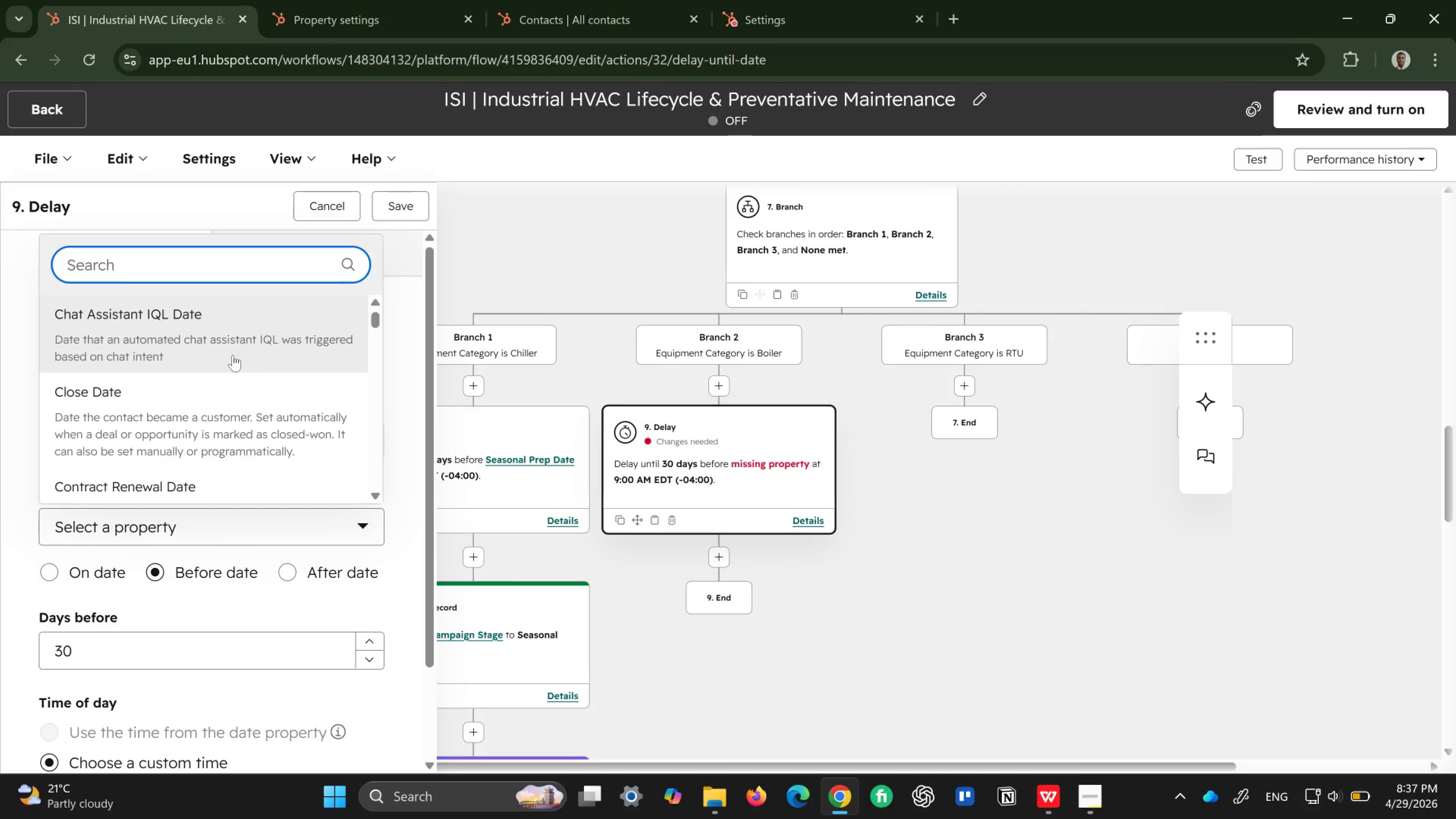 
type(seas)
 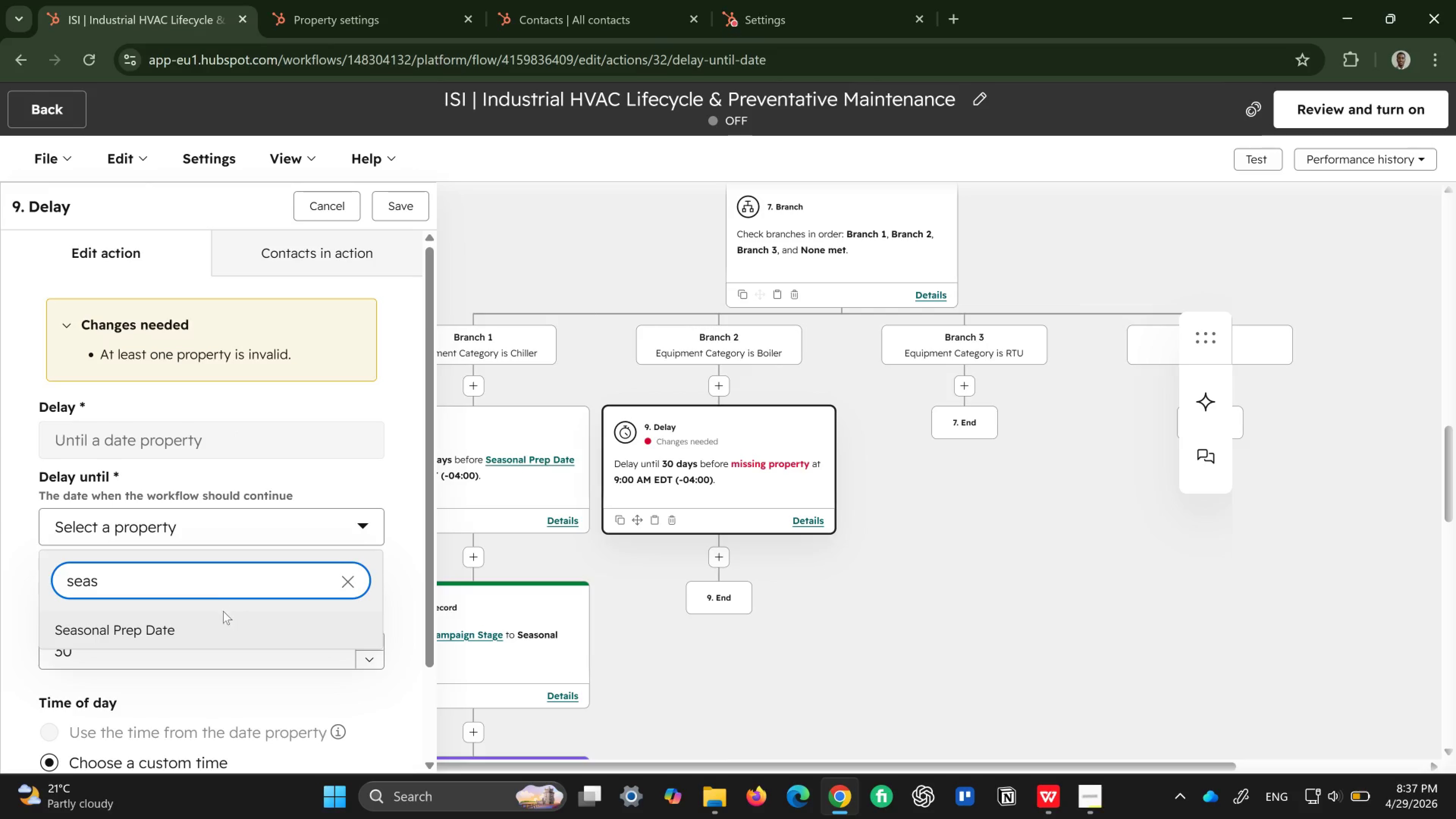 
left_click([184, 631])
 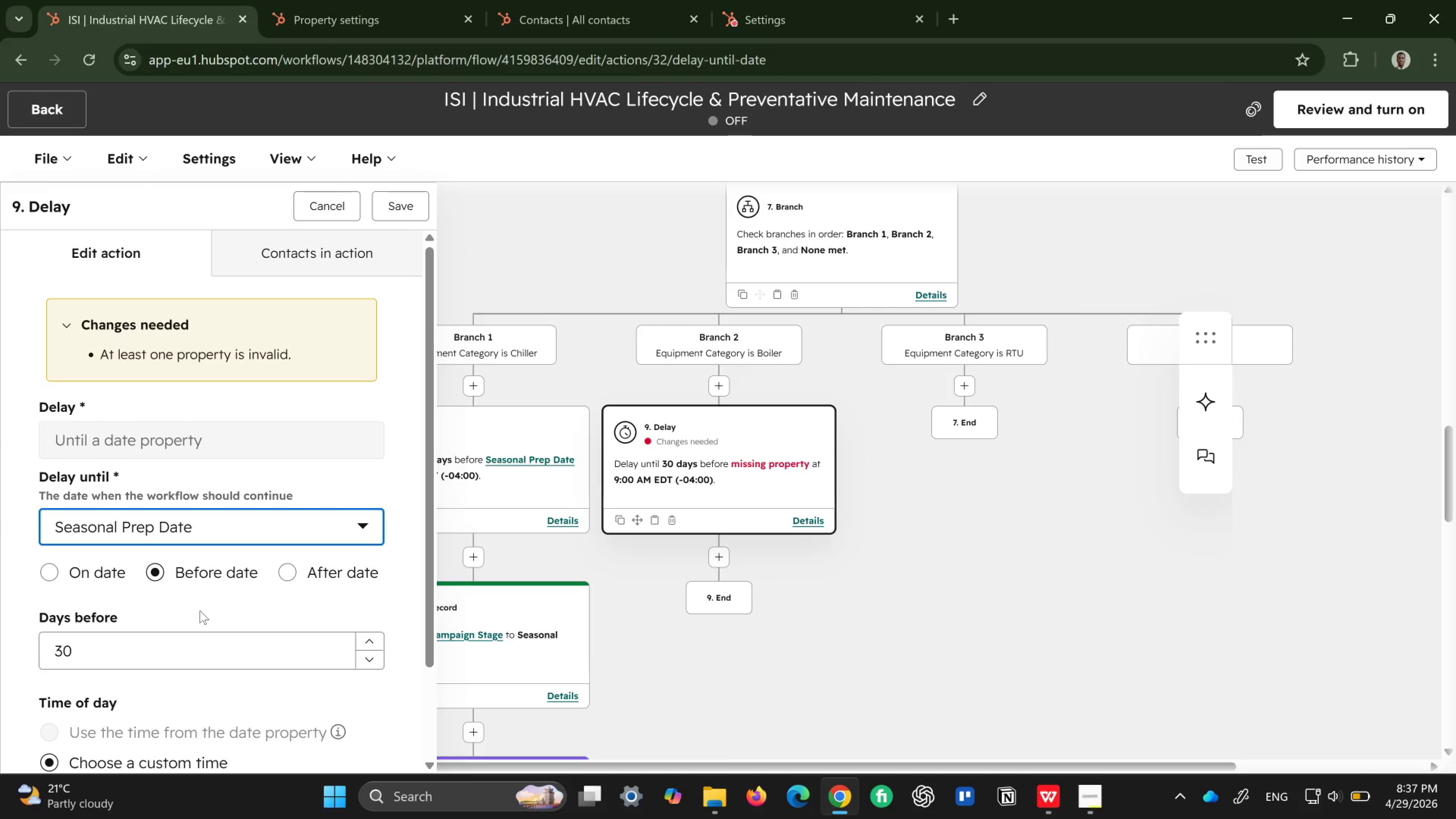 
scroll: coordinate [200, 610], scroll_direction: down, amount: 3.0
 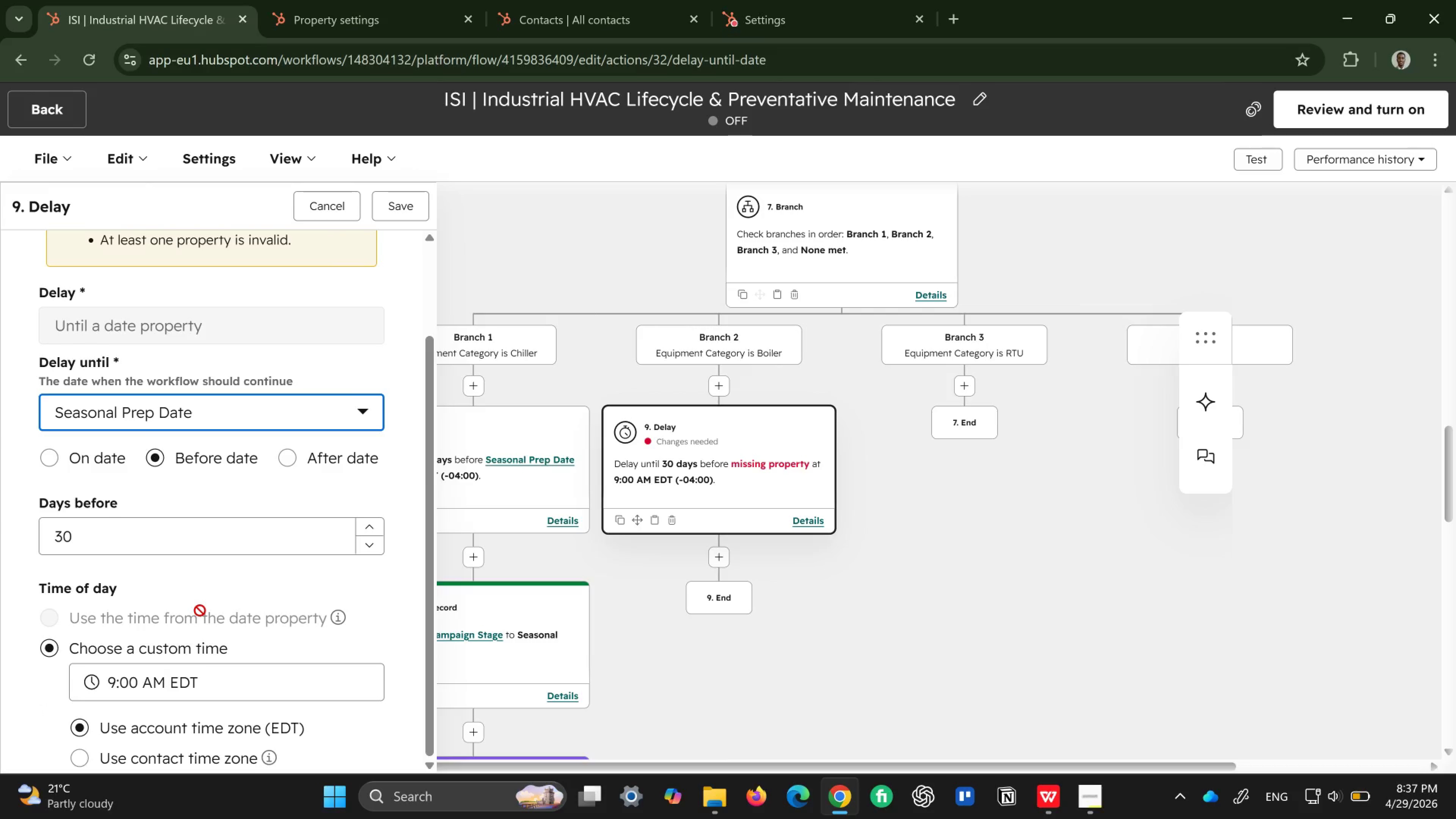 
scroll: coordinate [200, 608], scroll_direction: up, amount: 2.0
 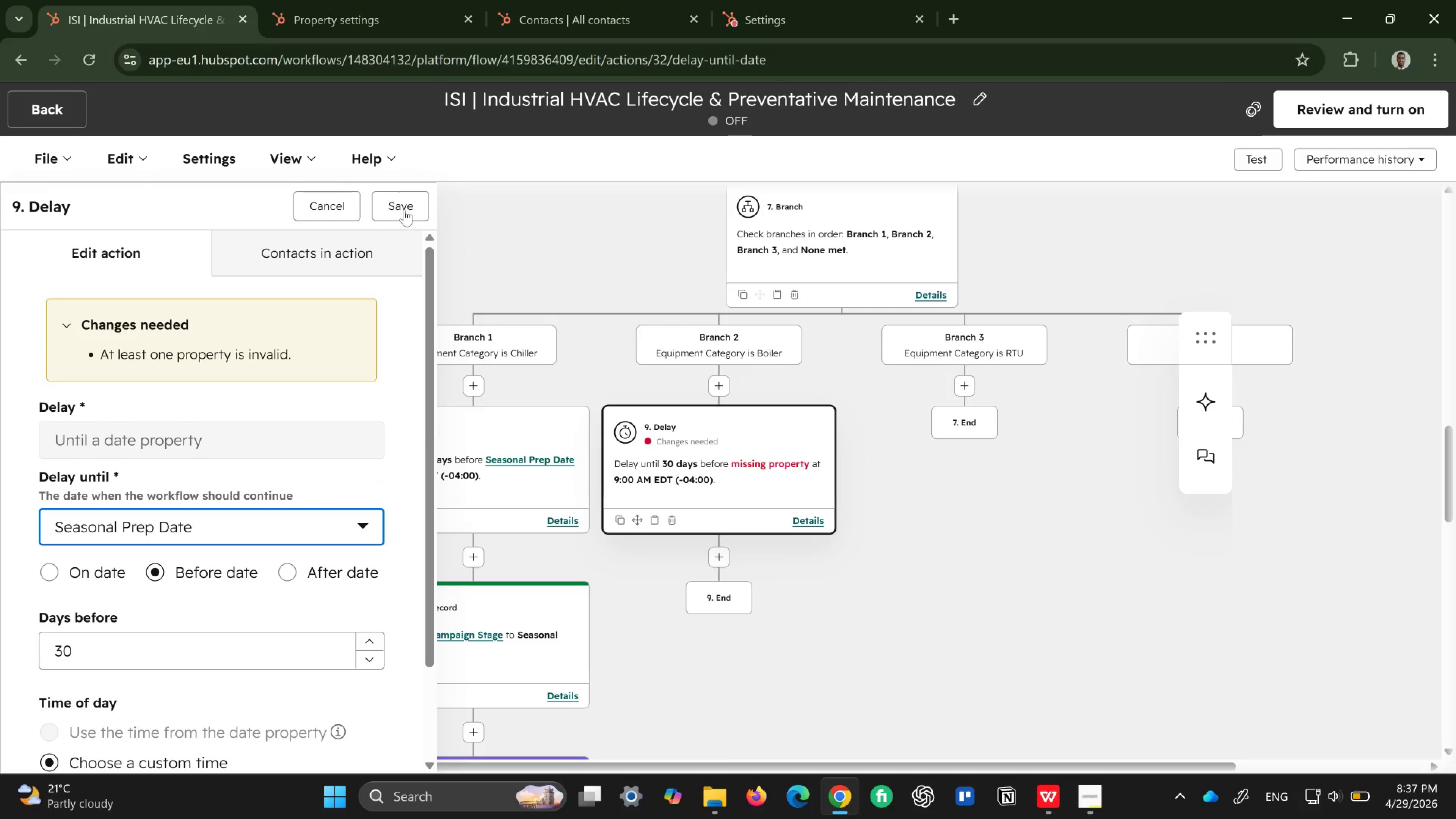 
left_click([404, 207])
 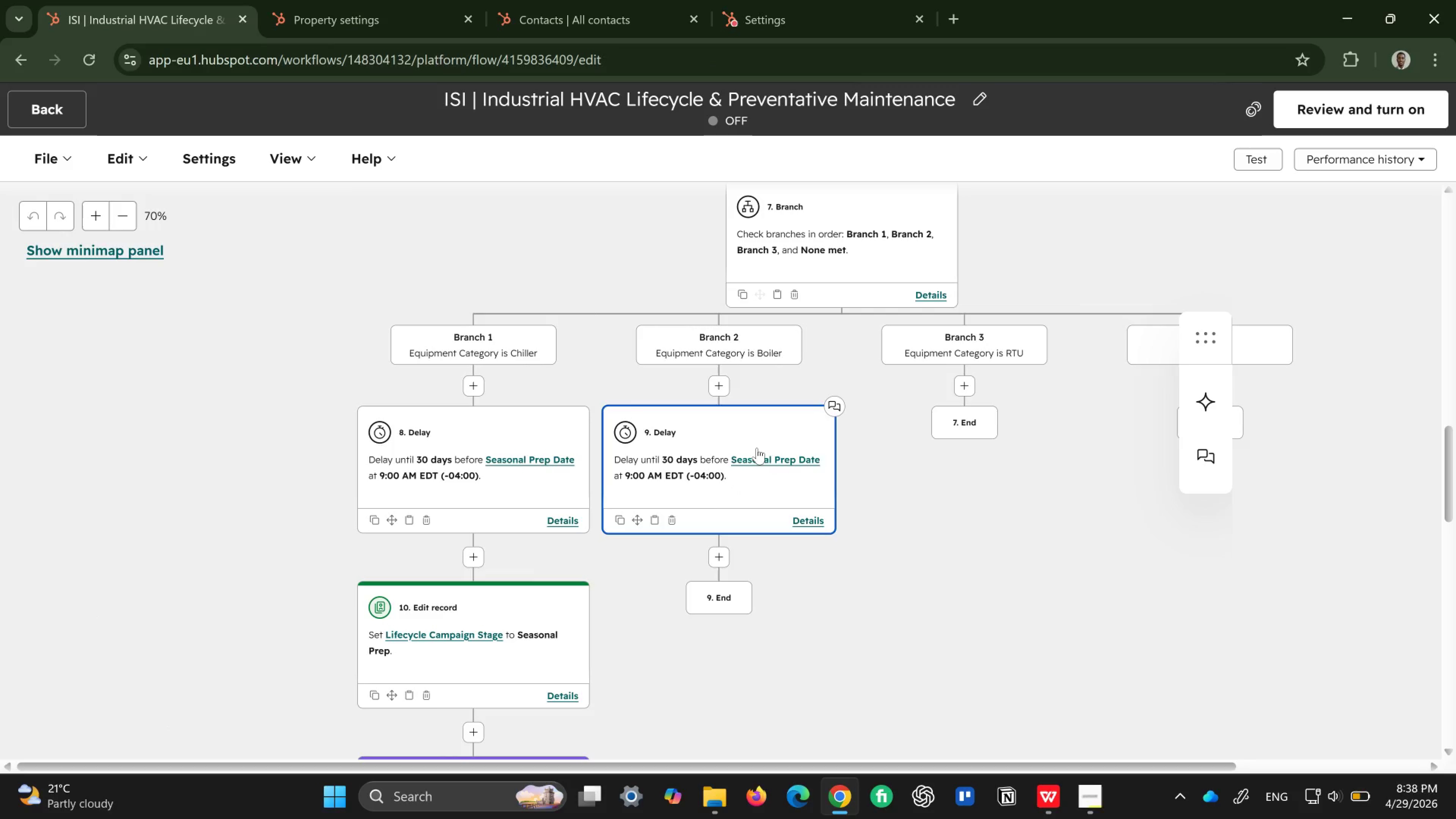 
wait(7.96)
 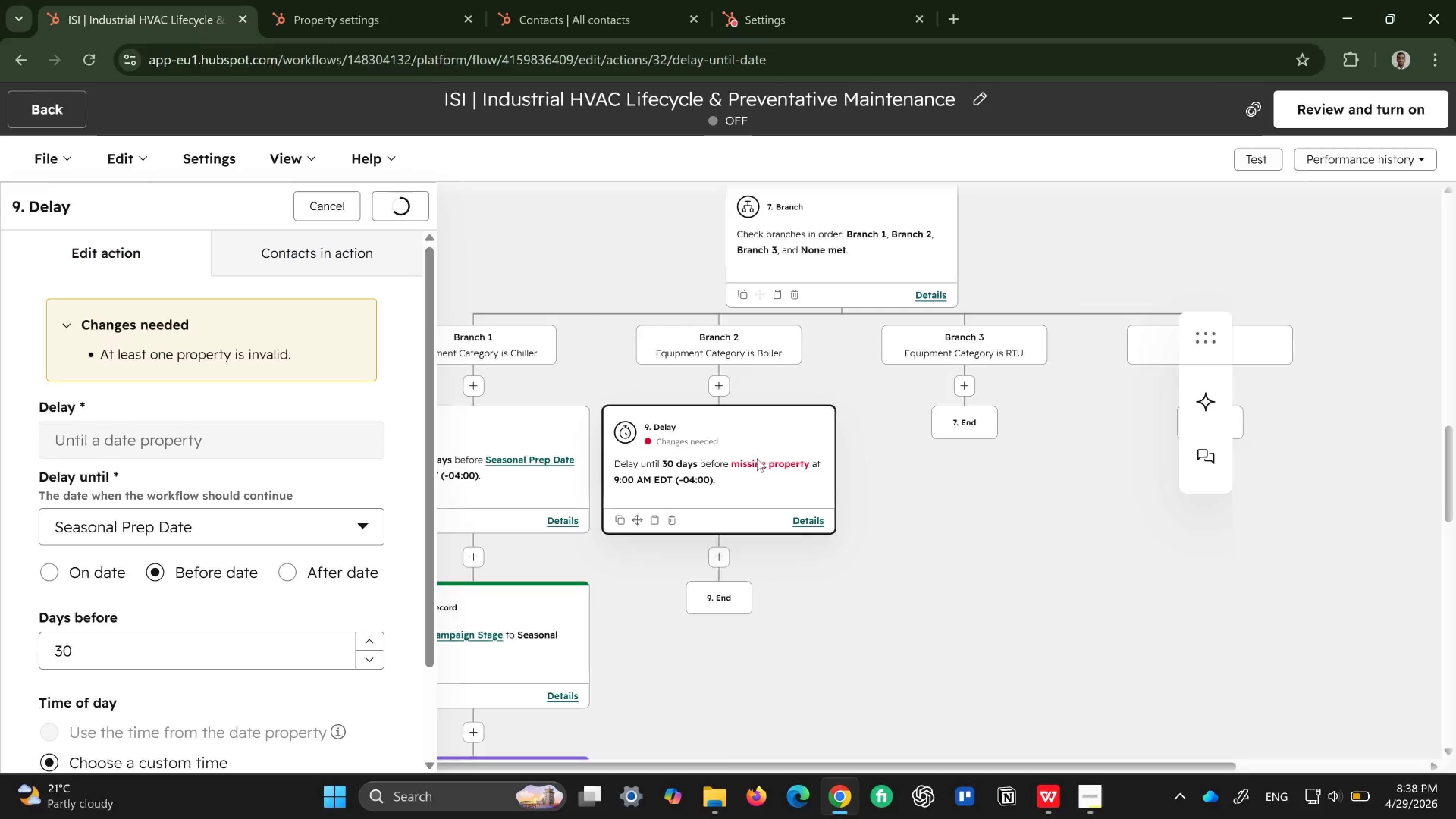 
scroll: coordinate [748, 458], scroll_direction: down, amount: 1.0
 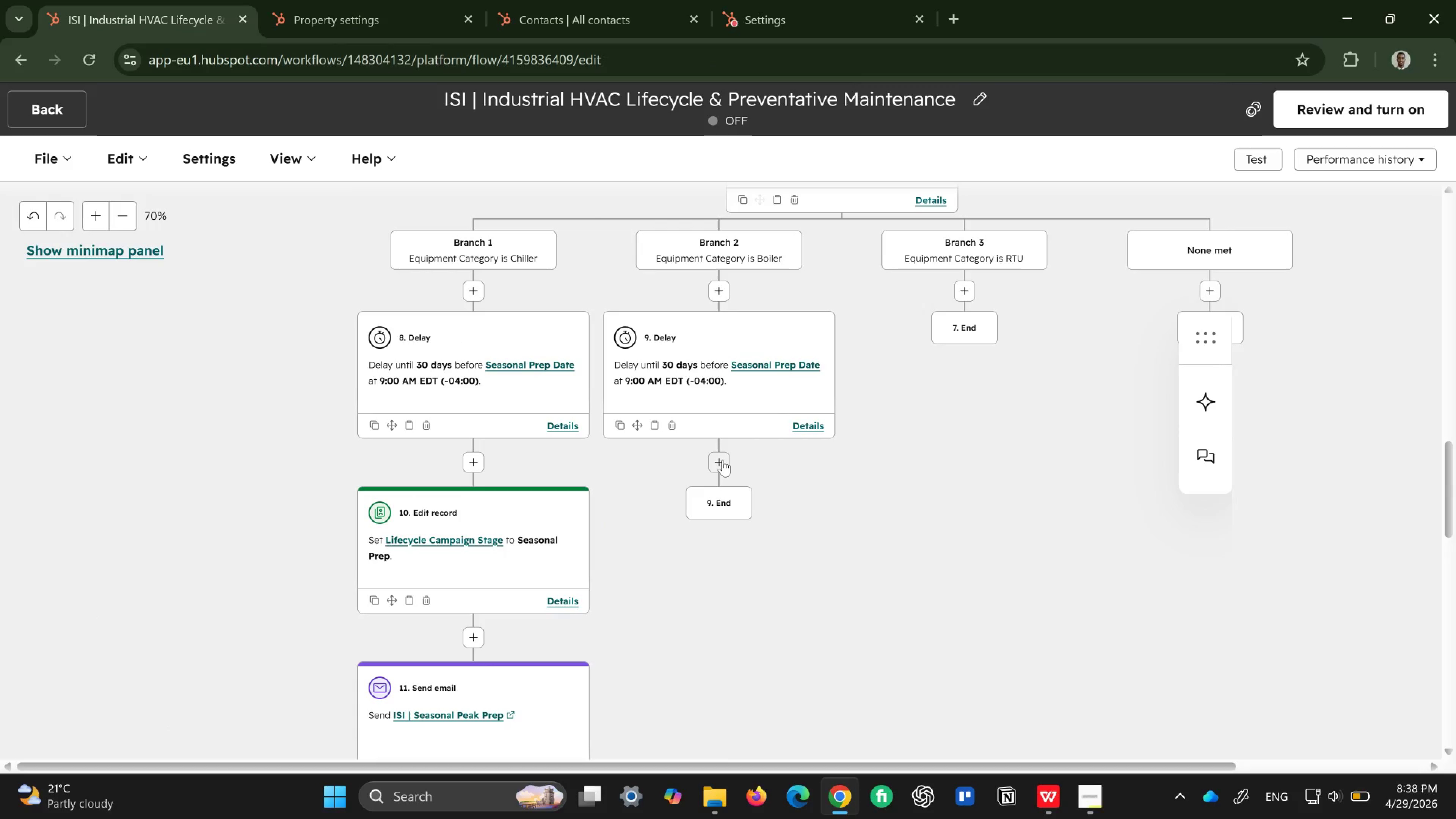 
left_click([723, 460])
 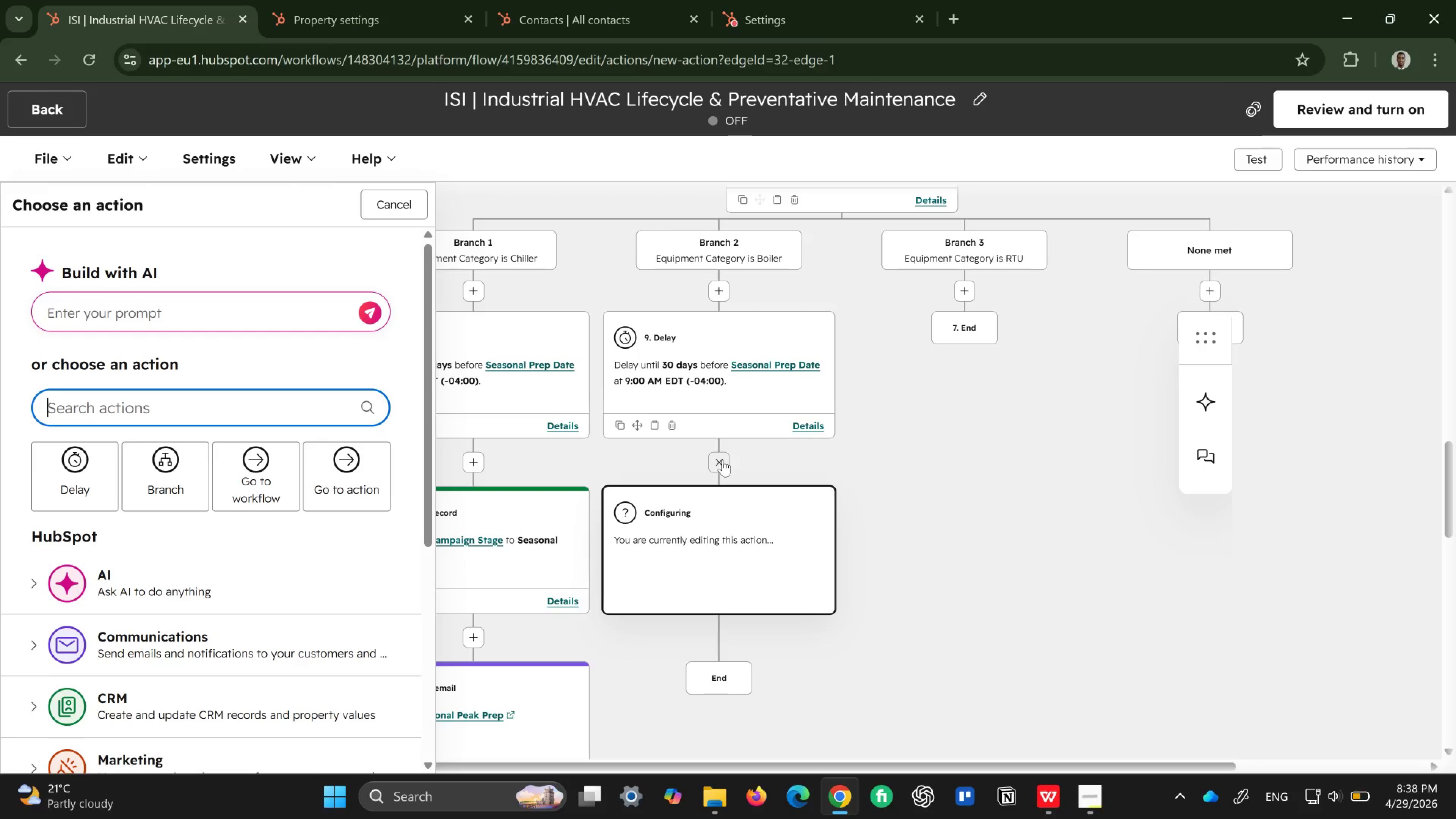 
wait(8.0)
 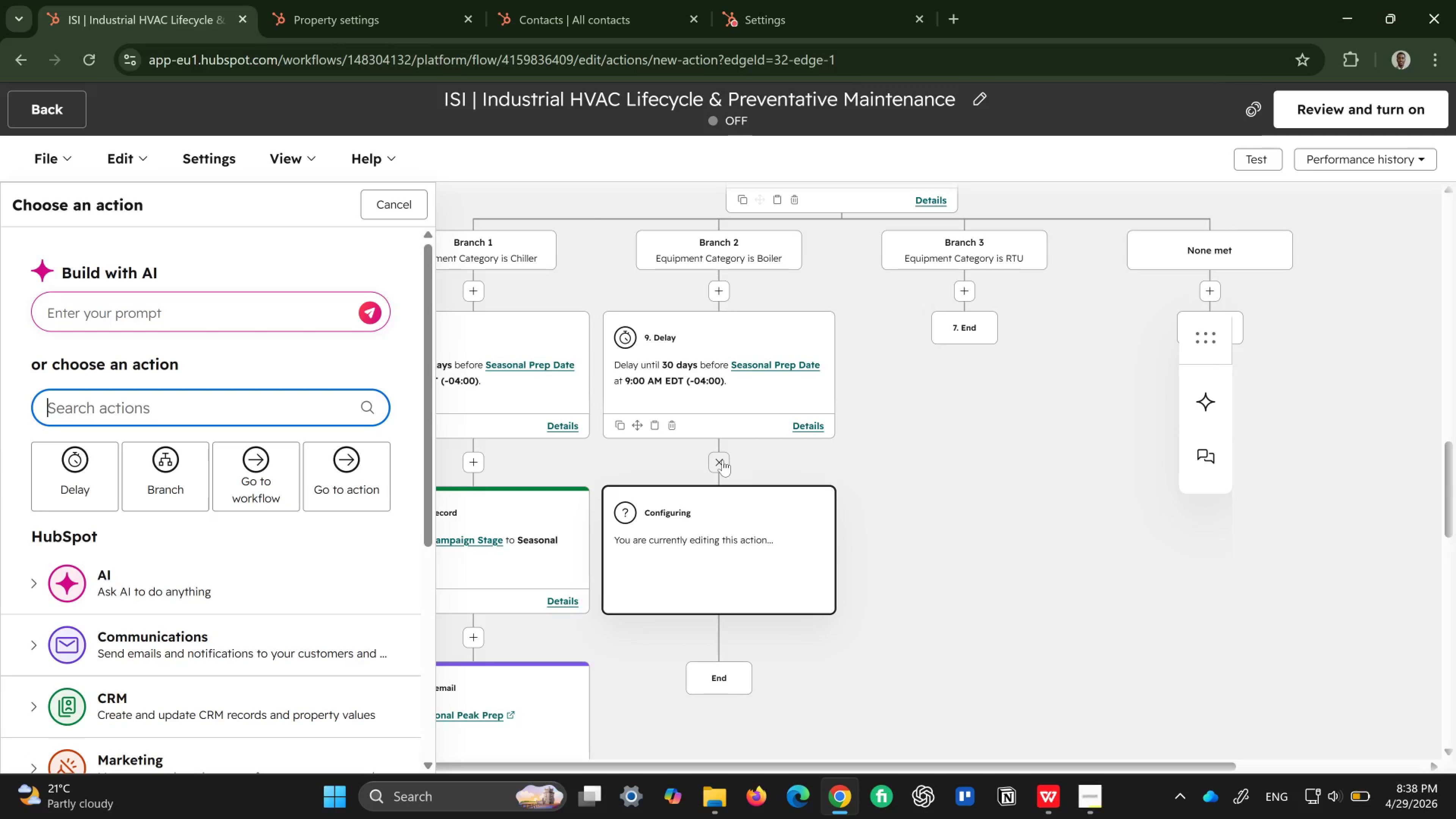 
scroll: coordinate [372, 532], scroll_direction: down, amount: 3.0
 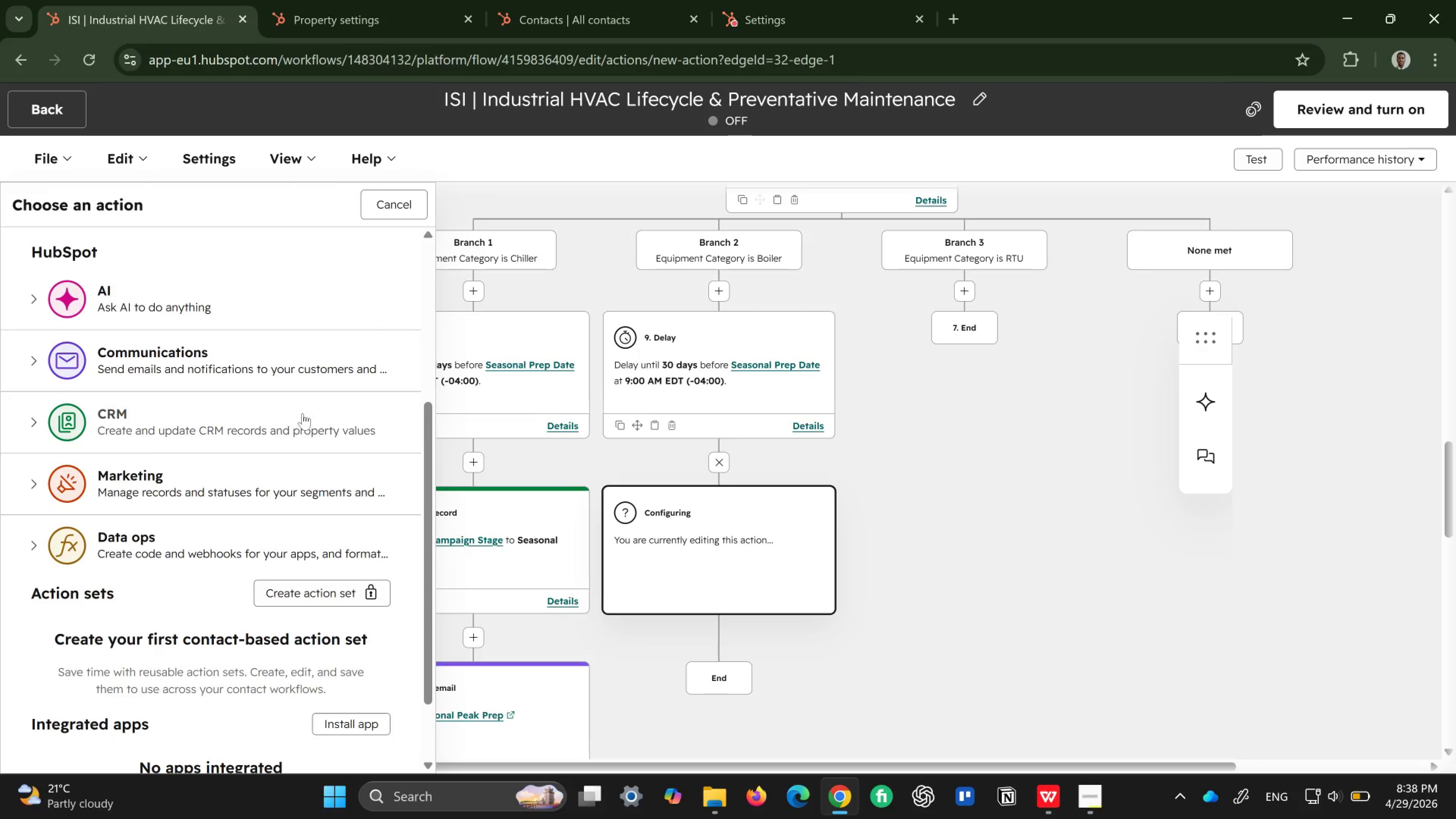 
left_click([303, 413])
 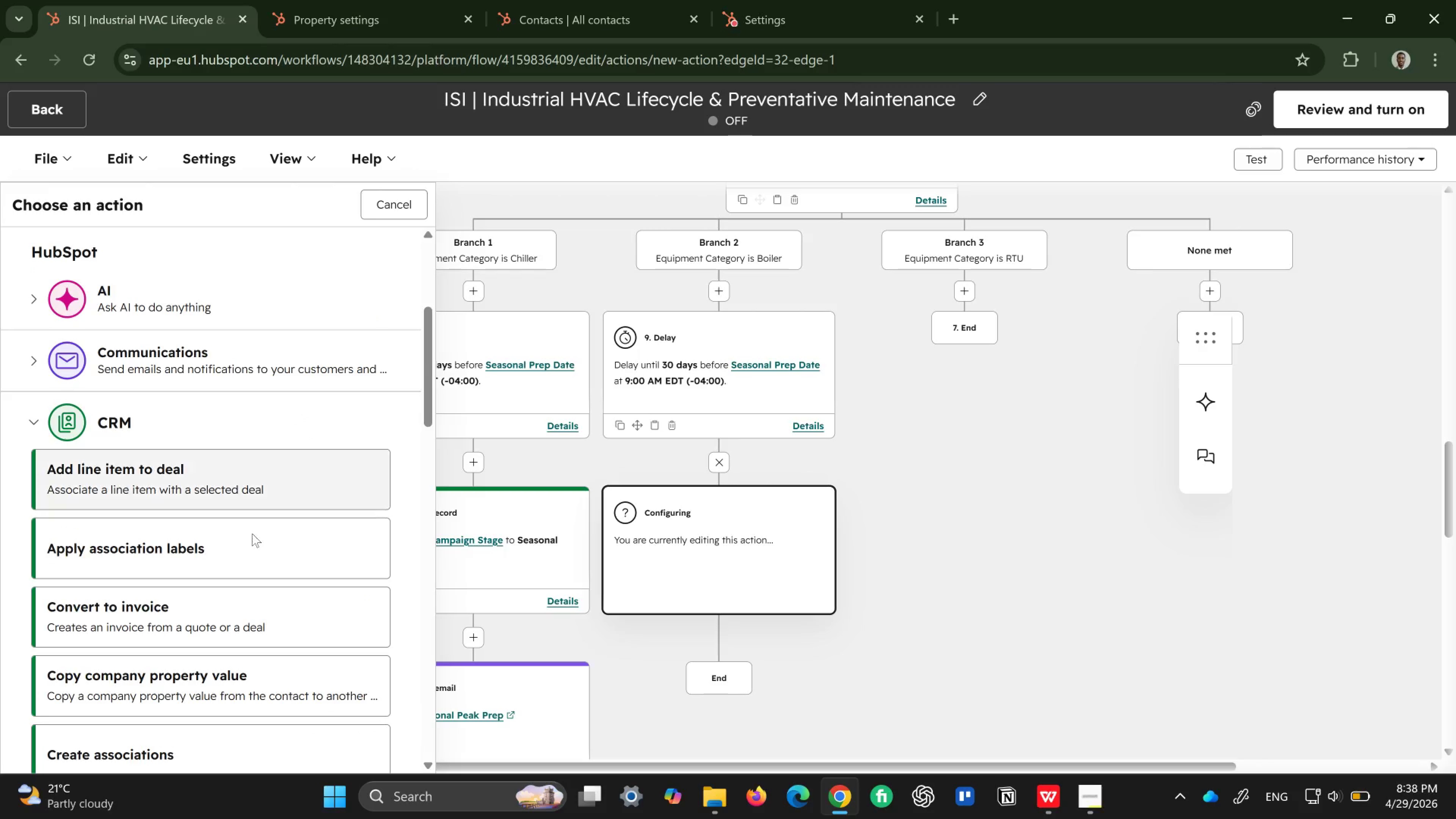 
scroll: coordinate [262, 395], scroll_direction: down, amount: 6.0
 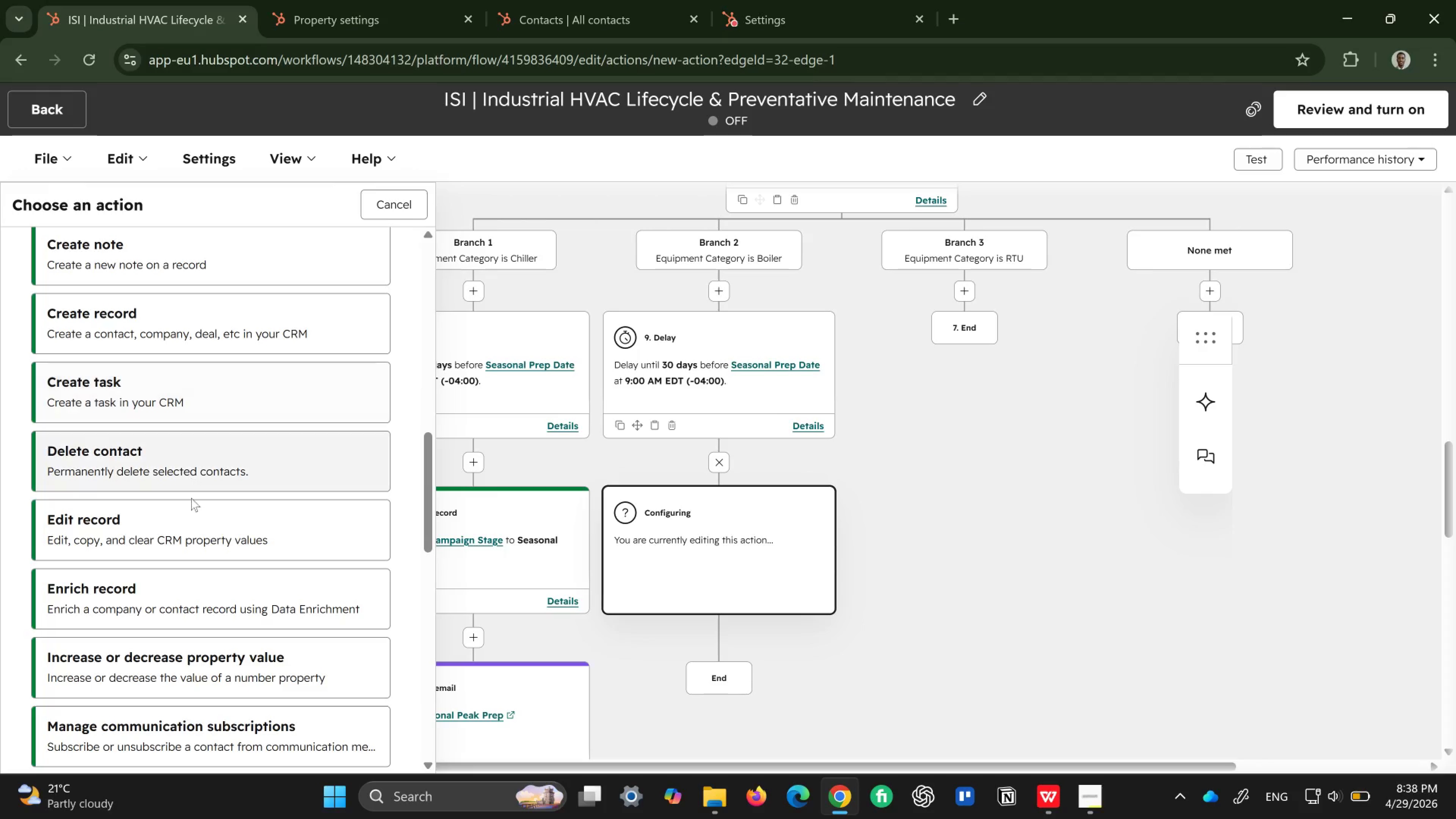 
left_click([191, 513])
 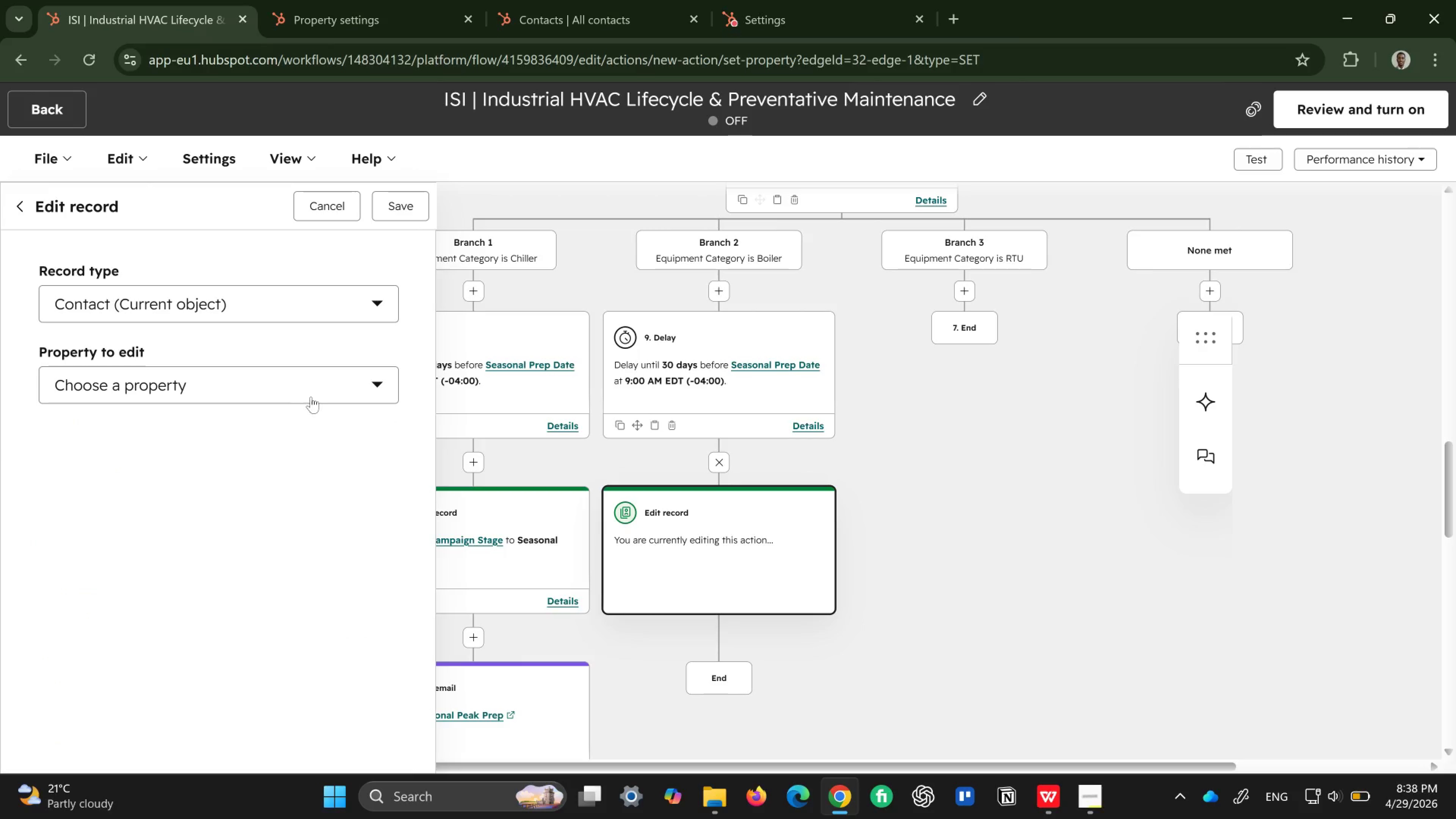 
left_click([340, 377])
 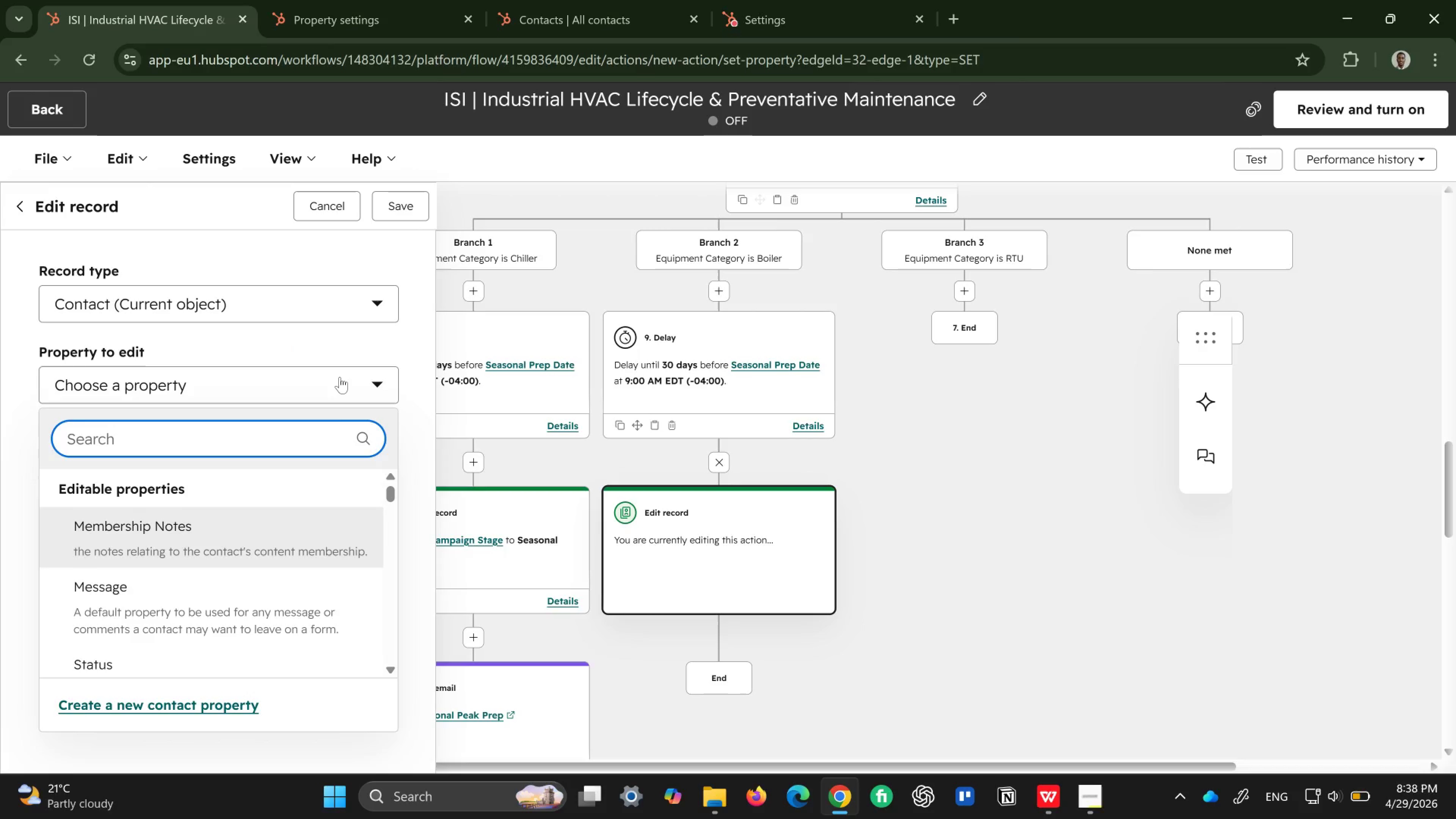 
type(life)
 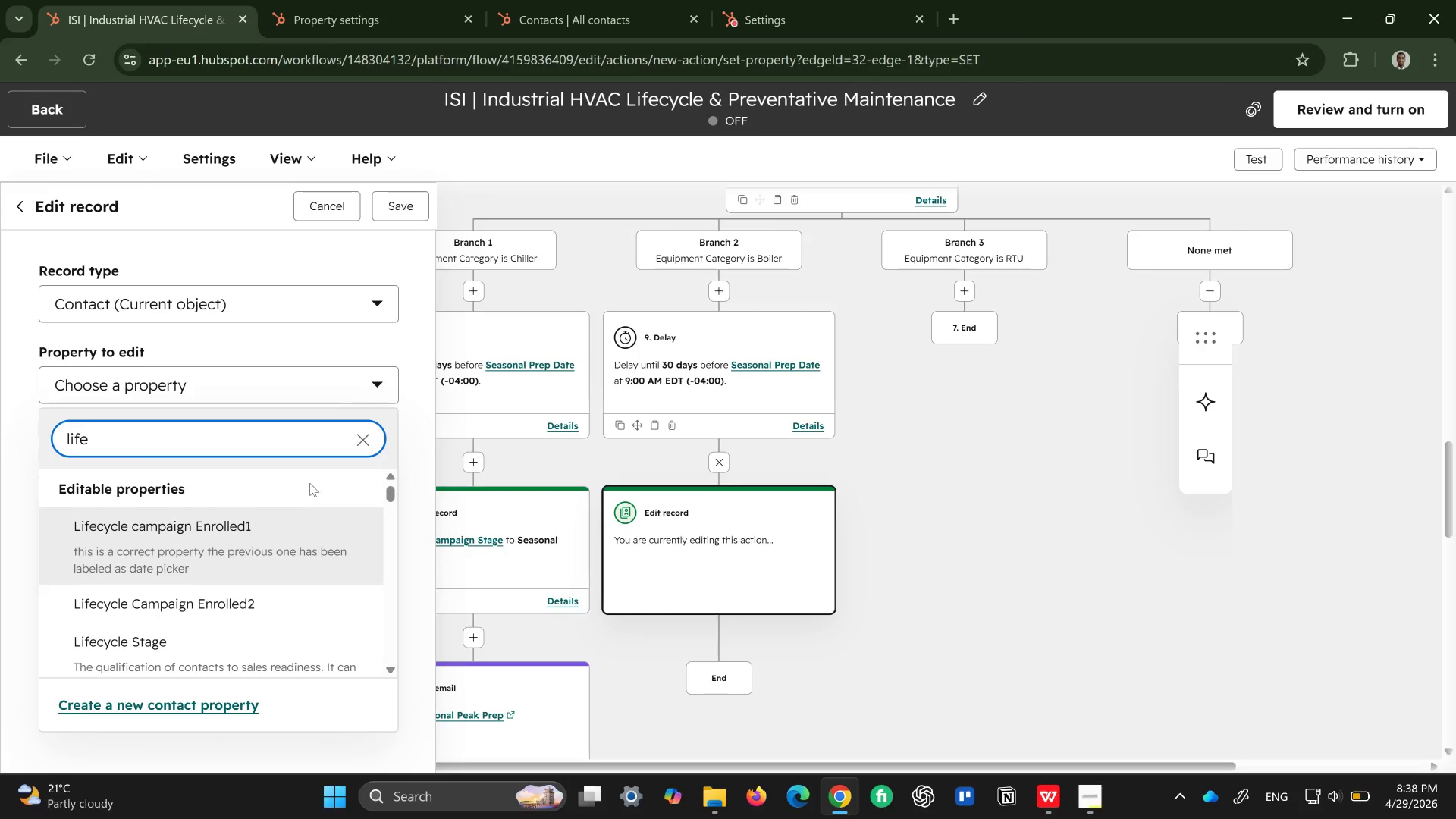 
scroll: coordinate [285, 491], scroll_direction: down, amount: 4.0
 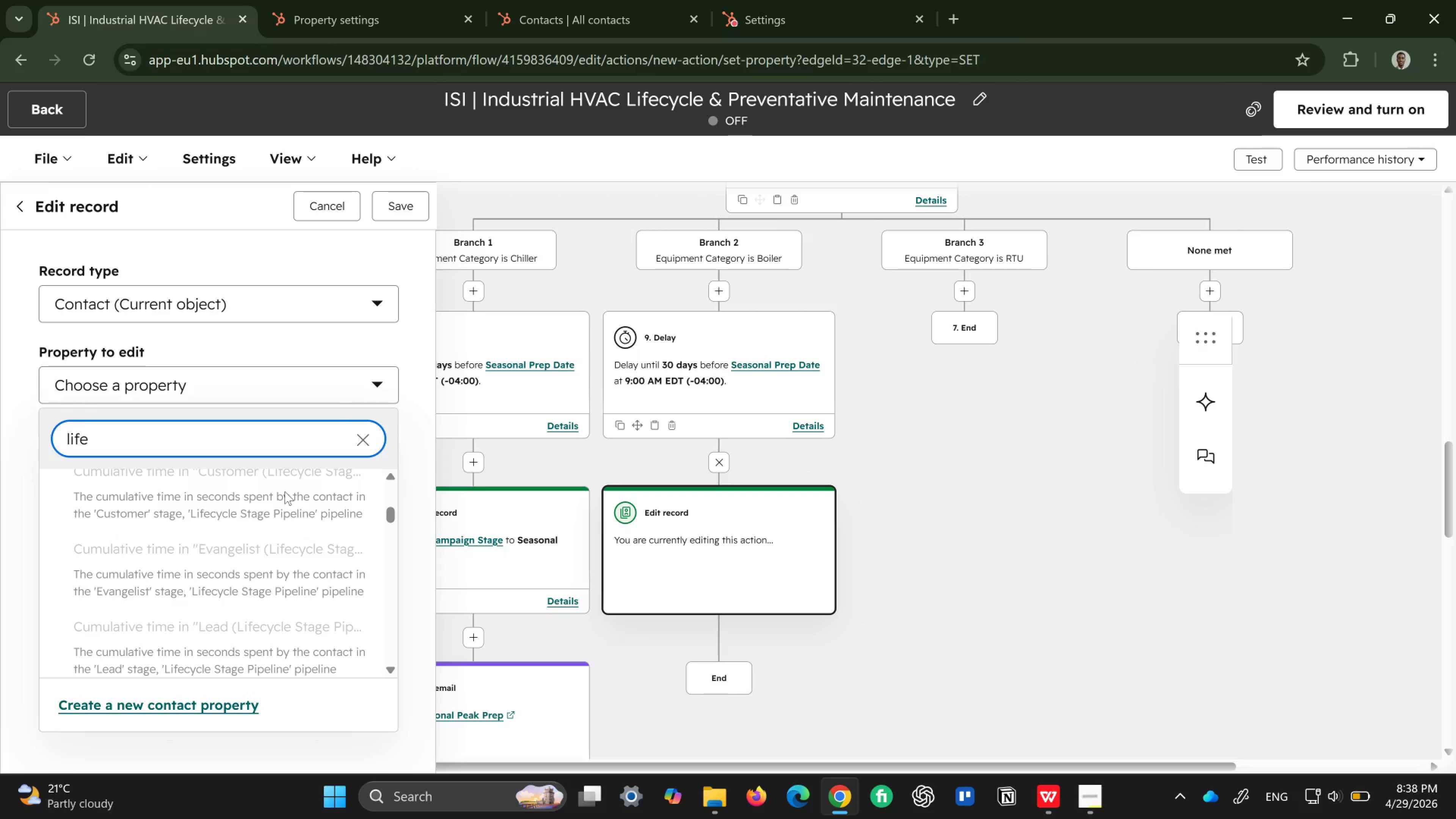 
scroll: coordinate [285, 491], scroll_direction: up, amount: 2.0
 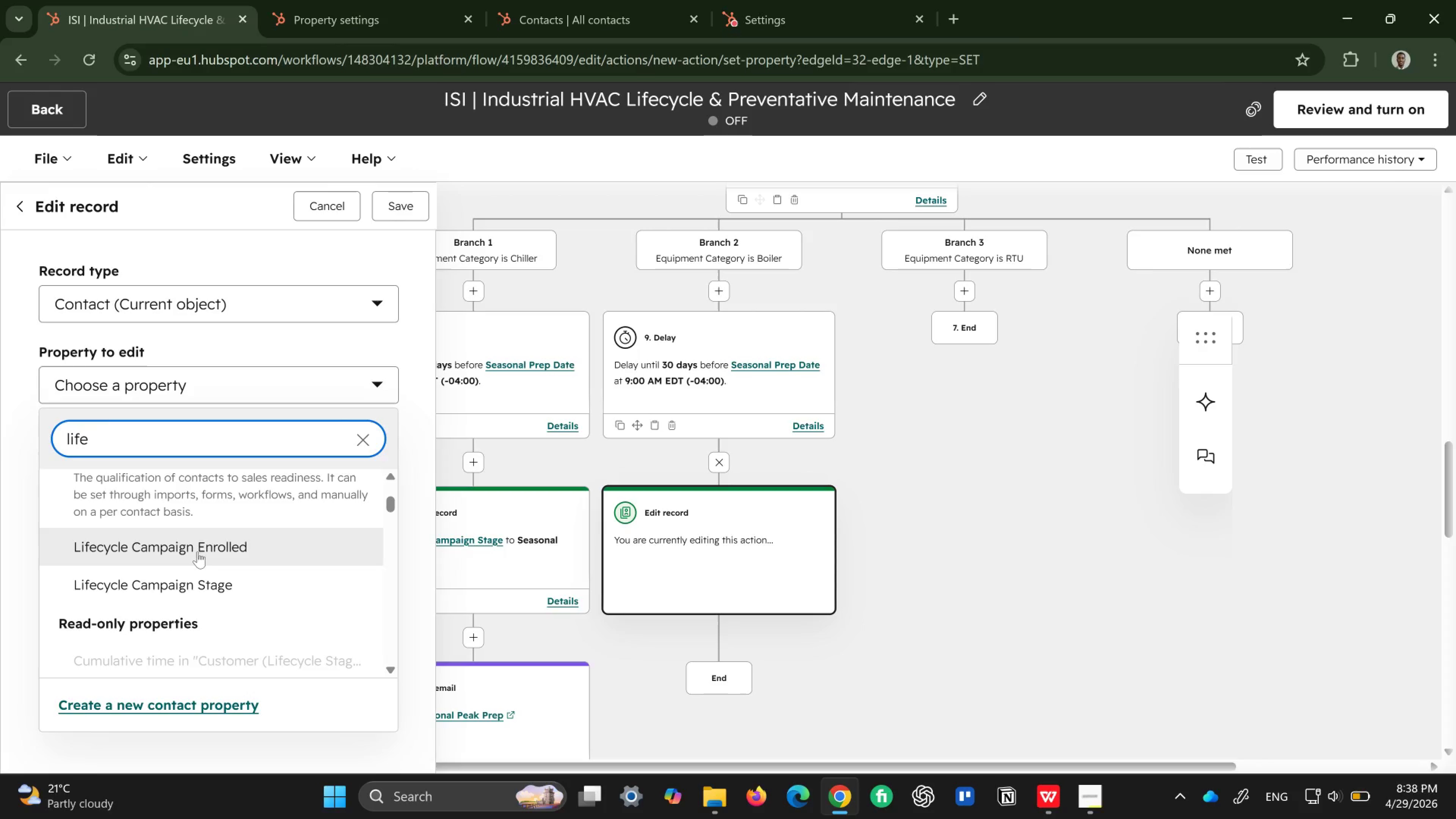 
left_click([180, 578])
 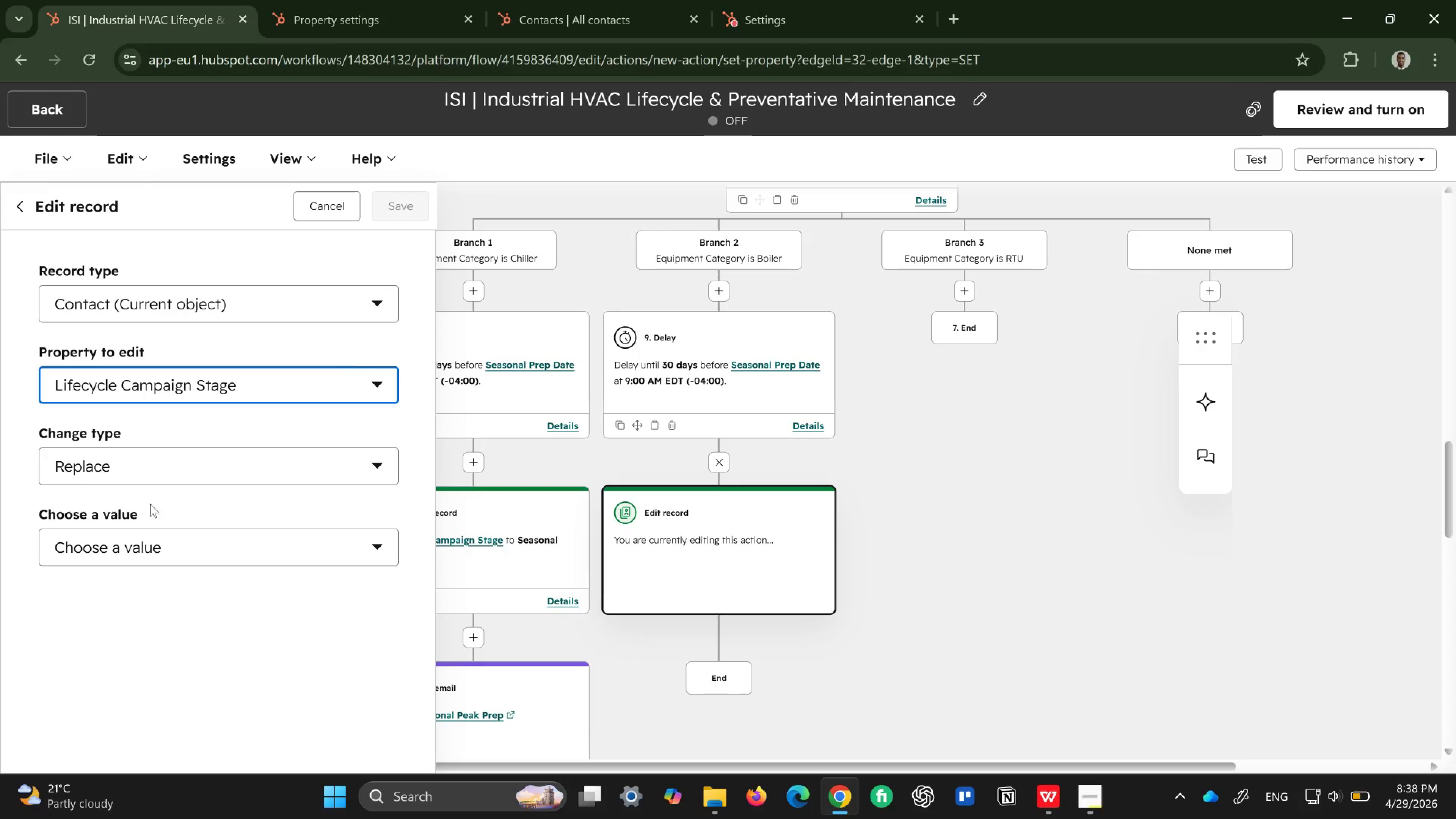 
left_click([157, 555])
 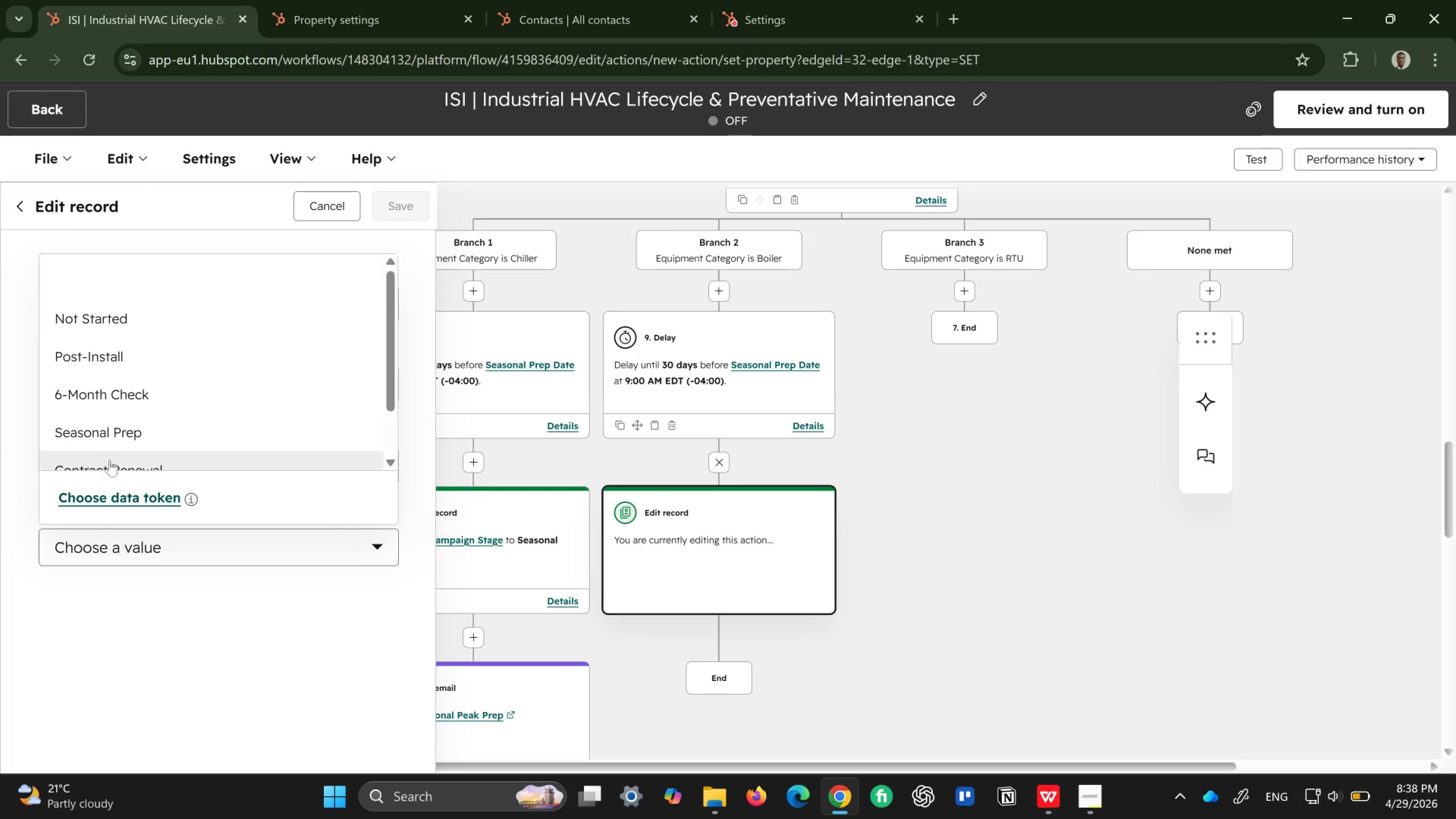 
left_click([143, 434])
 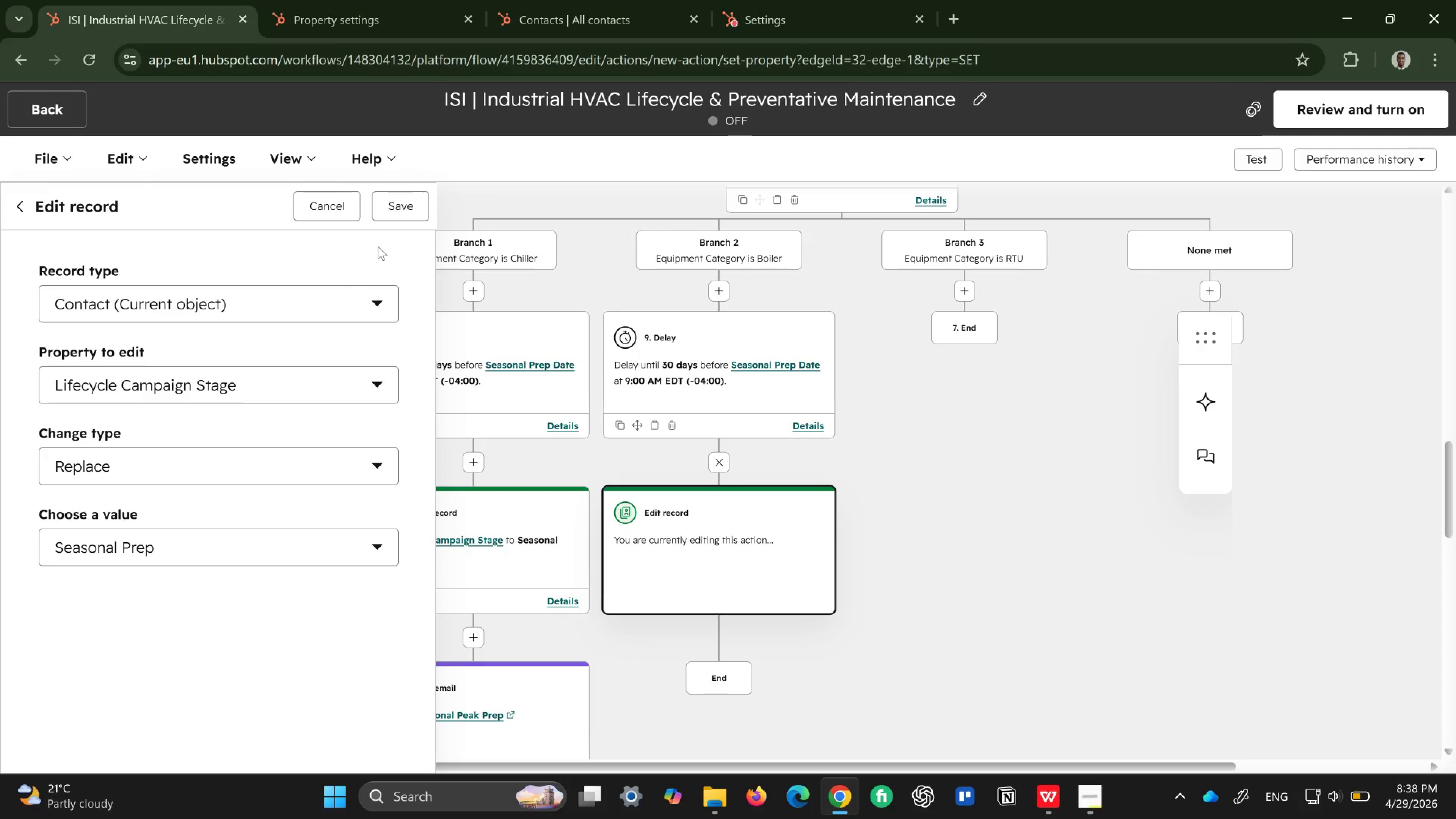 
left_click([404, 211])
 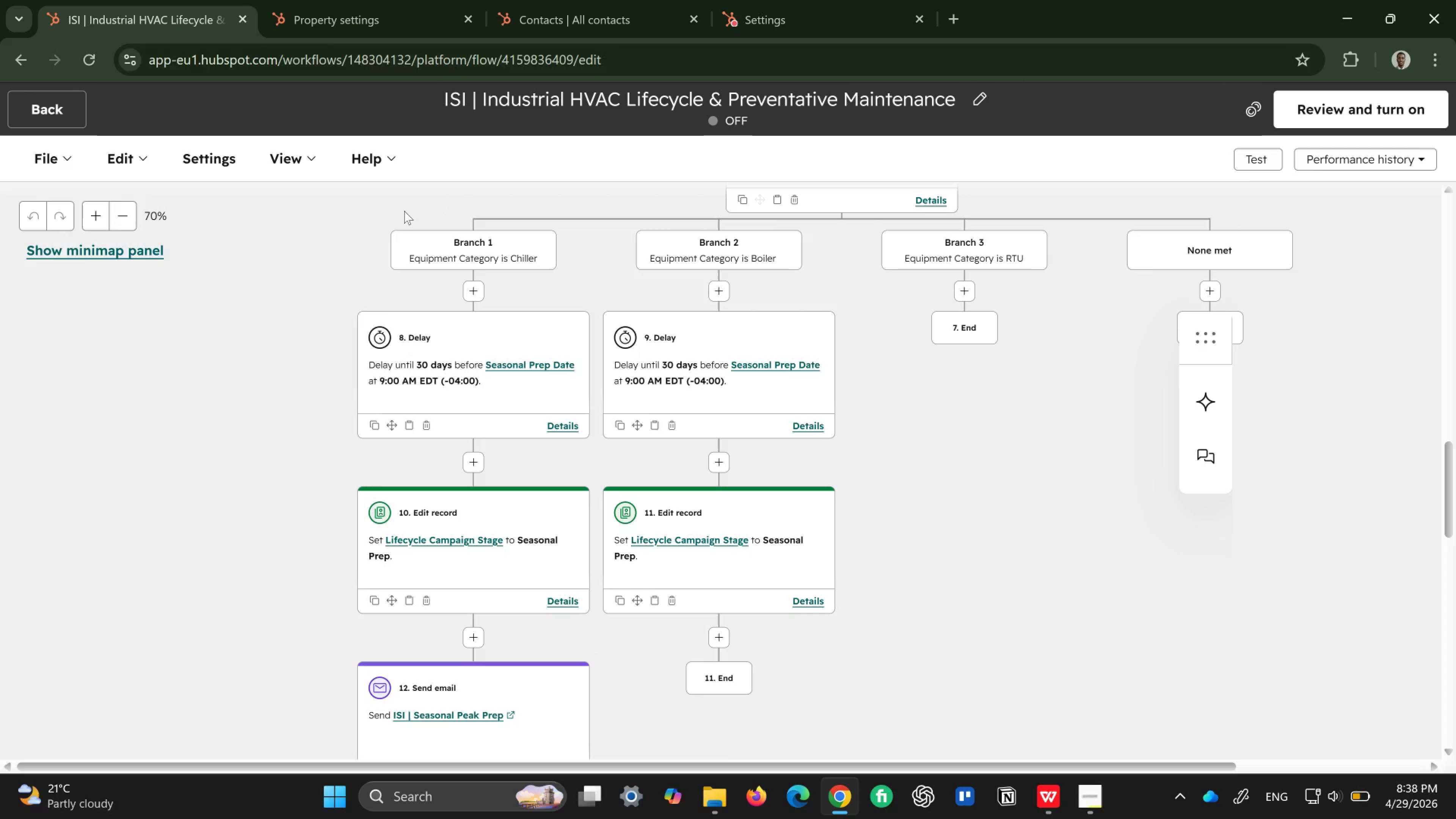 
wait(5.78)
 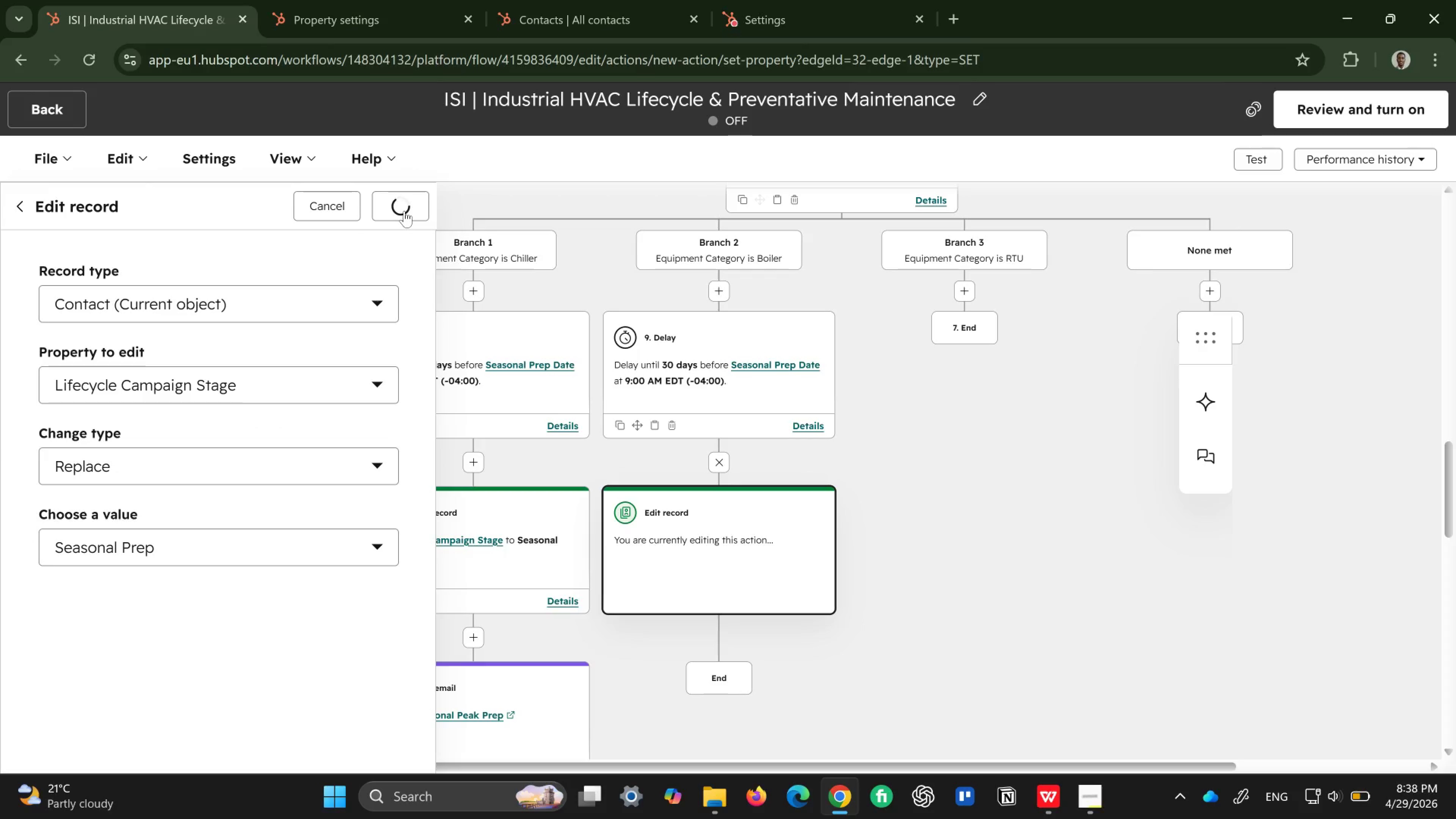 
scroll: coordinate [841, 496], scroll_direction: down, amount: 1.0
 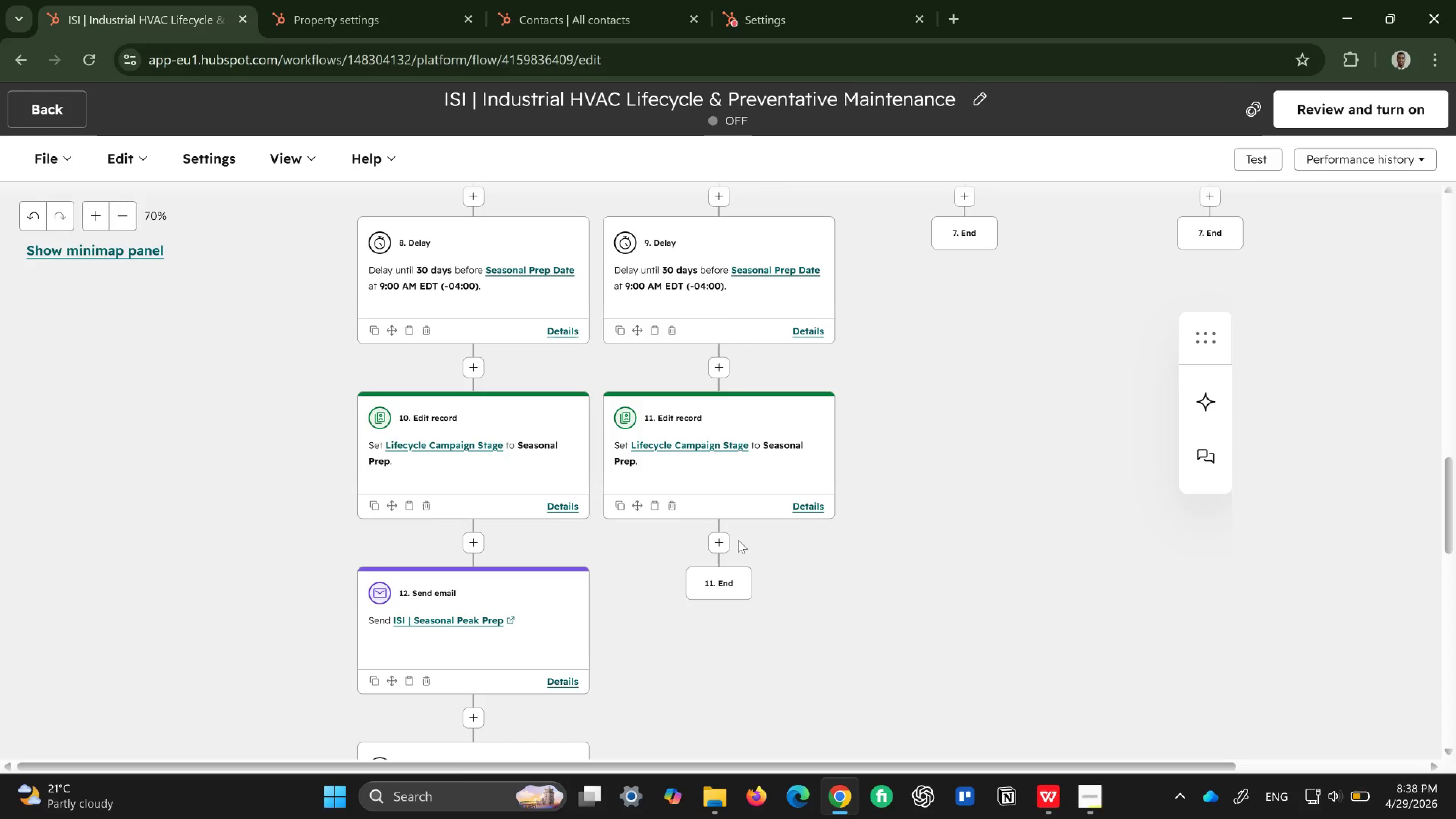 
left_click([715, 539])
 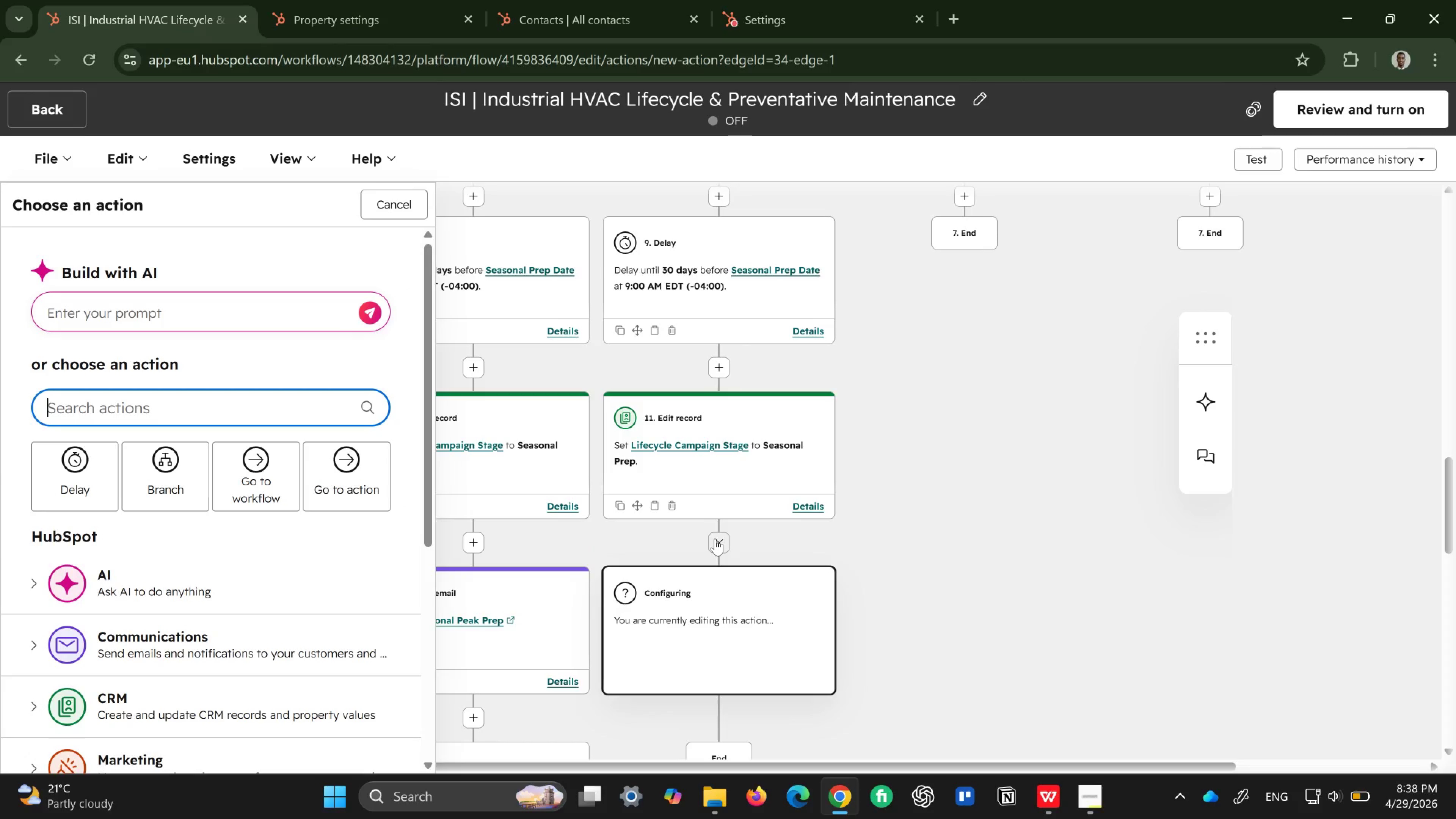 
wait(8.96)
 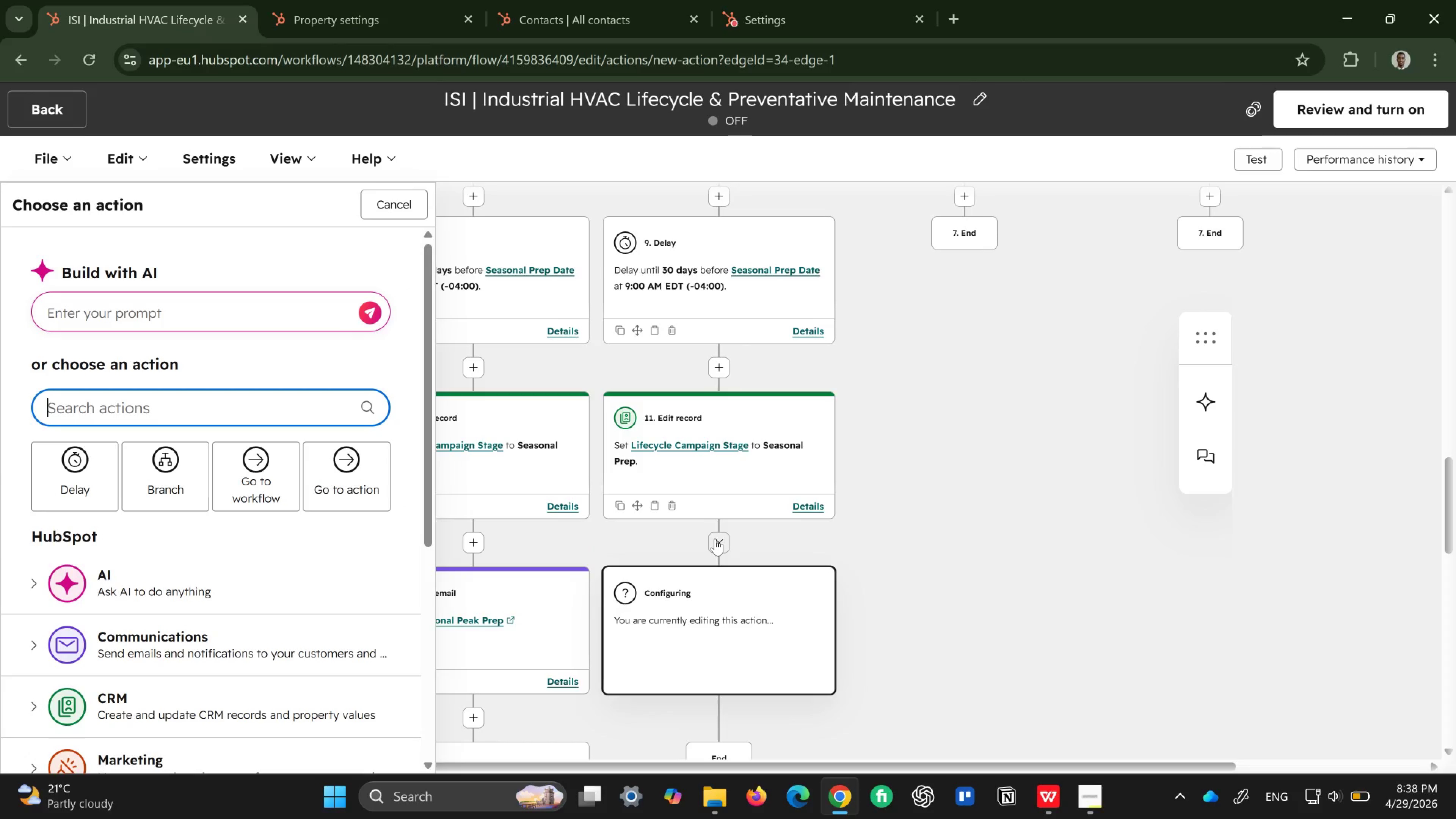 
left_click([243, 650])
 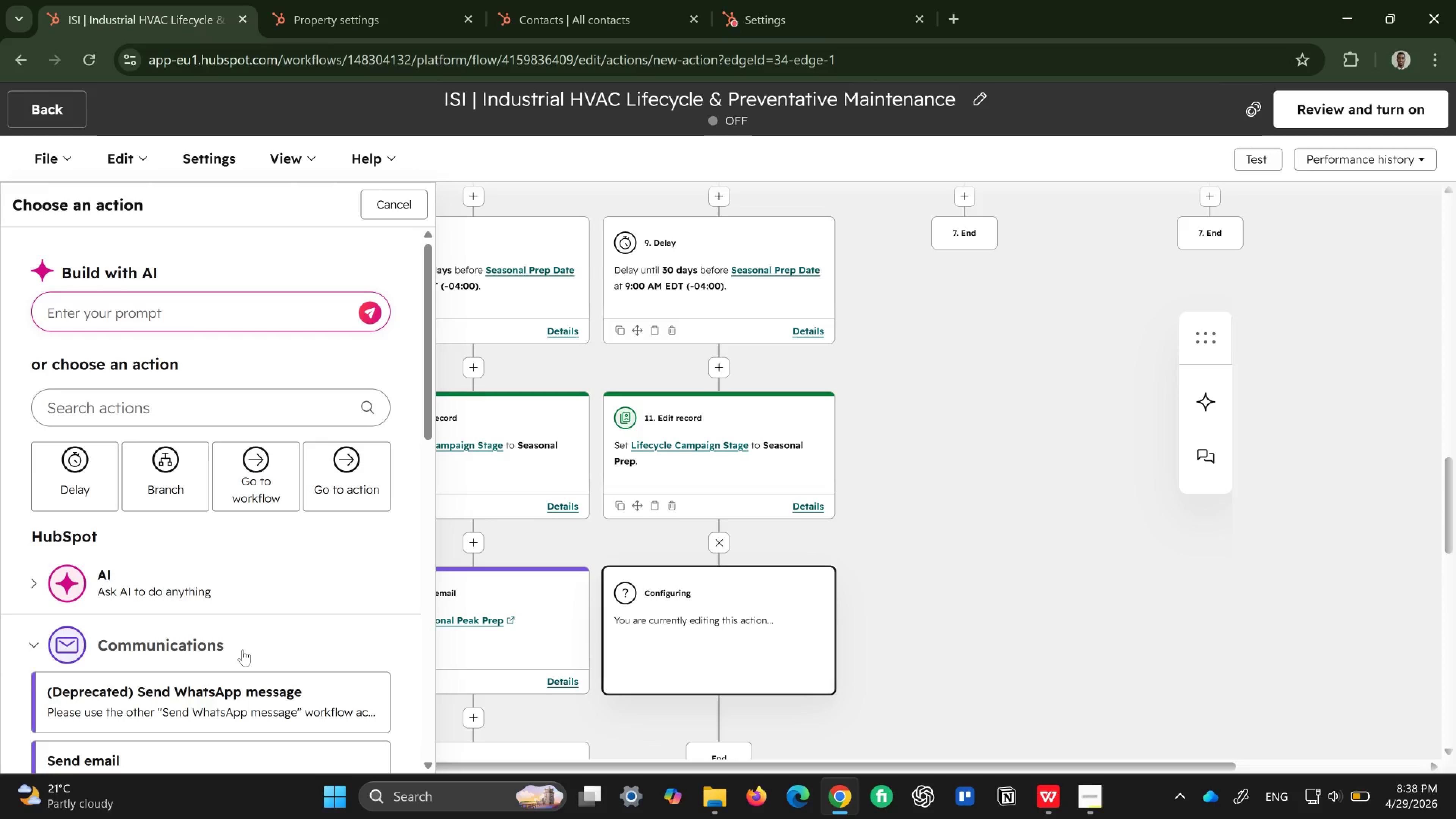 
scroll: coordinate [243, 650], scroll_direction: down, amount: 2.0
 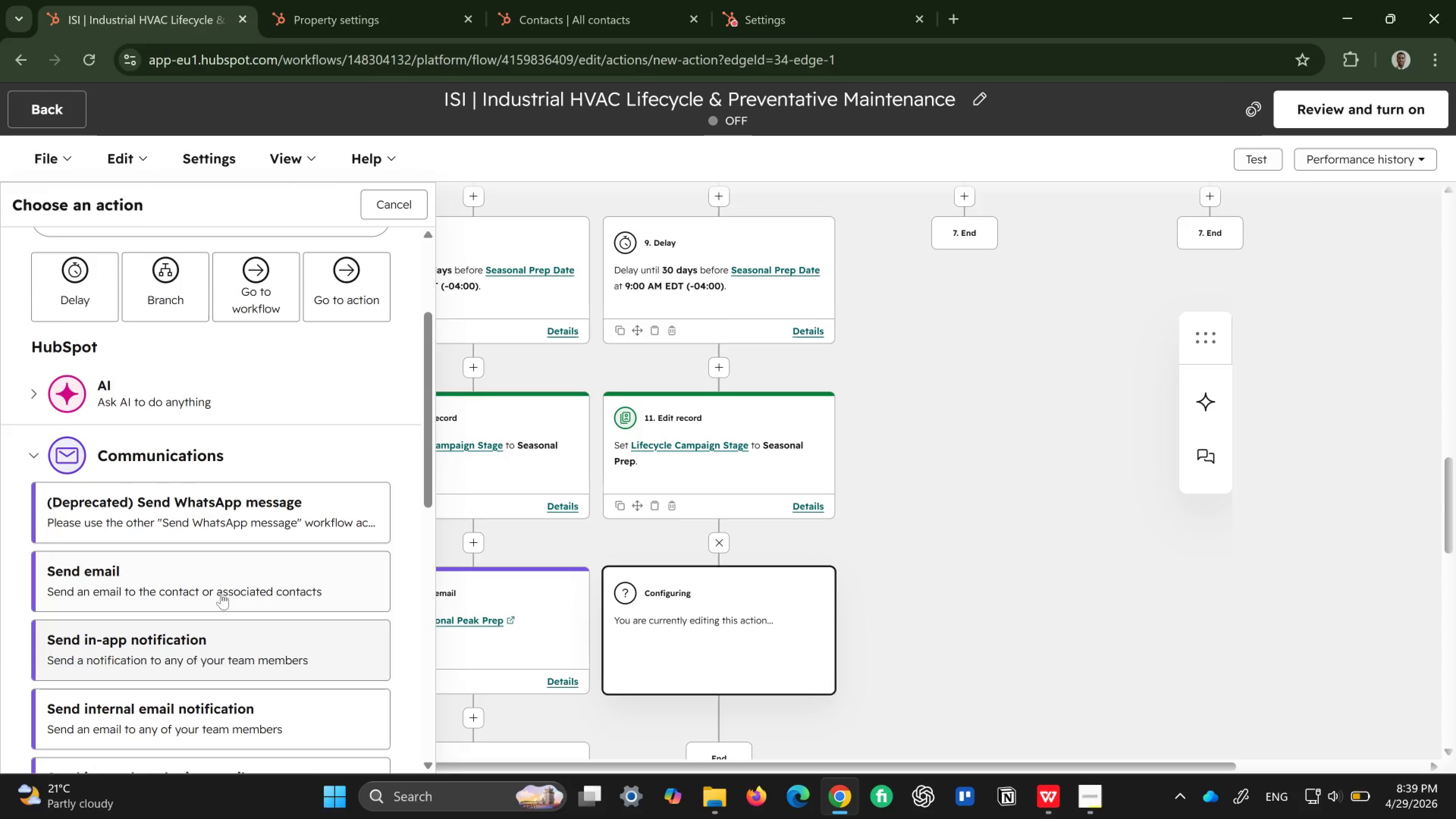 
left_click([224, 591])
 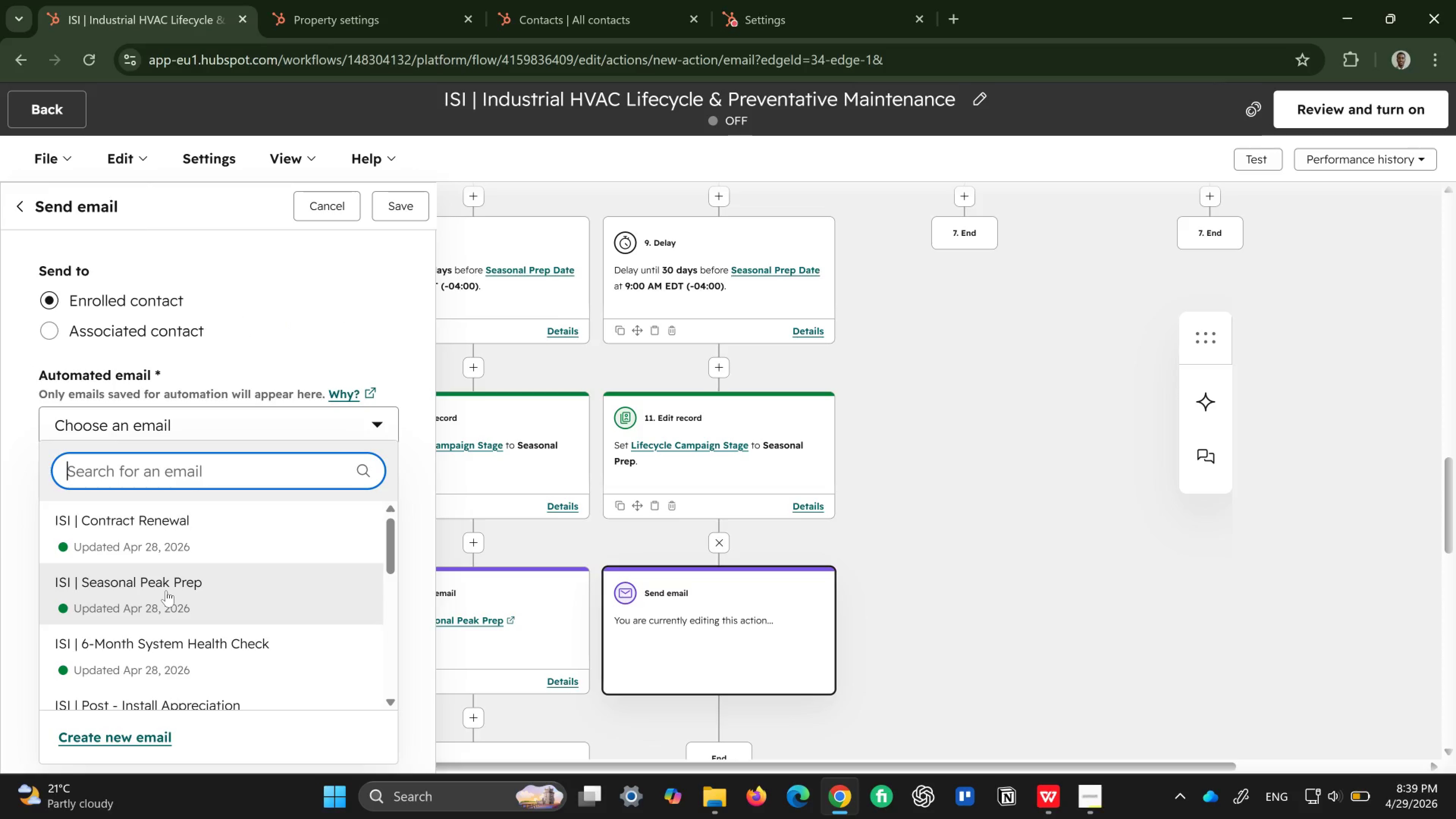 
left_click([191, 589])
 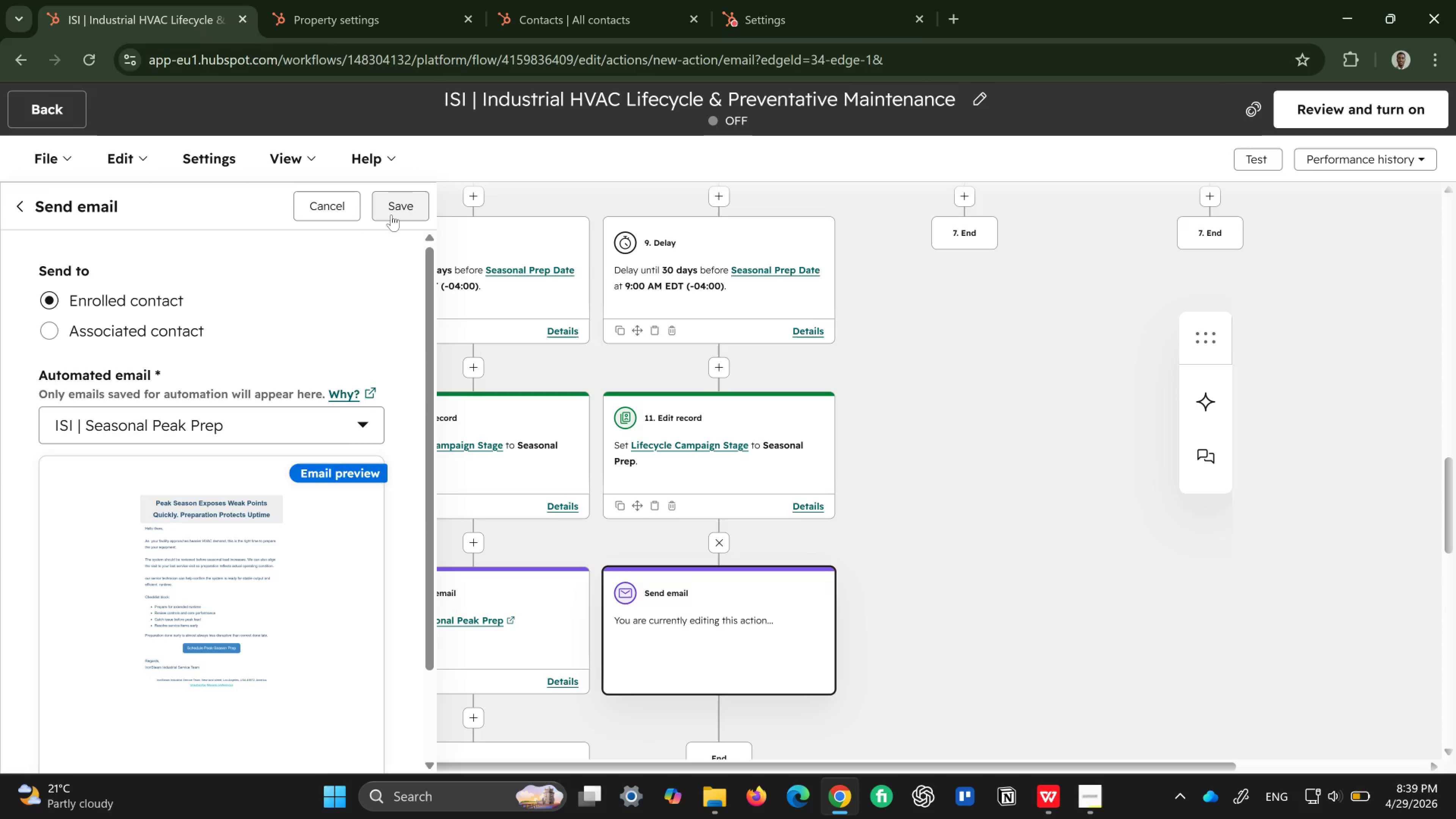 
left_click([393, 212])
 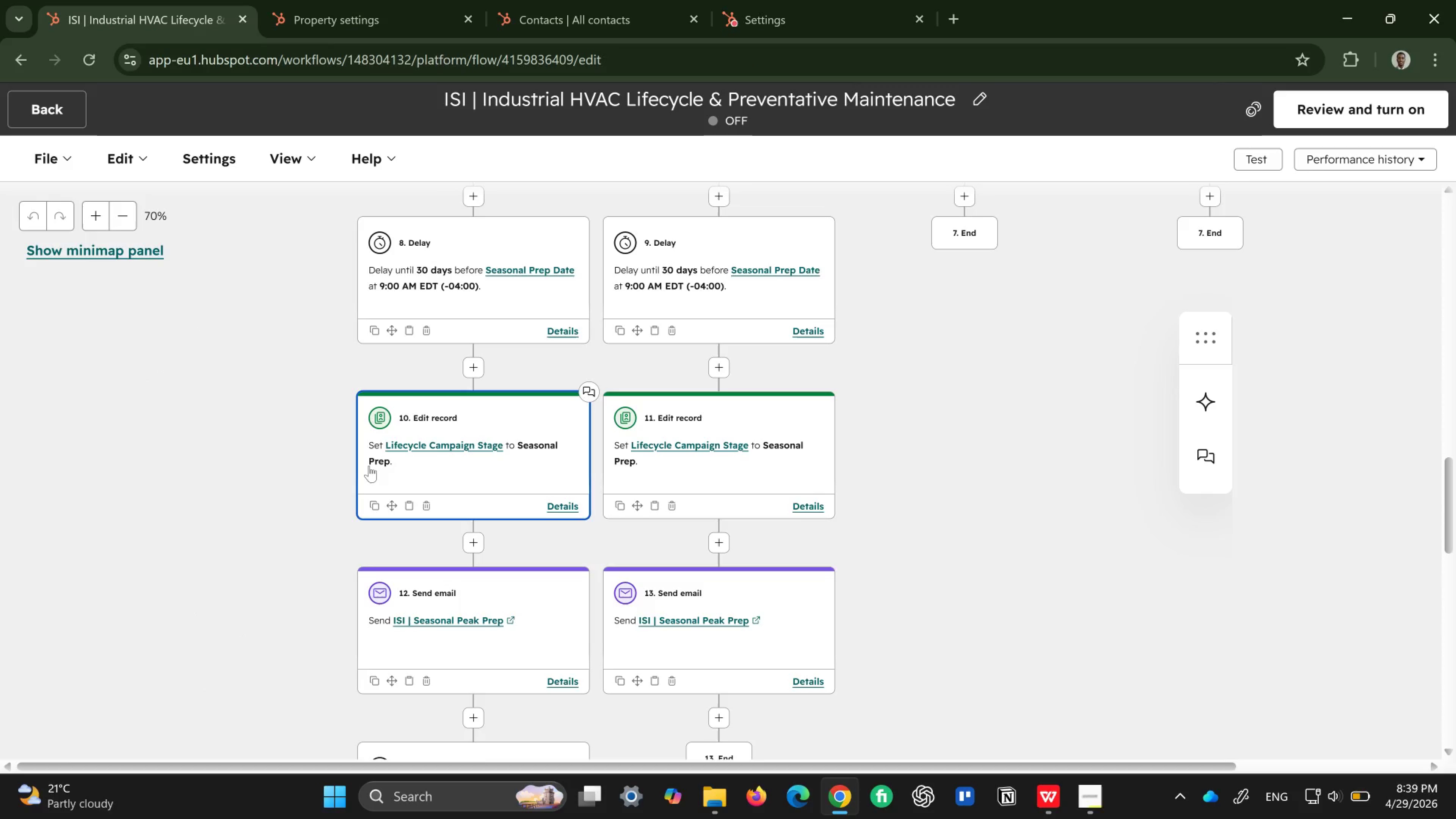 
wait(5.78)
 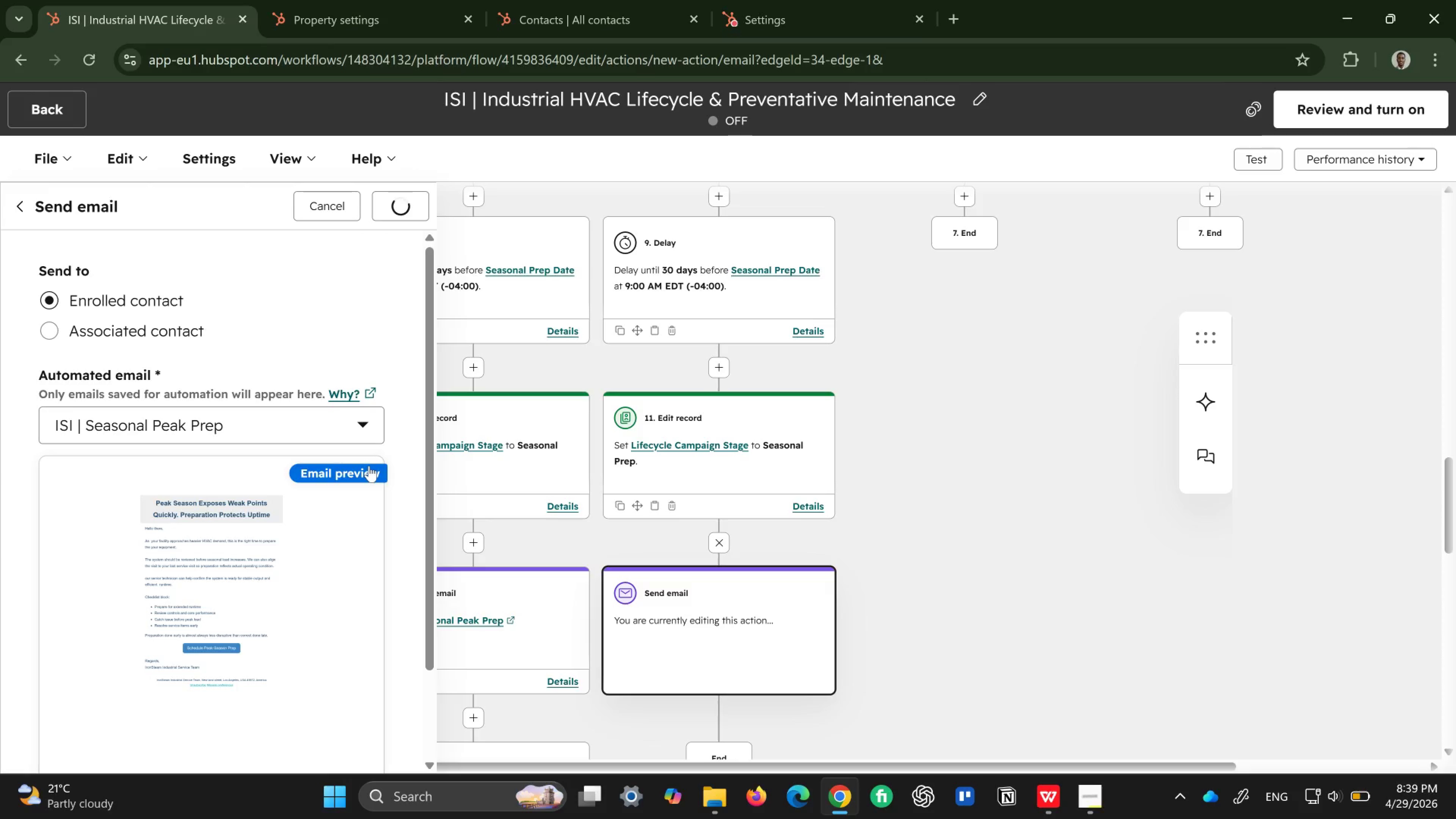 
scroll: coordinate [673, 589], scroll_direction: down, amount: 1.0
 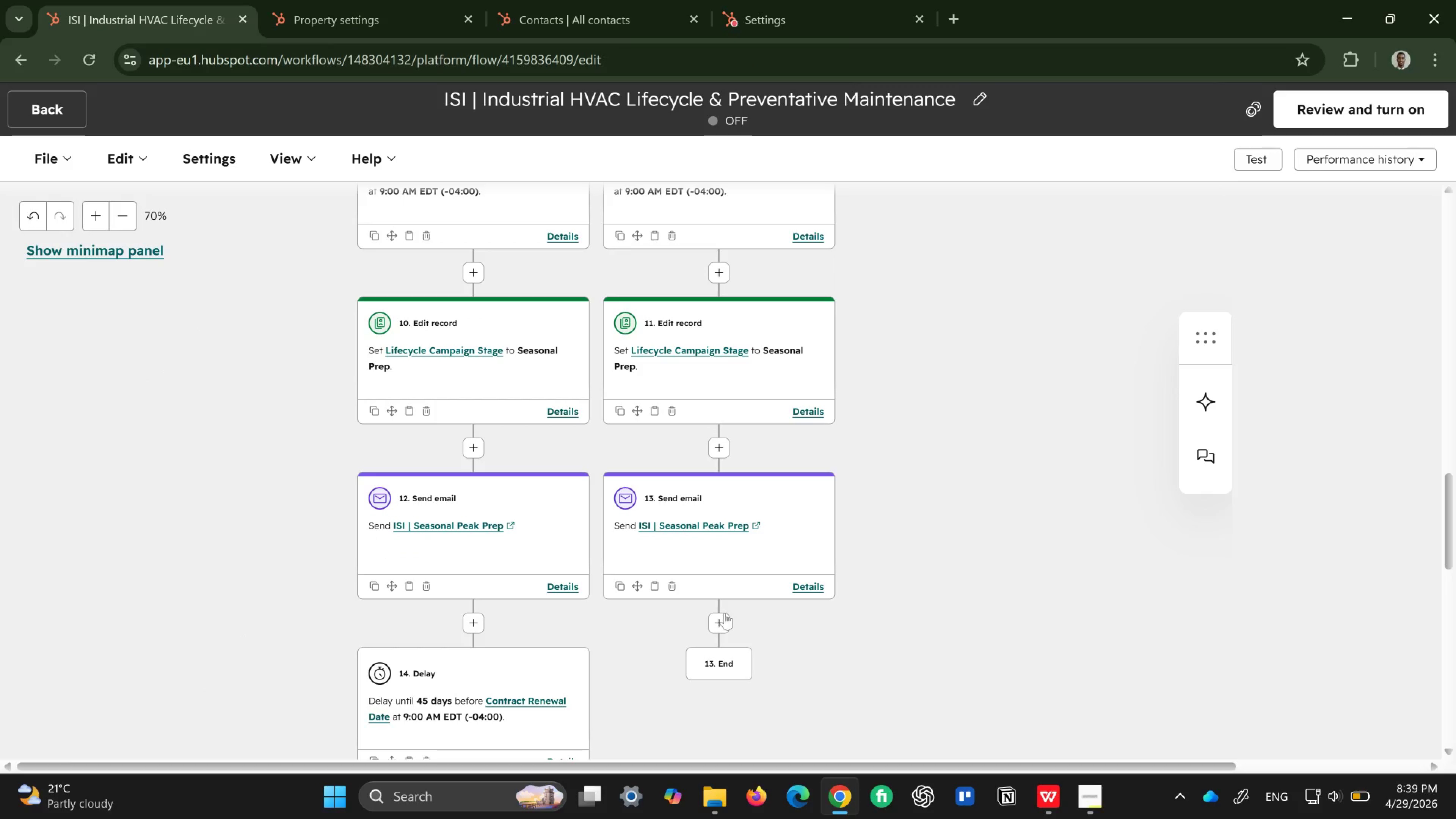 
left_click([715, 621])
 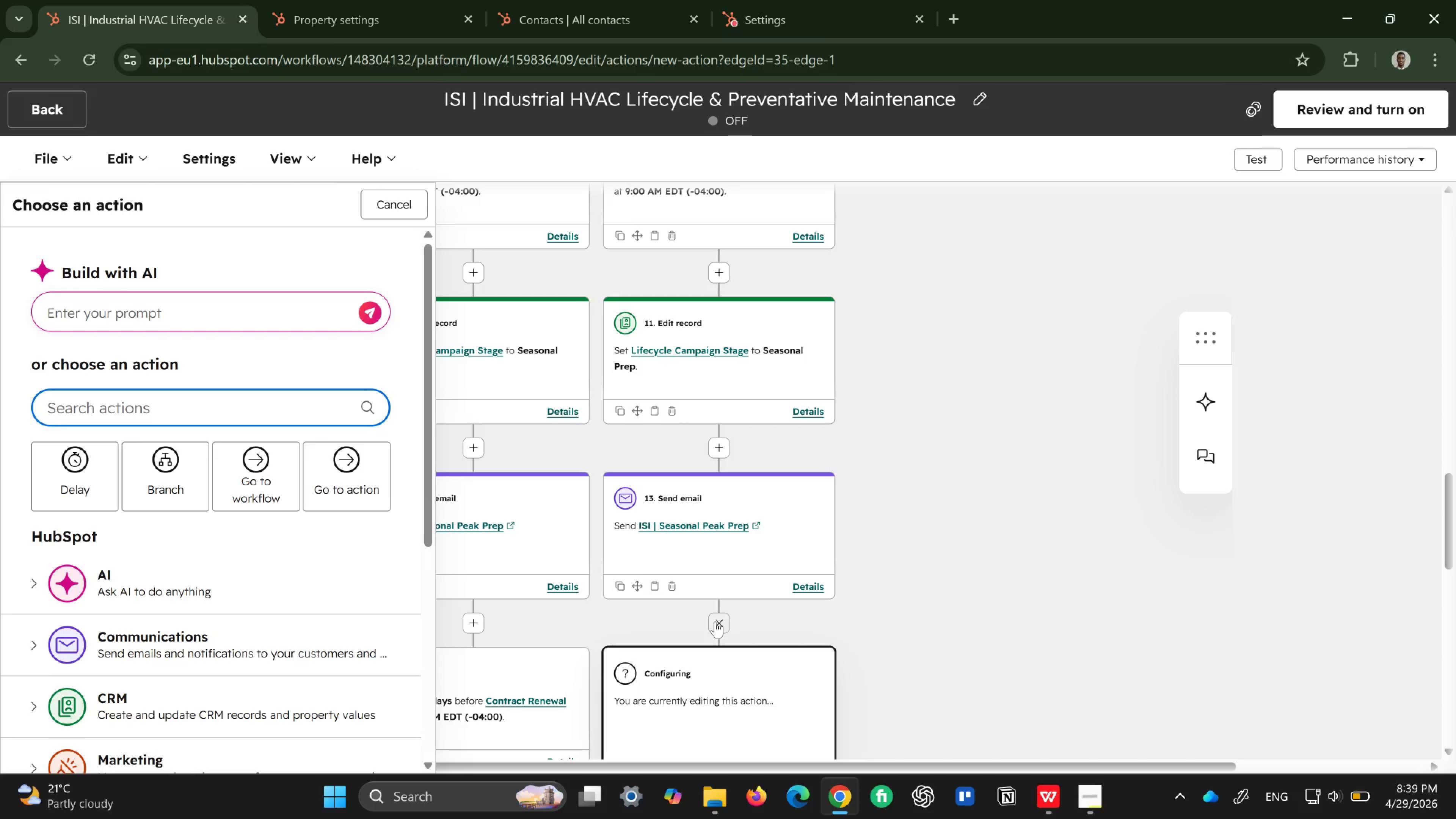 
wait(6.35)
 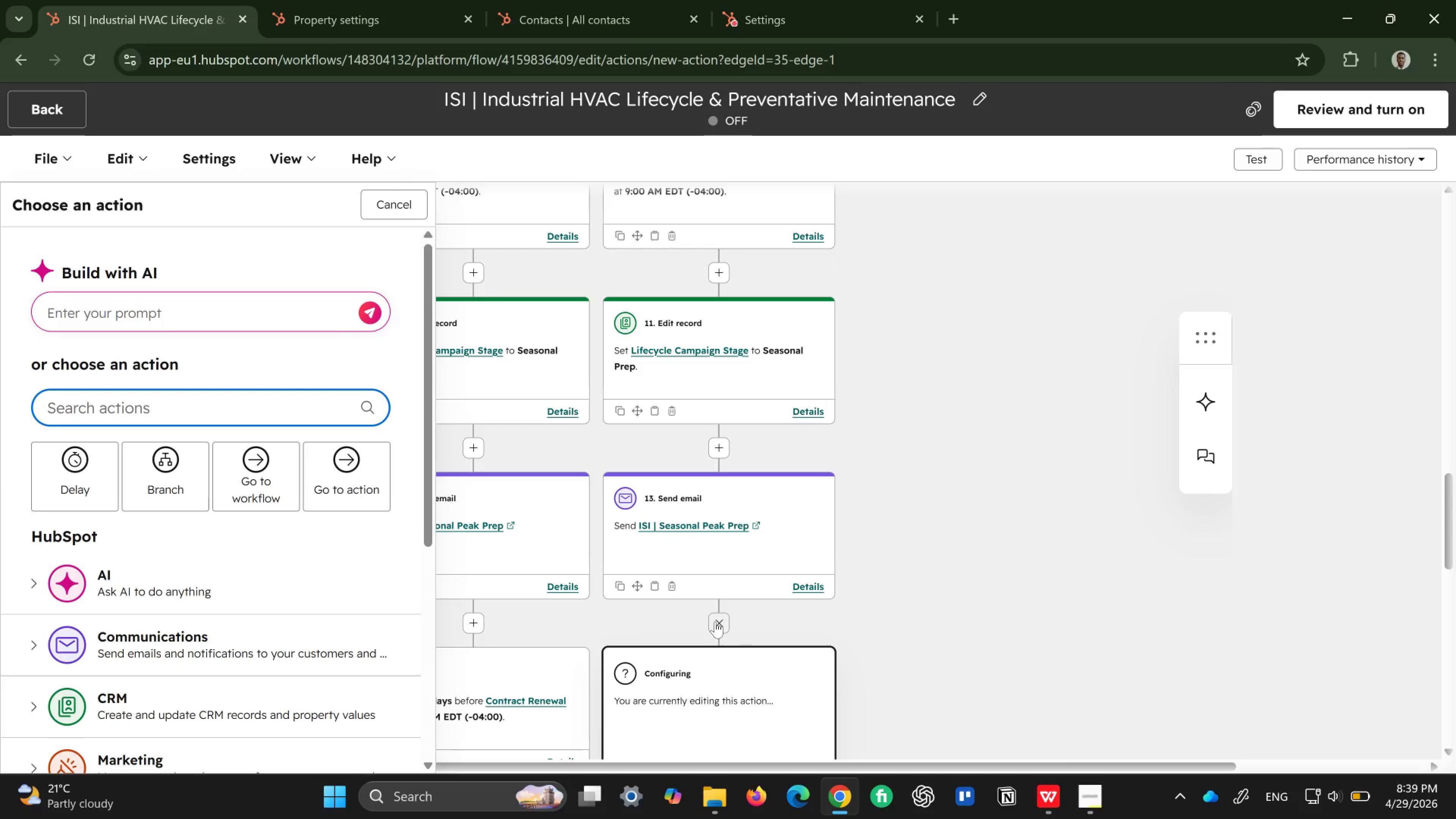 
left_click([86, 503])
 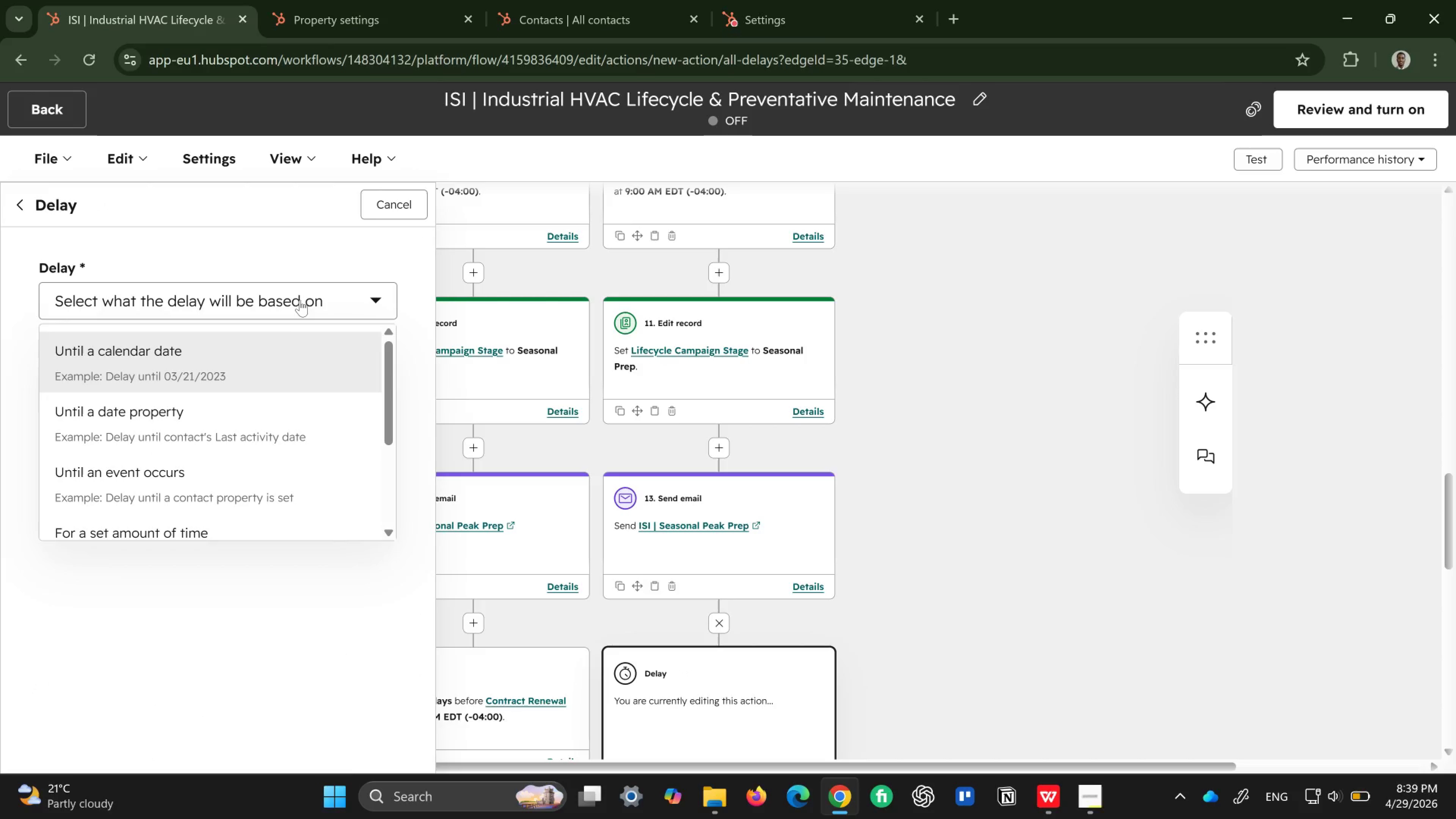 
left_click([239, 409])
 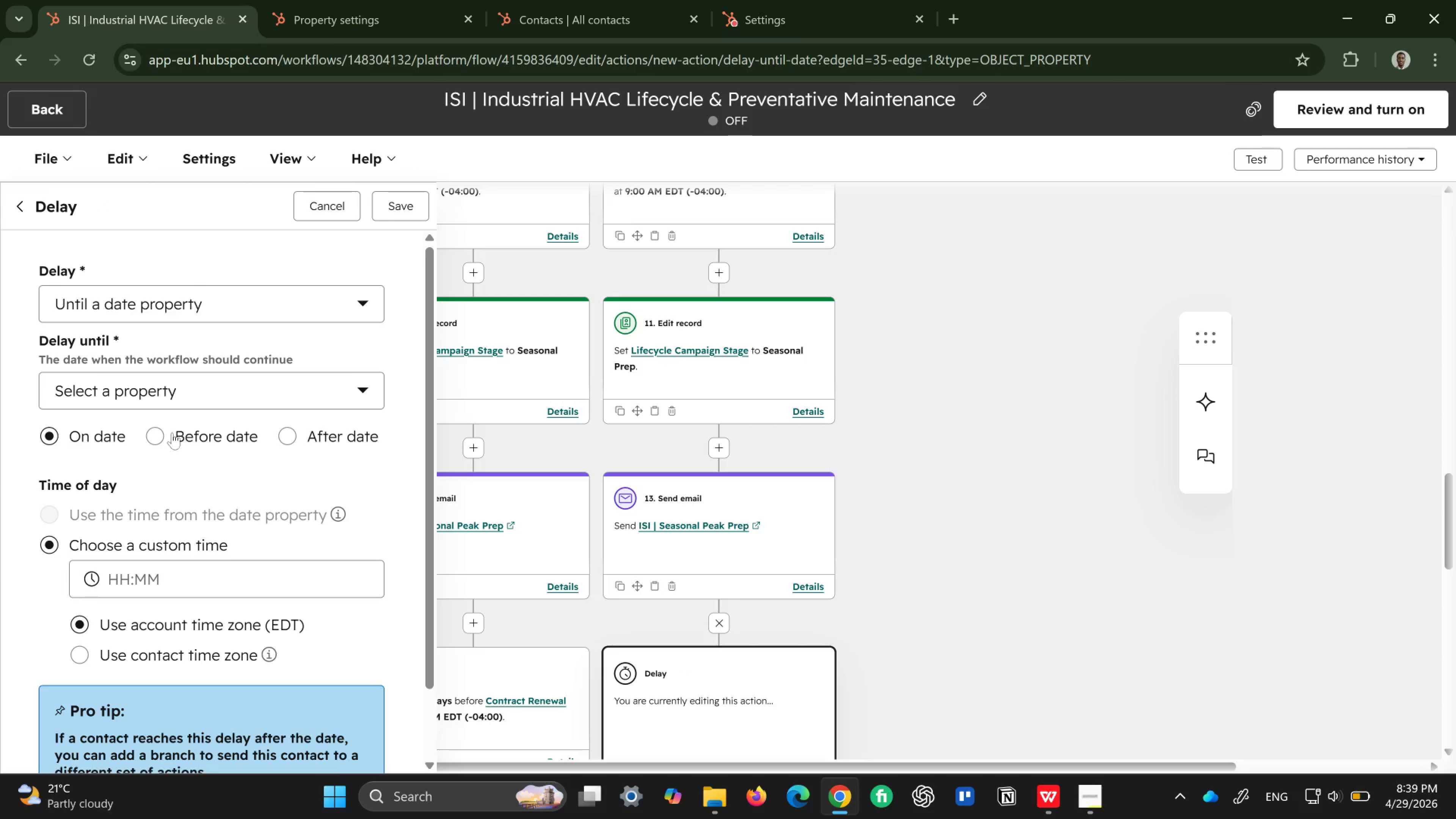 
left_click([164, 434])
 